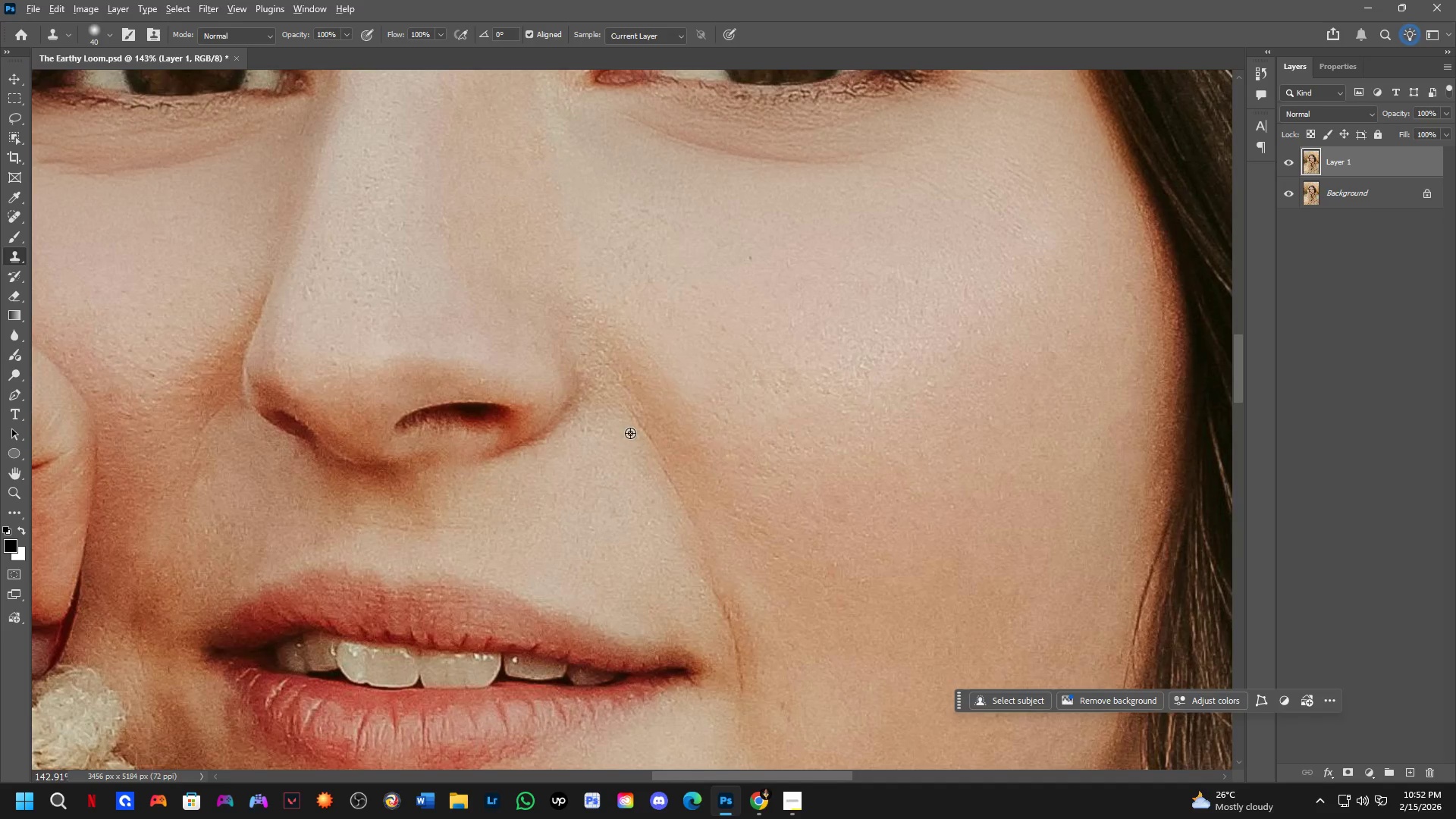 
left_click_drag(start_coordinate=[717, 360], to_coordinate=[692, 410])
 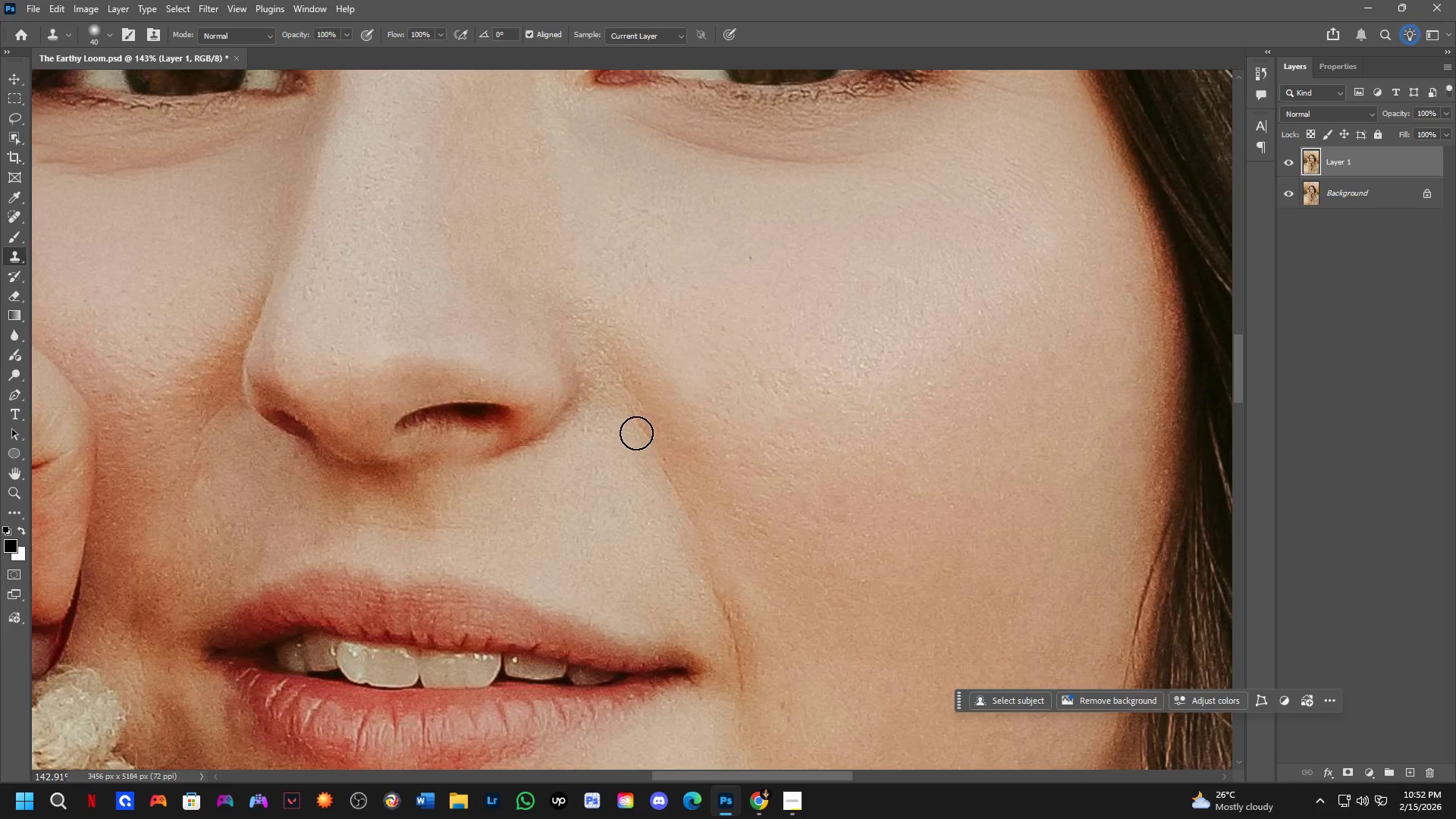 
scroll: coordinate [563, 416], scroll_direction: up, amount: 6.0
 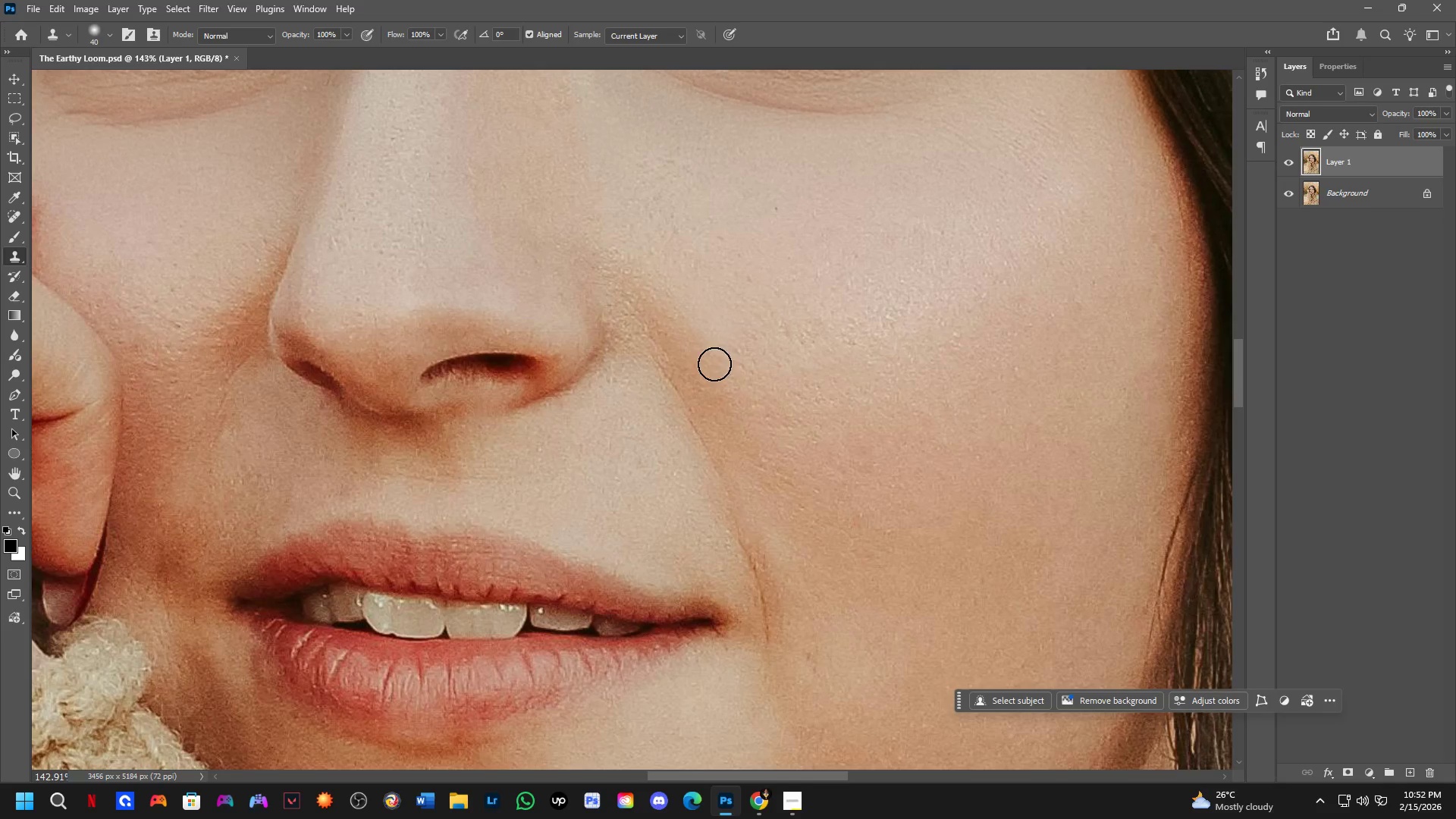 
hold_key(key=AltLeft, duration=0.66)
left_click([618, 430])
 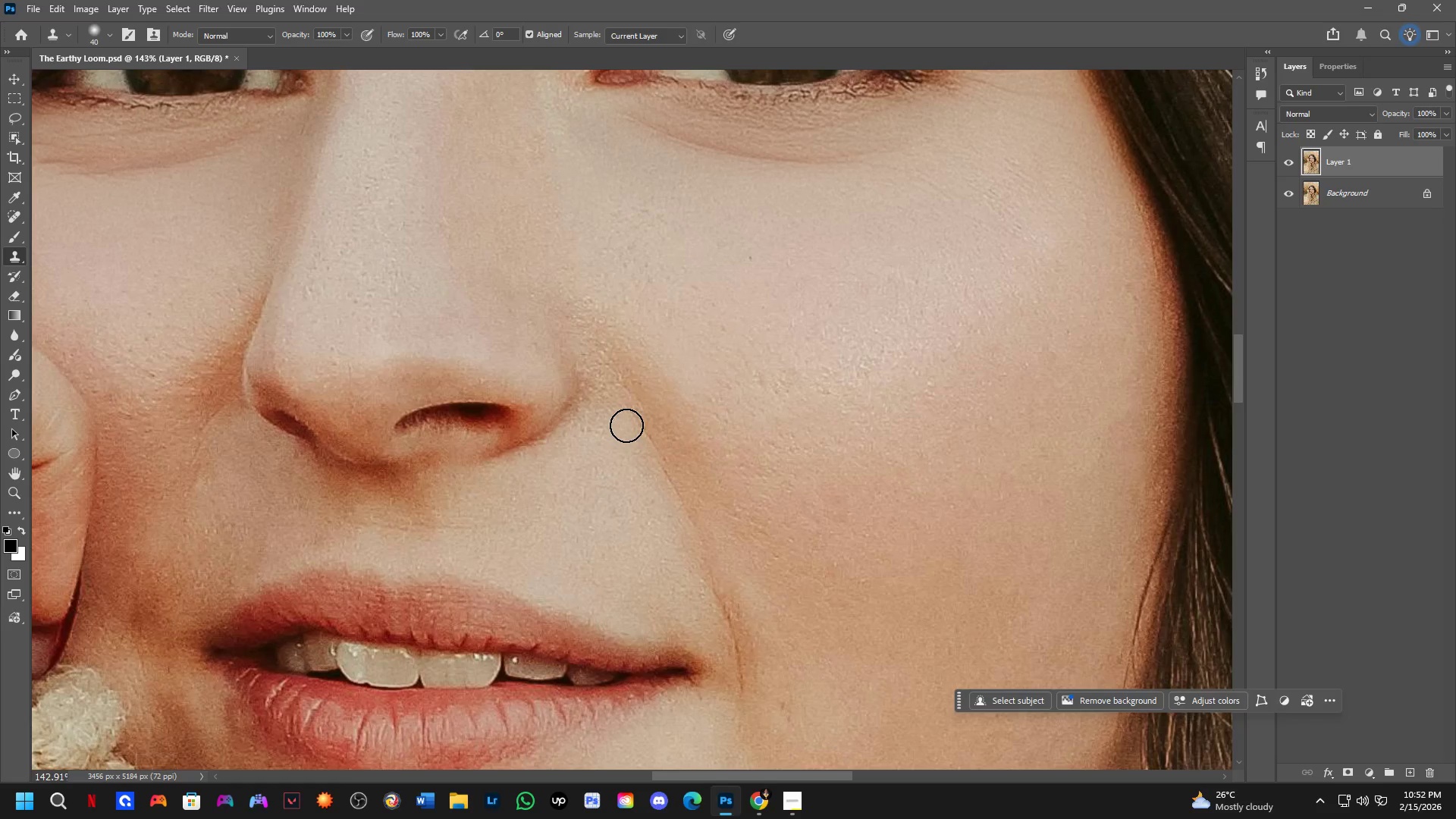 
left_click_drag(start_coordinate=[628, 425], to_coordinate=[647, 457])
 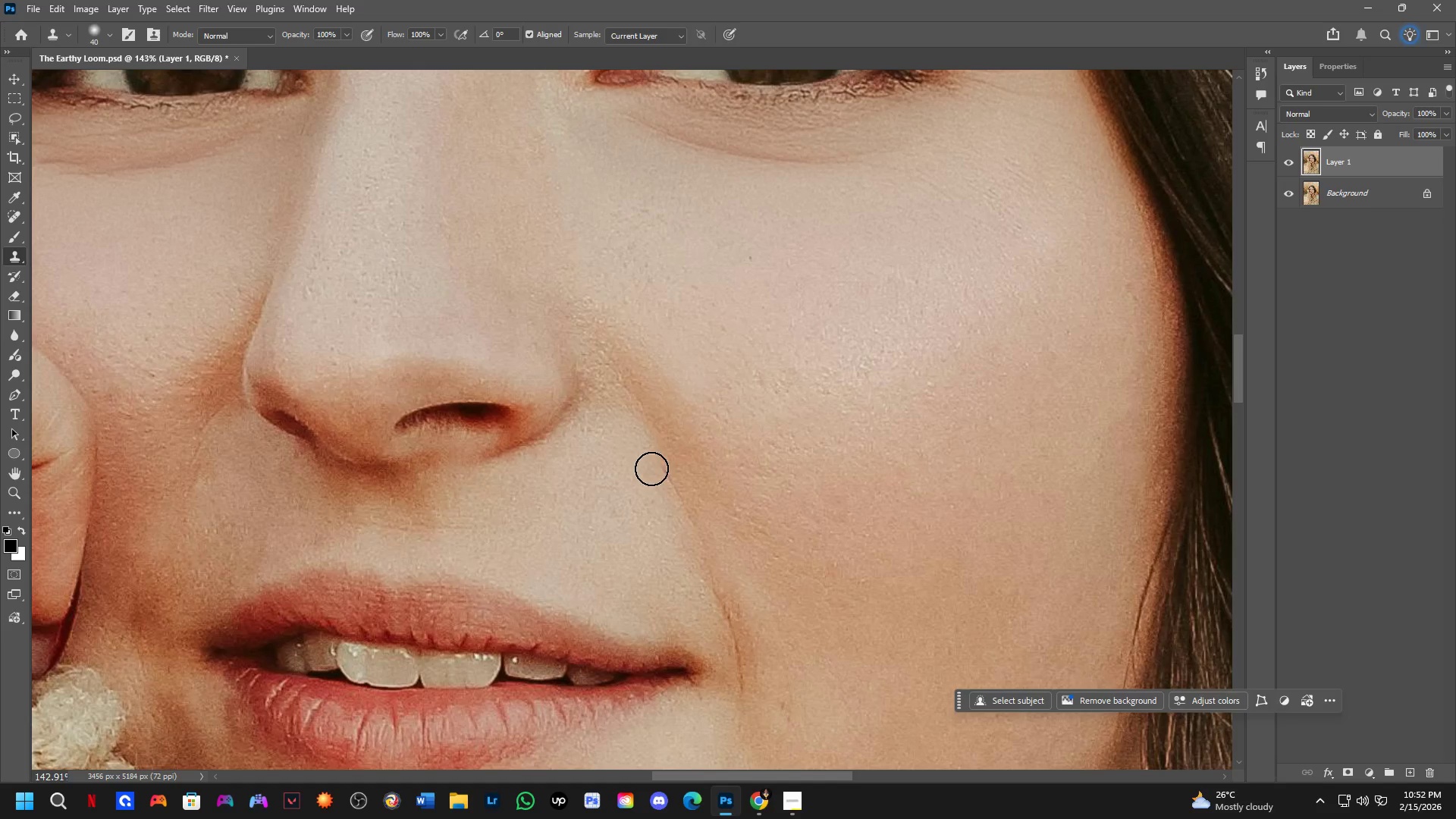 
left_click_drag(start_coordinate=[649, 460], to_coordinate=[653, 476])
 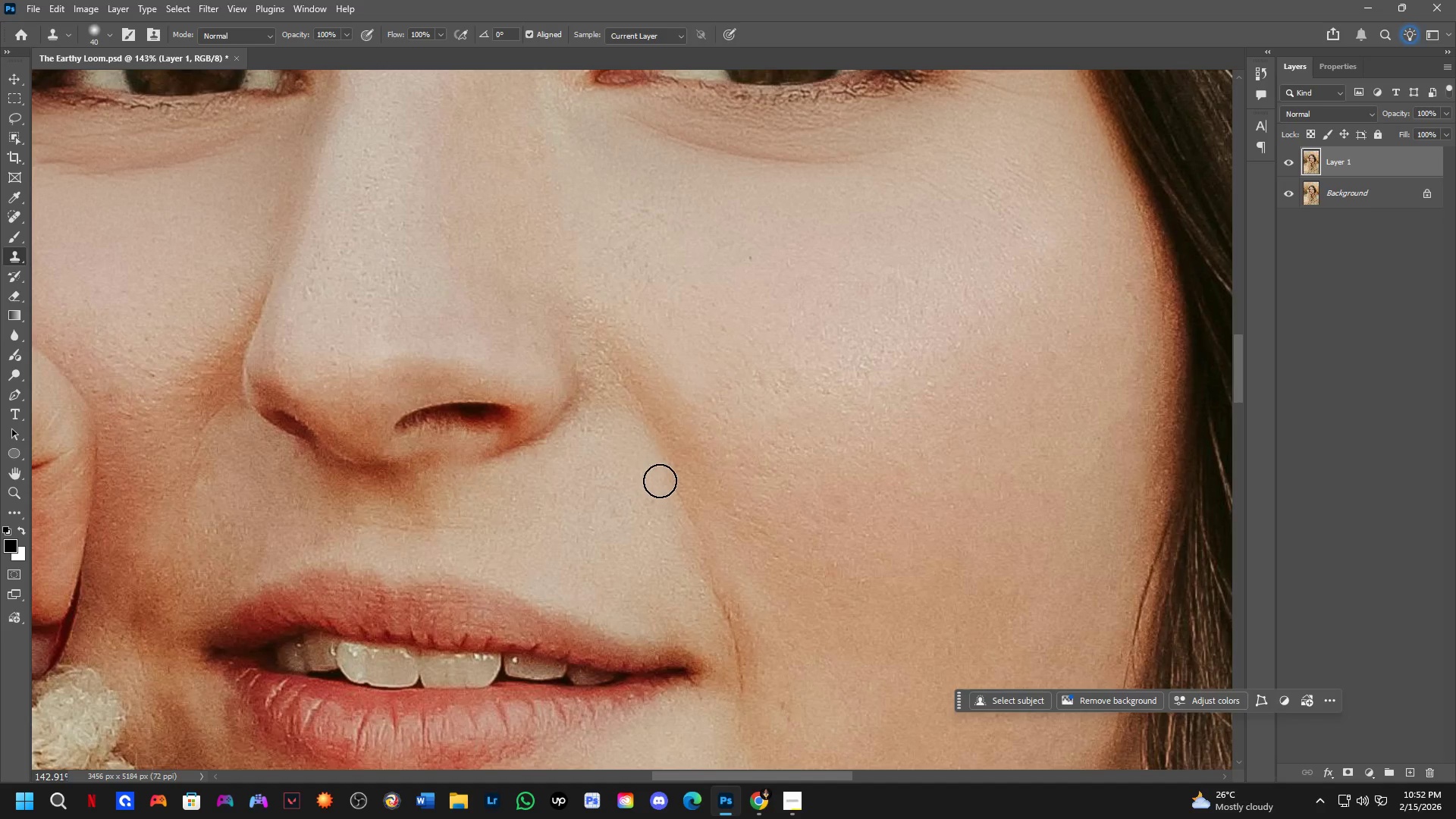 
left_click_drag(start_coordinate=[657, 479], to_coordinate=[663, 485])
 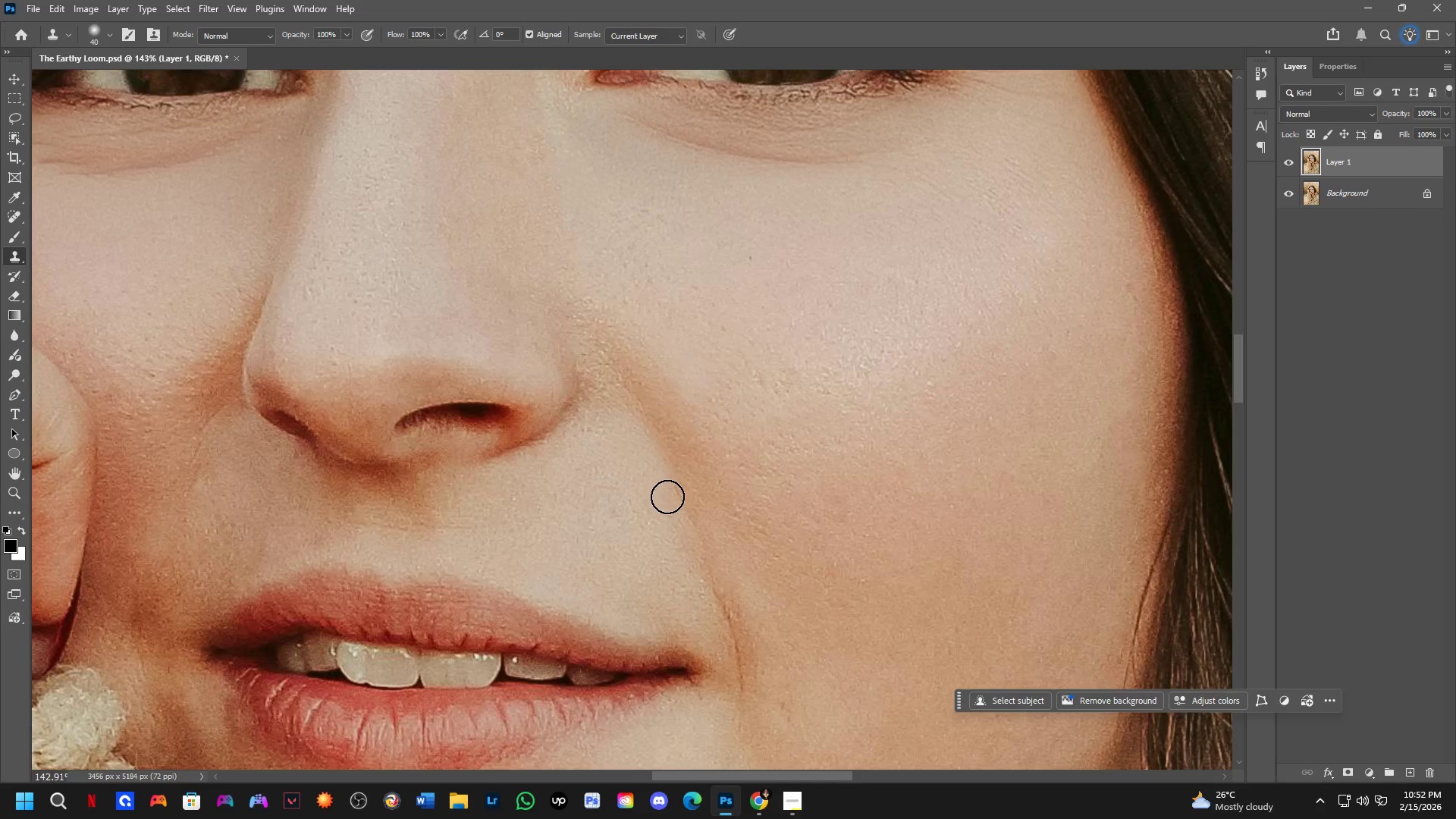 
left_click_drag(start_coordinate=[666, 493], to_coordinate=[668, 500])
 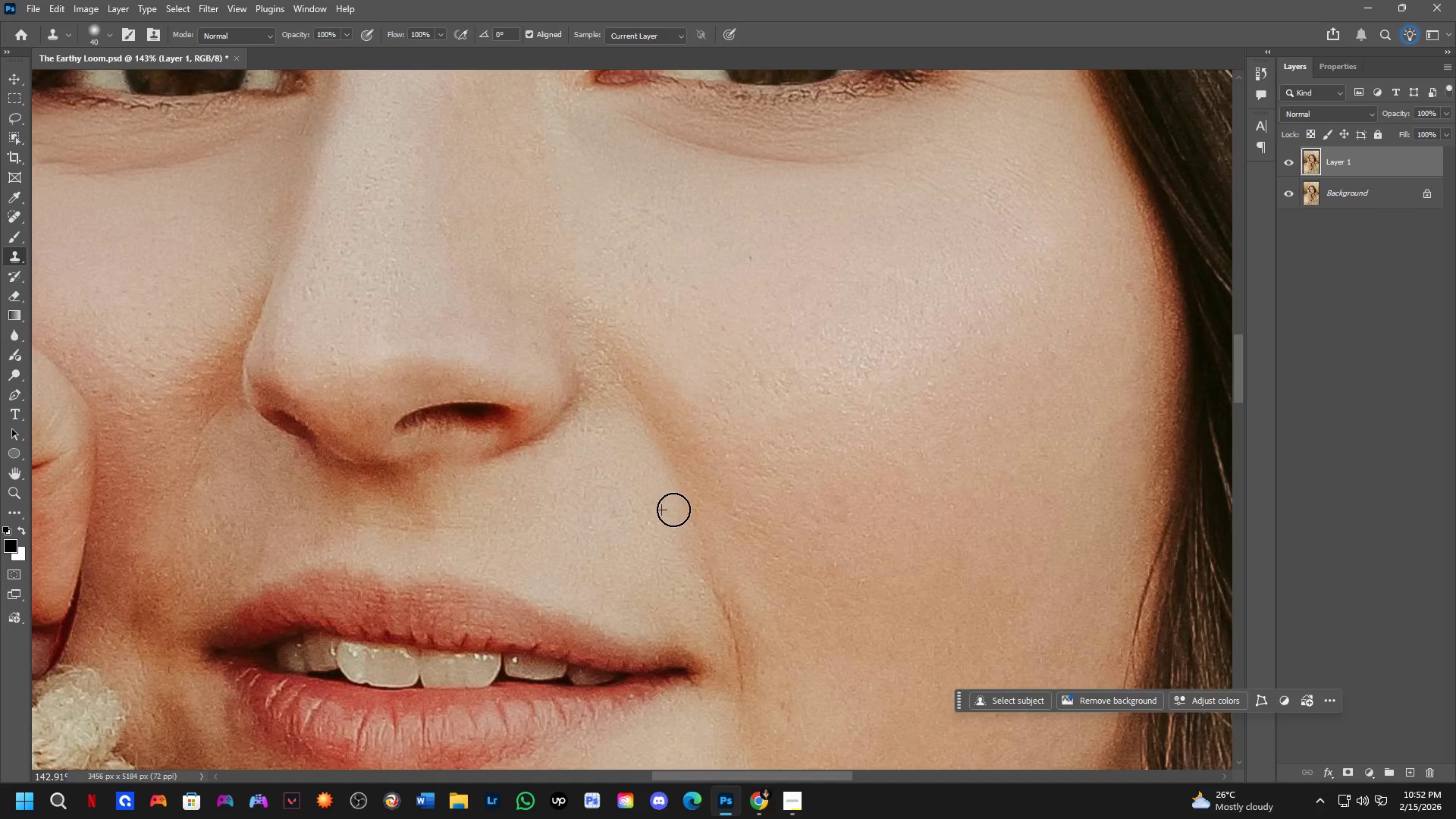 
triple_click([675, 512])
 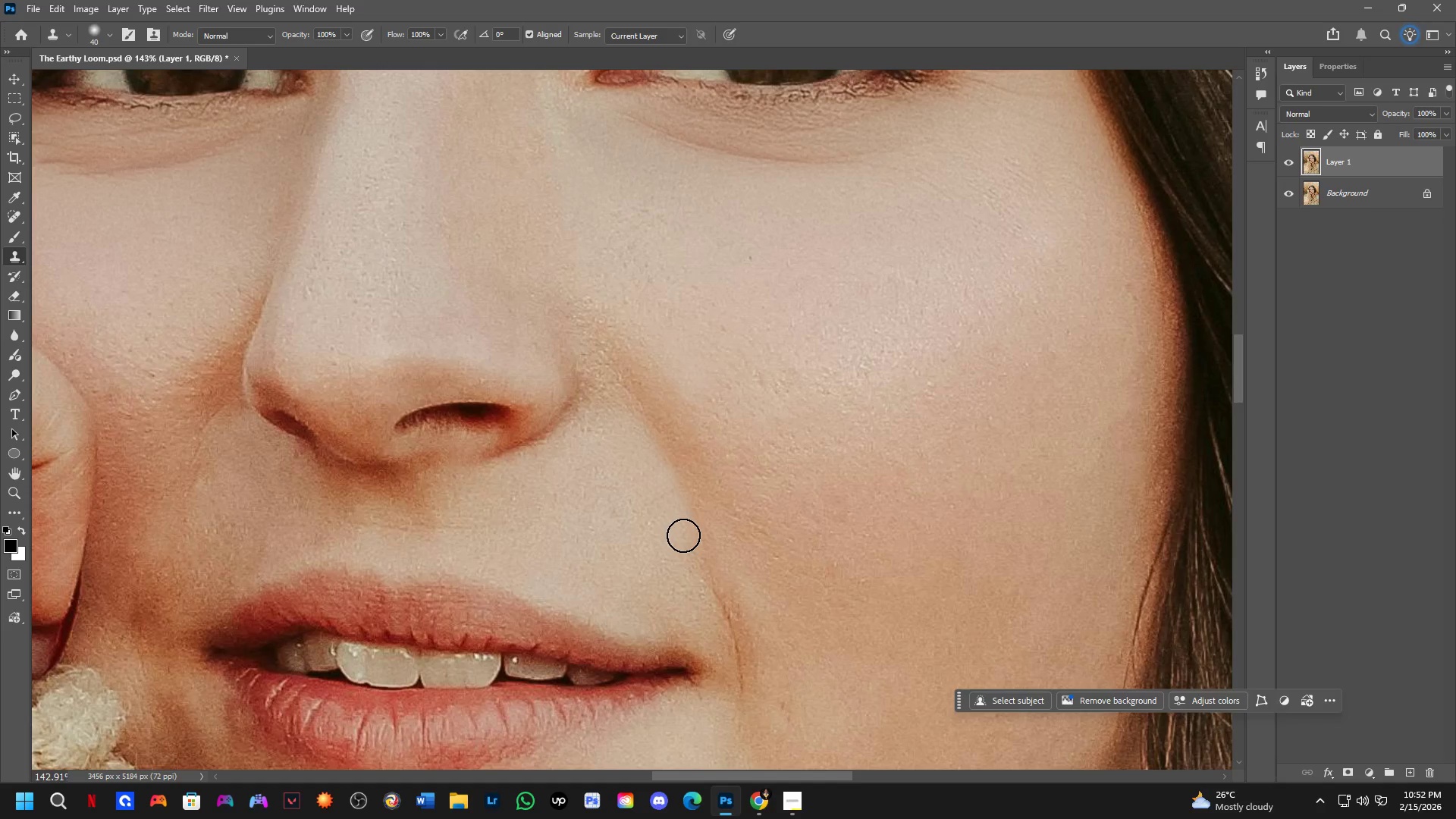 
left_click([683, 519])
 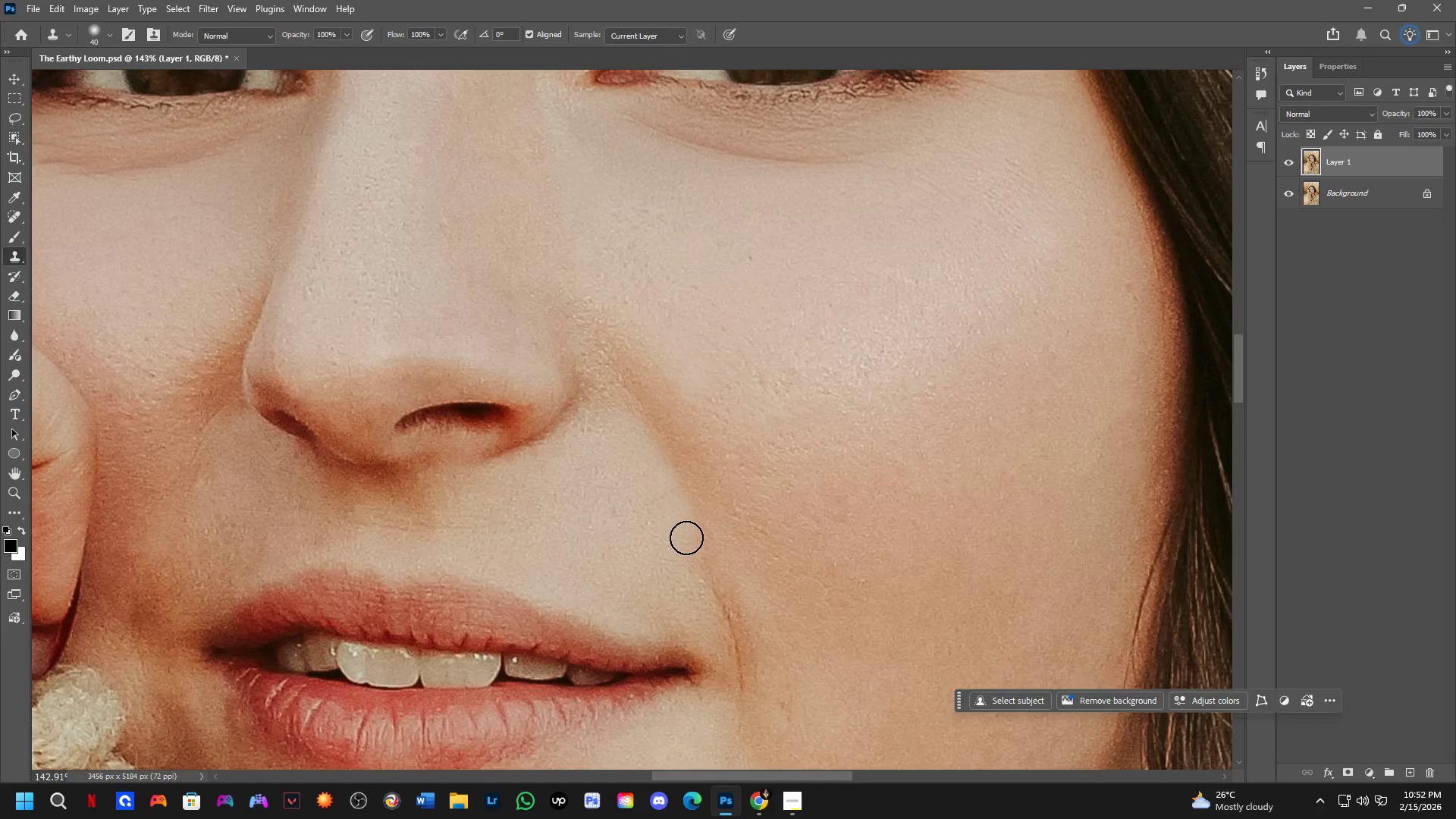 
left_click_drag(start_coordinate=[688, 540], to_coordinate=[693, 551])
 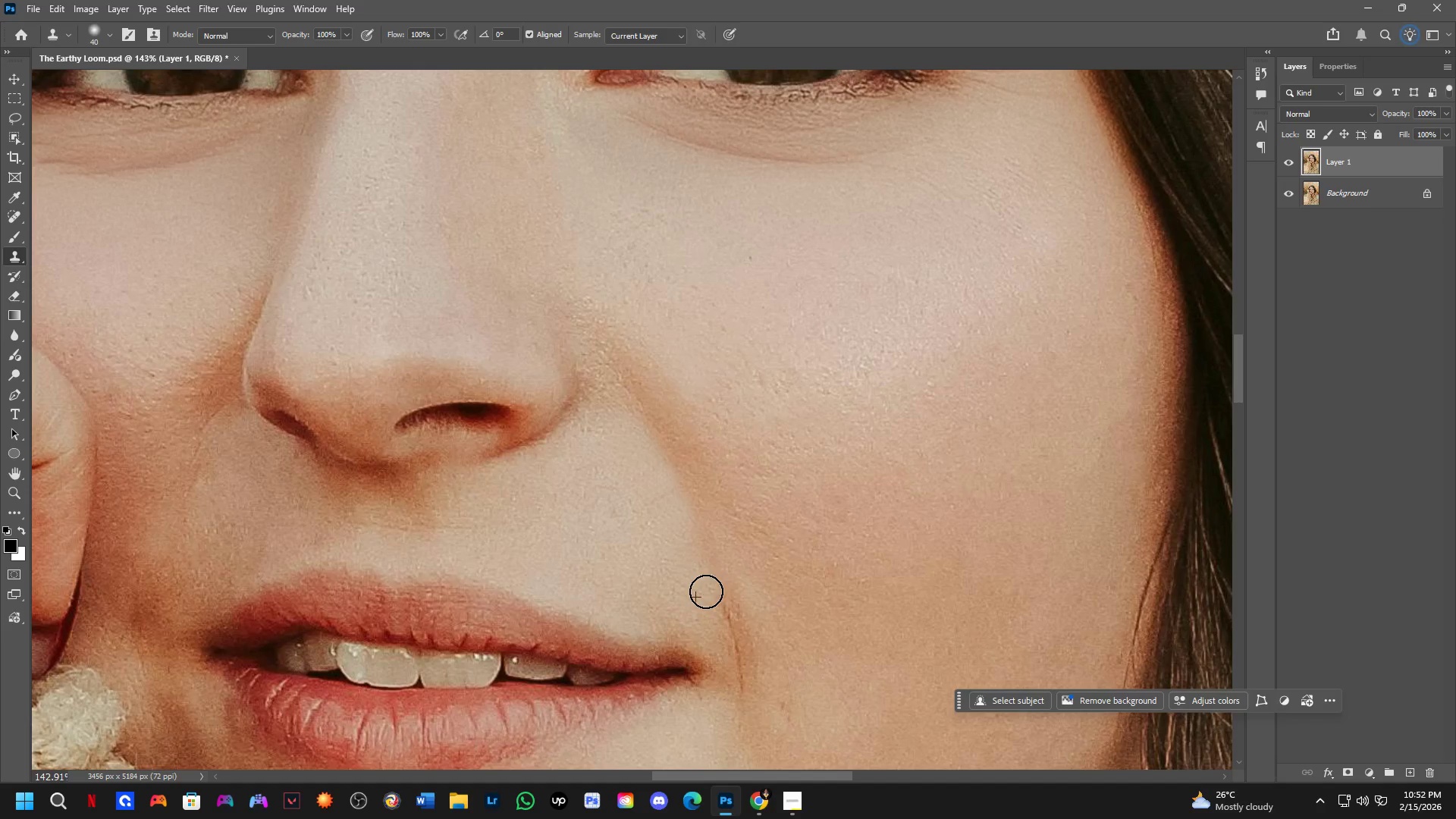 
triple_click([714, 611])
 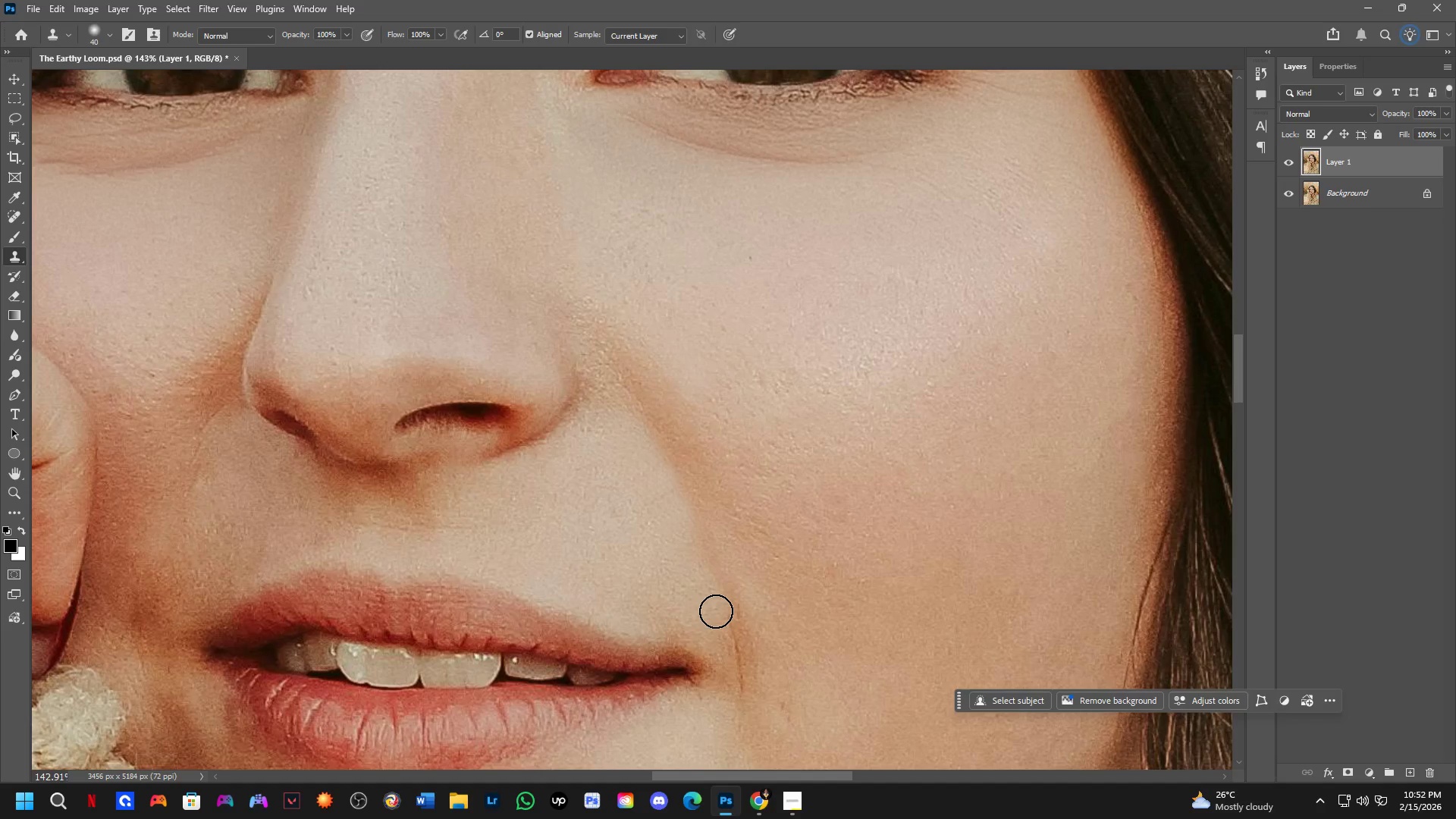 
triple_click([716, 611])
 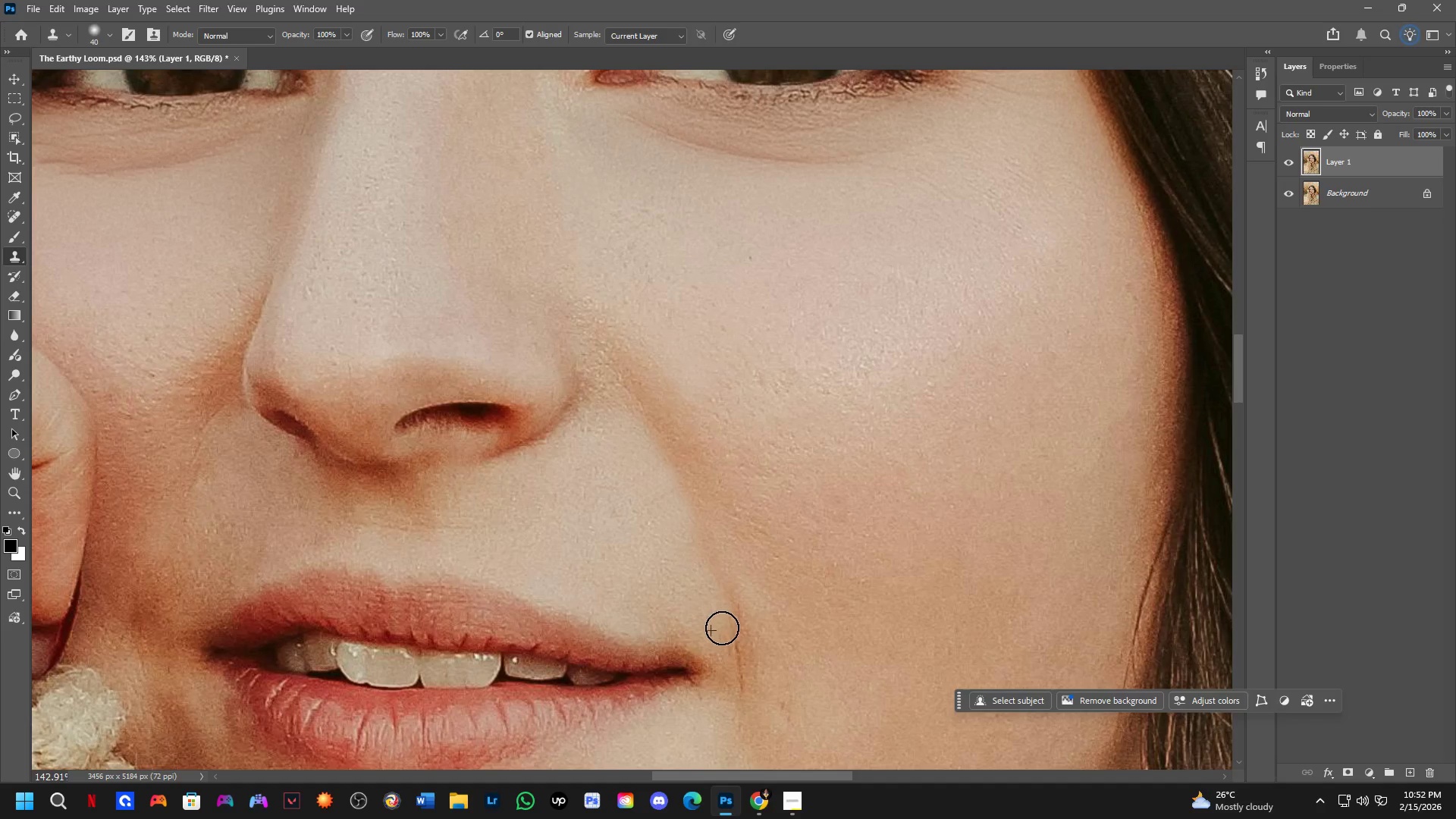 
triple_click([726, 636])
 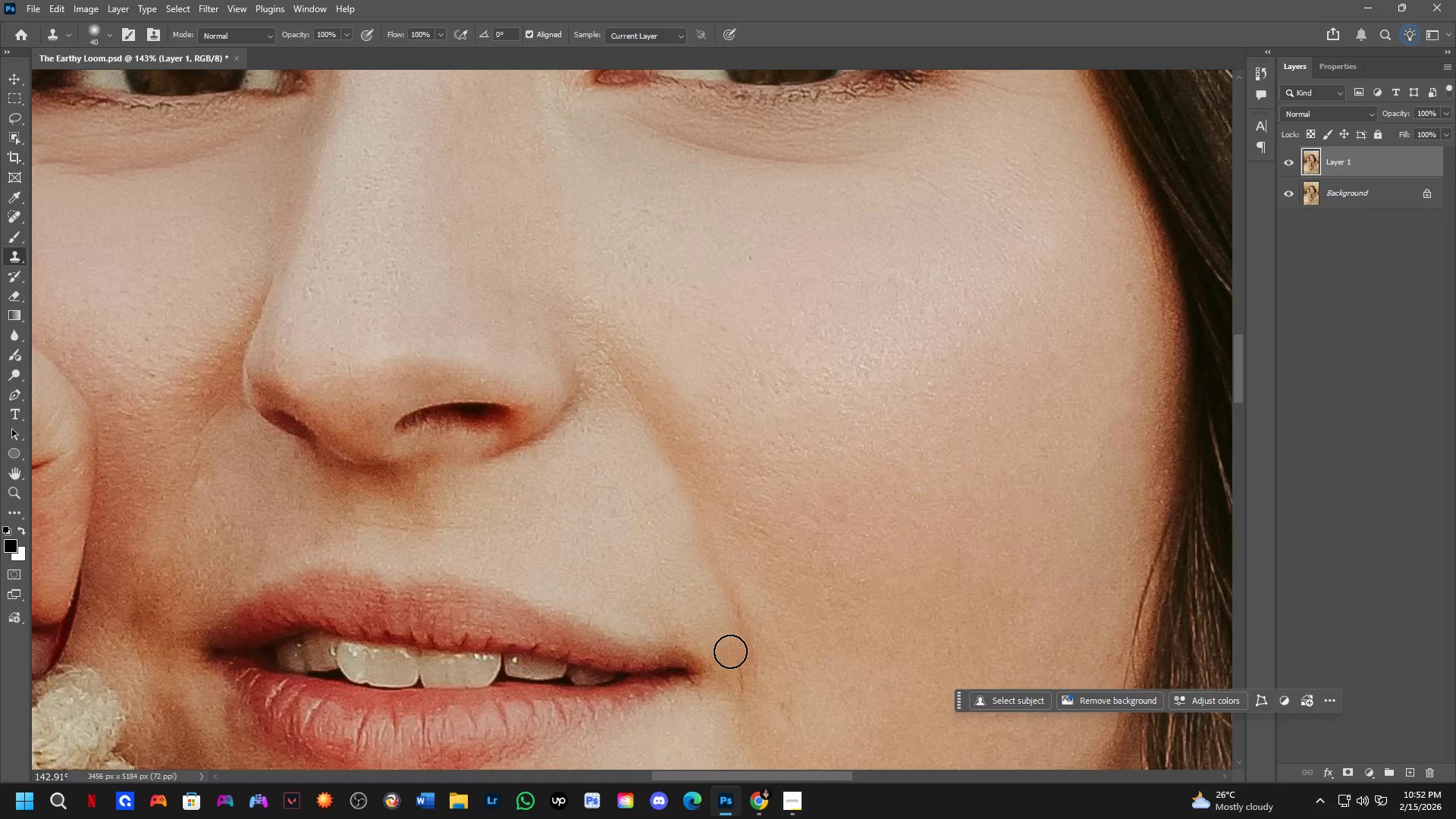 
triple_click([732, 661])
 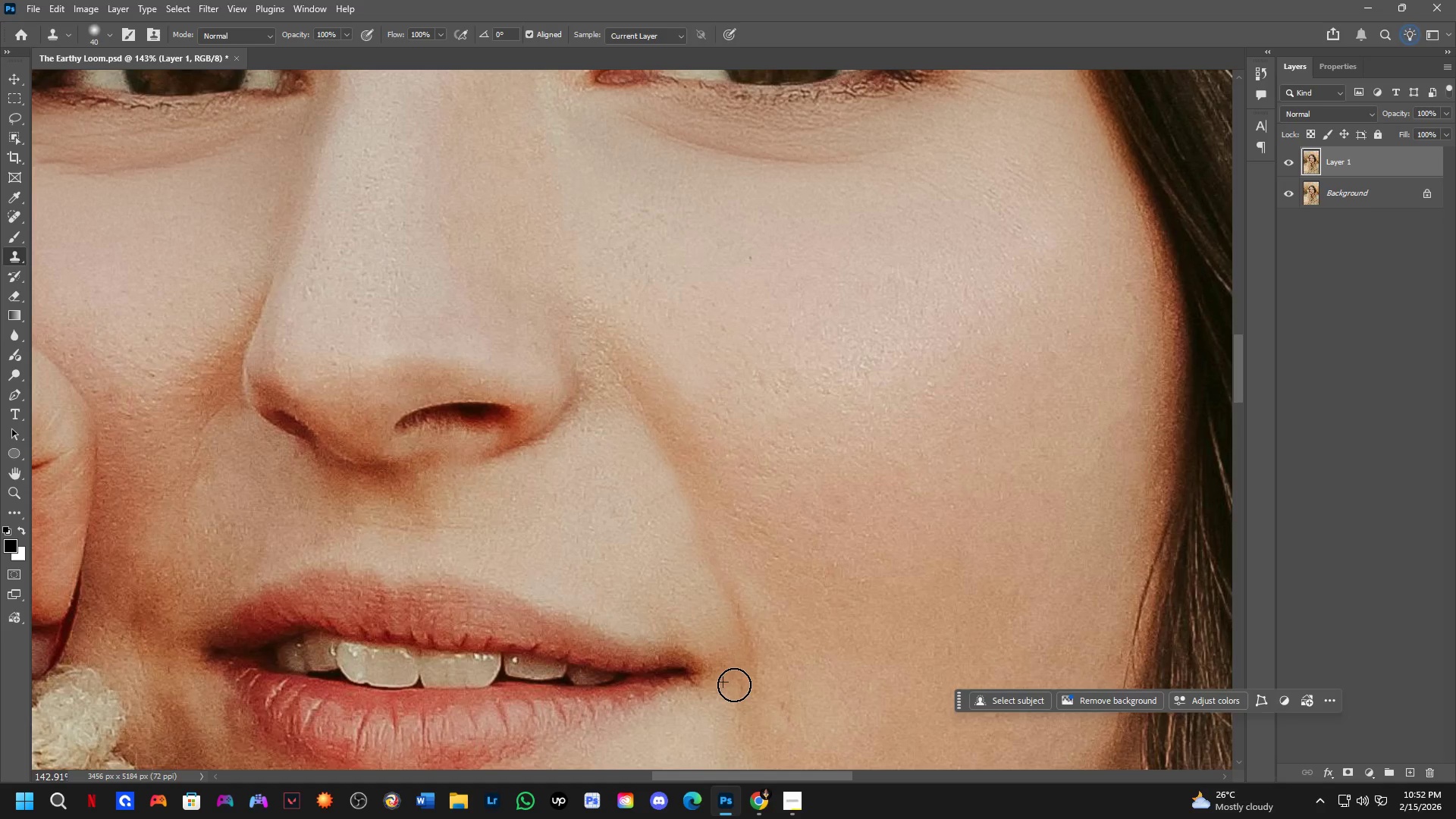 
triple_click([734, 685])
 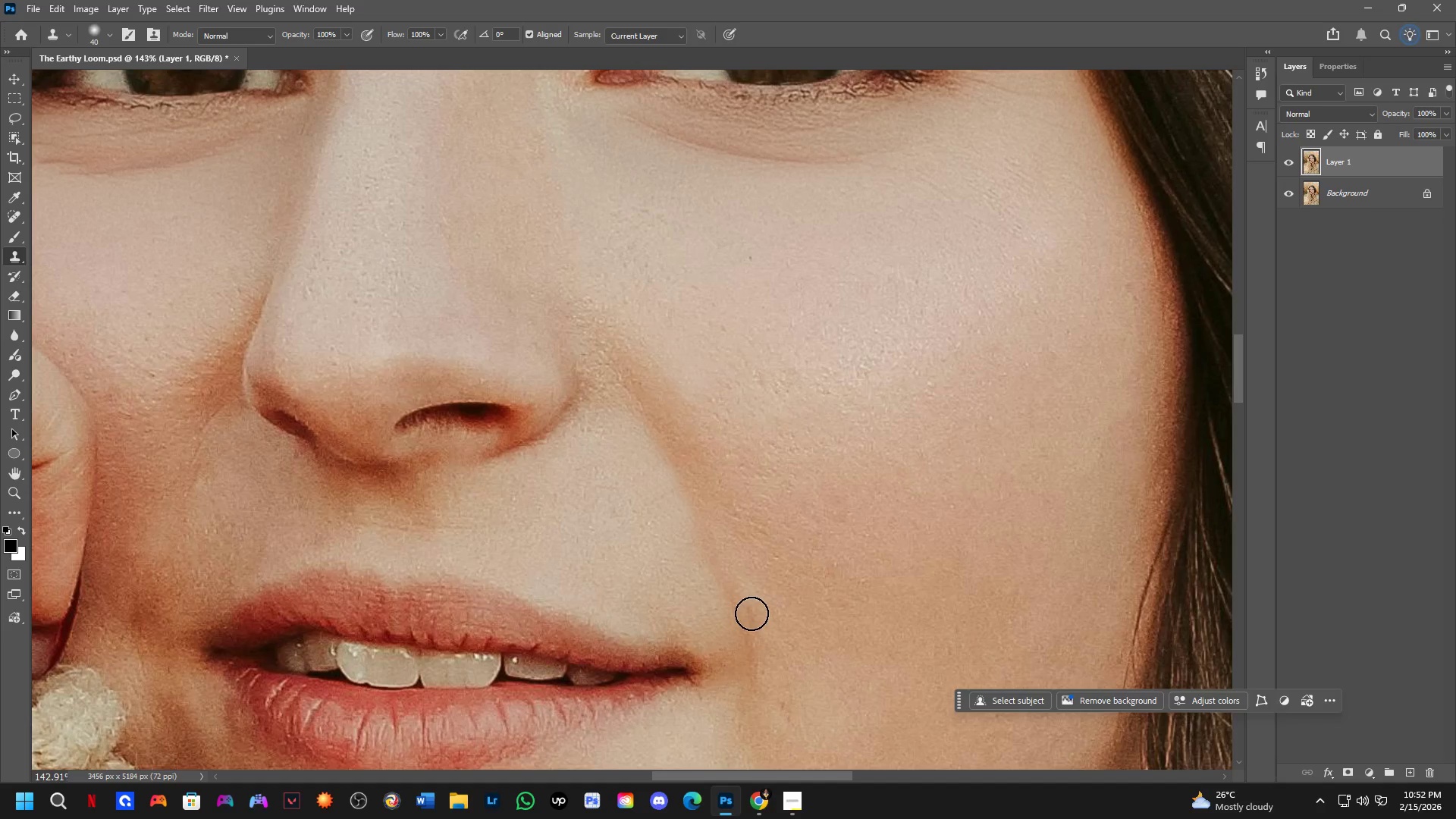 
hold_key(key=AltLeft, duration=0.44)
left_click([755, 593])
 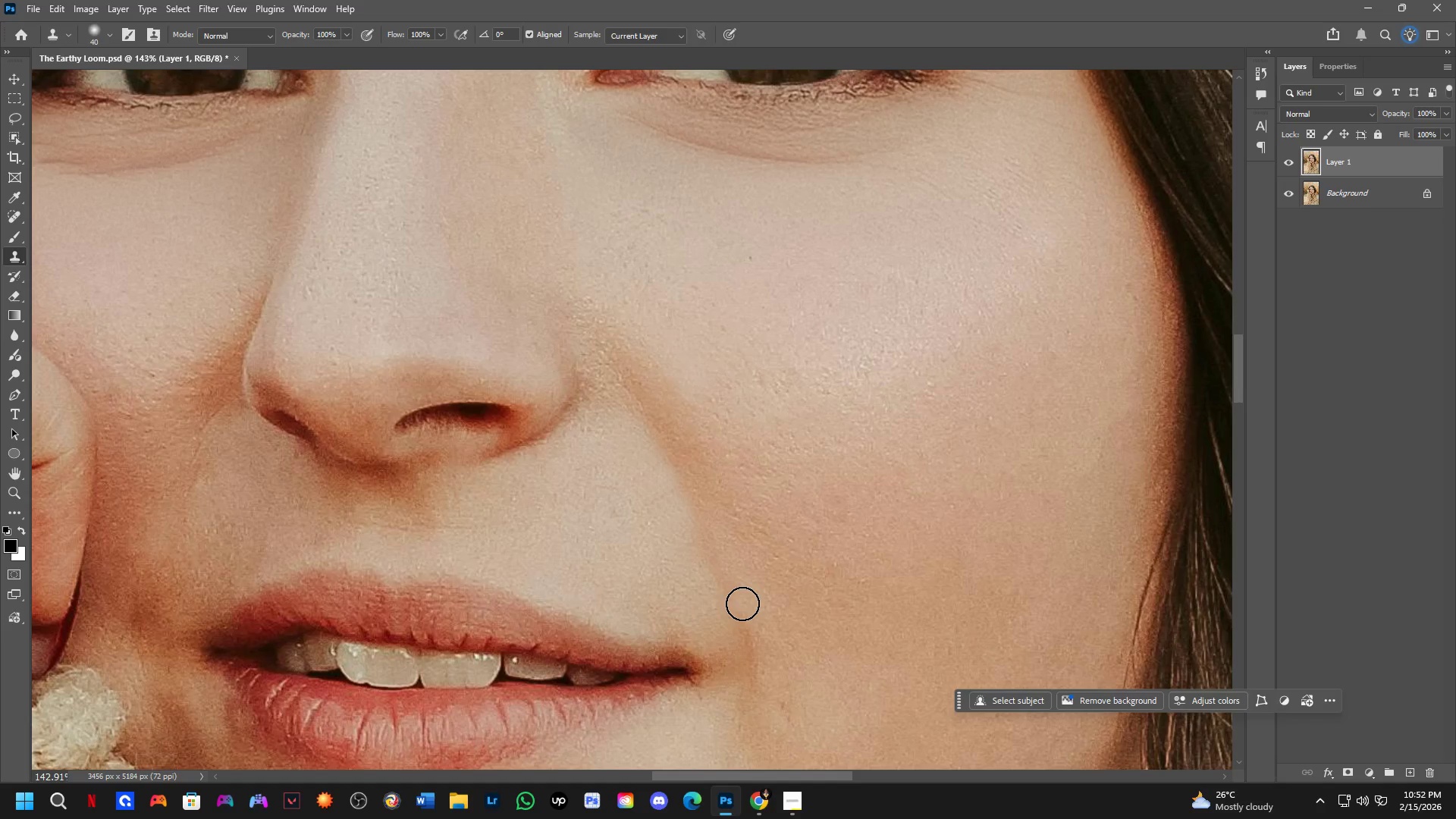 
left_click([747, 604])
 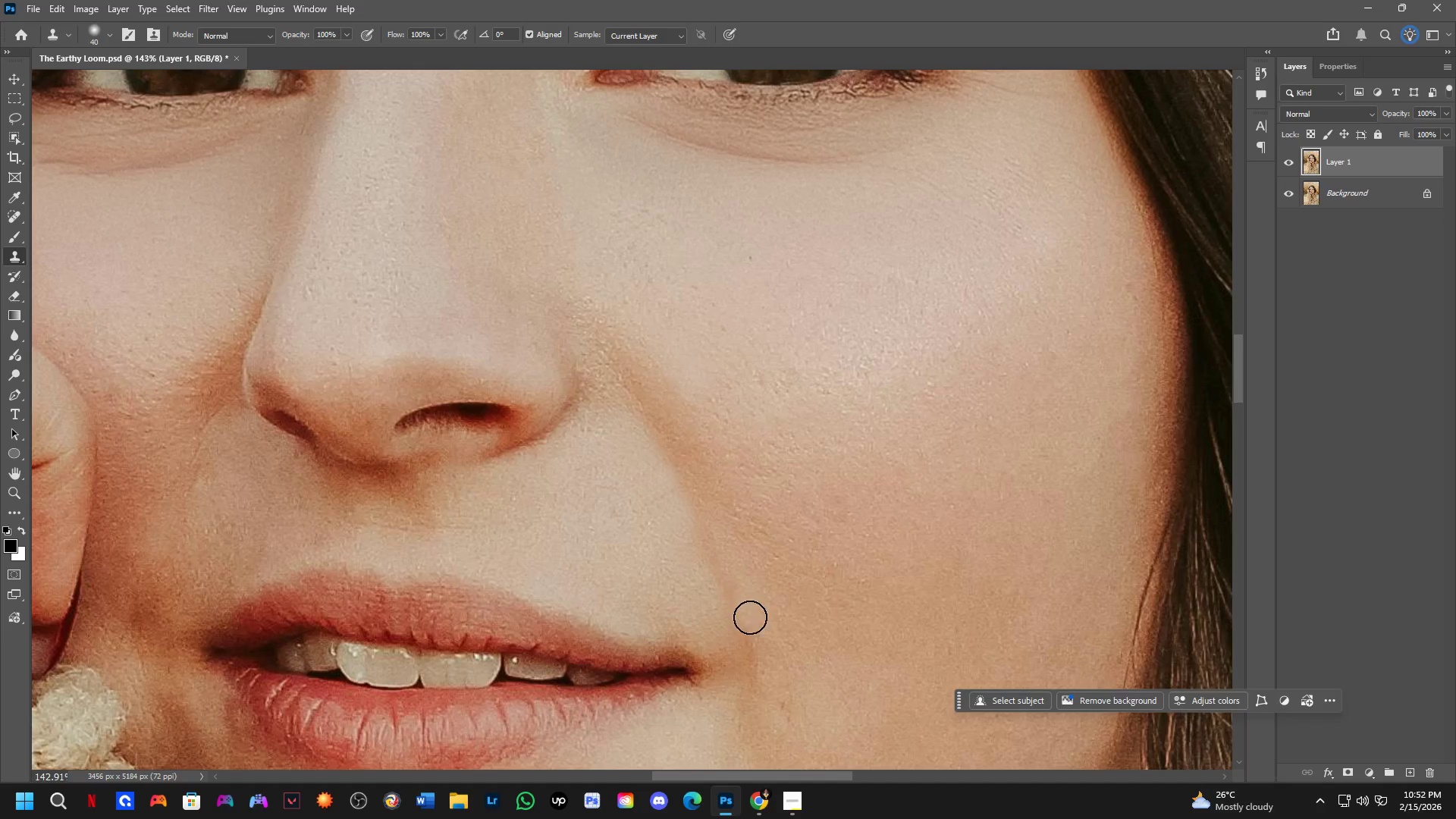 
left_click_drag(start_coordinate=[753, 626], to_coordinate=[755, 630])
 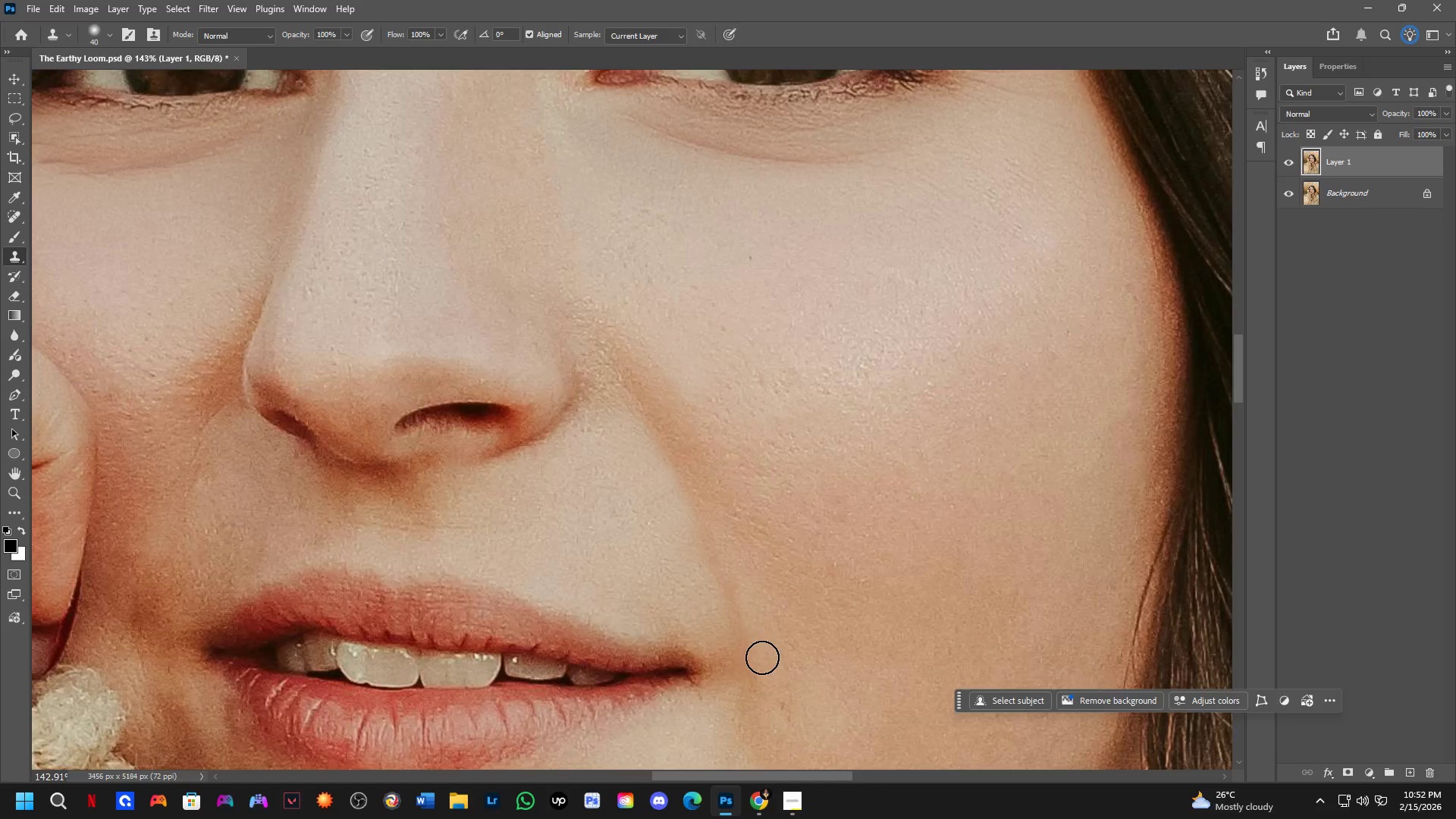 
key(Shift+ShiftLeft)
 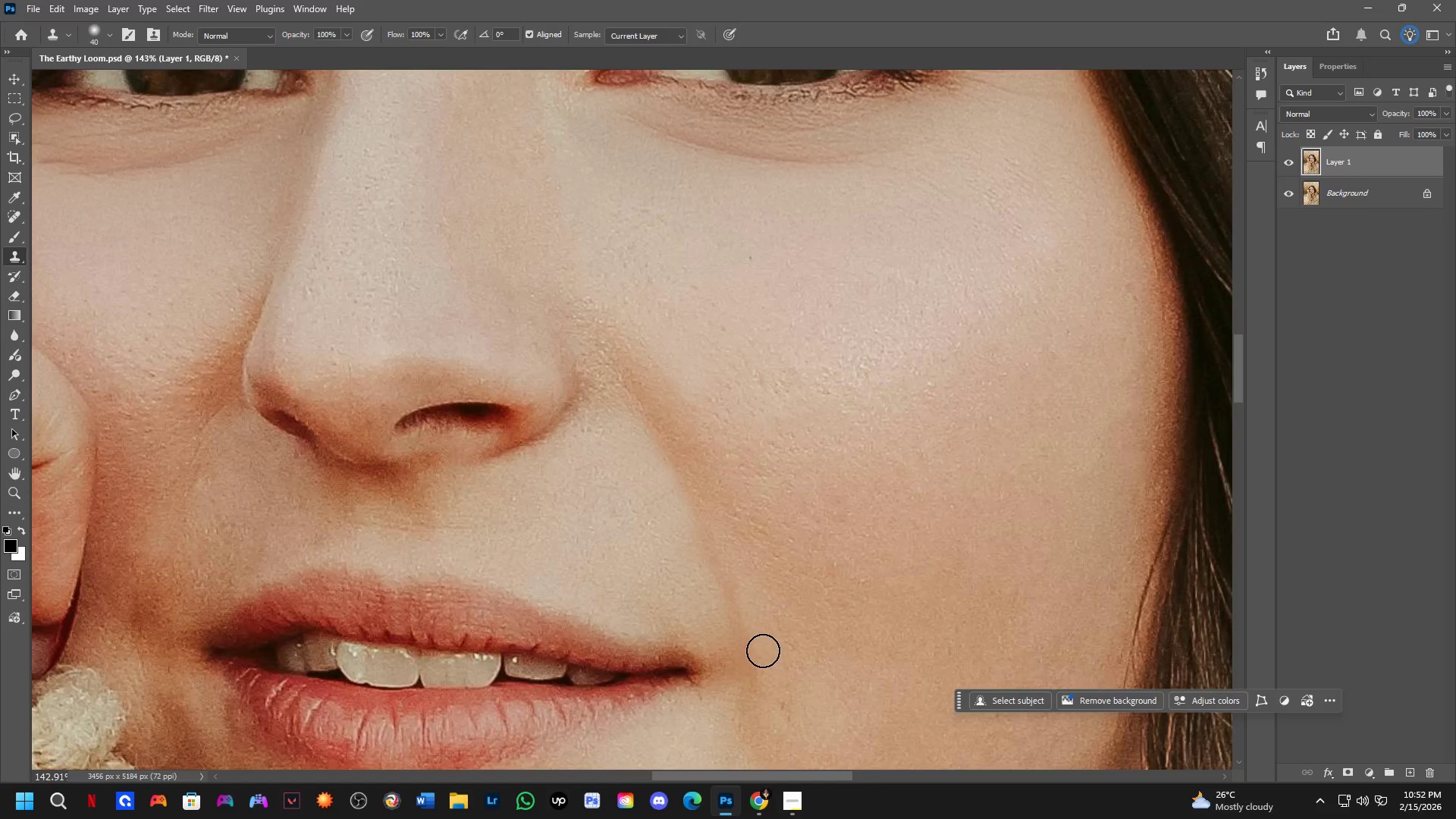 
hold_key(key=Space, duration=0.59)
 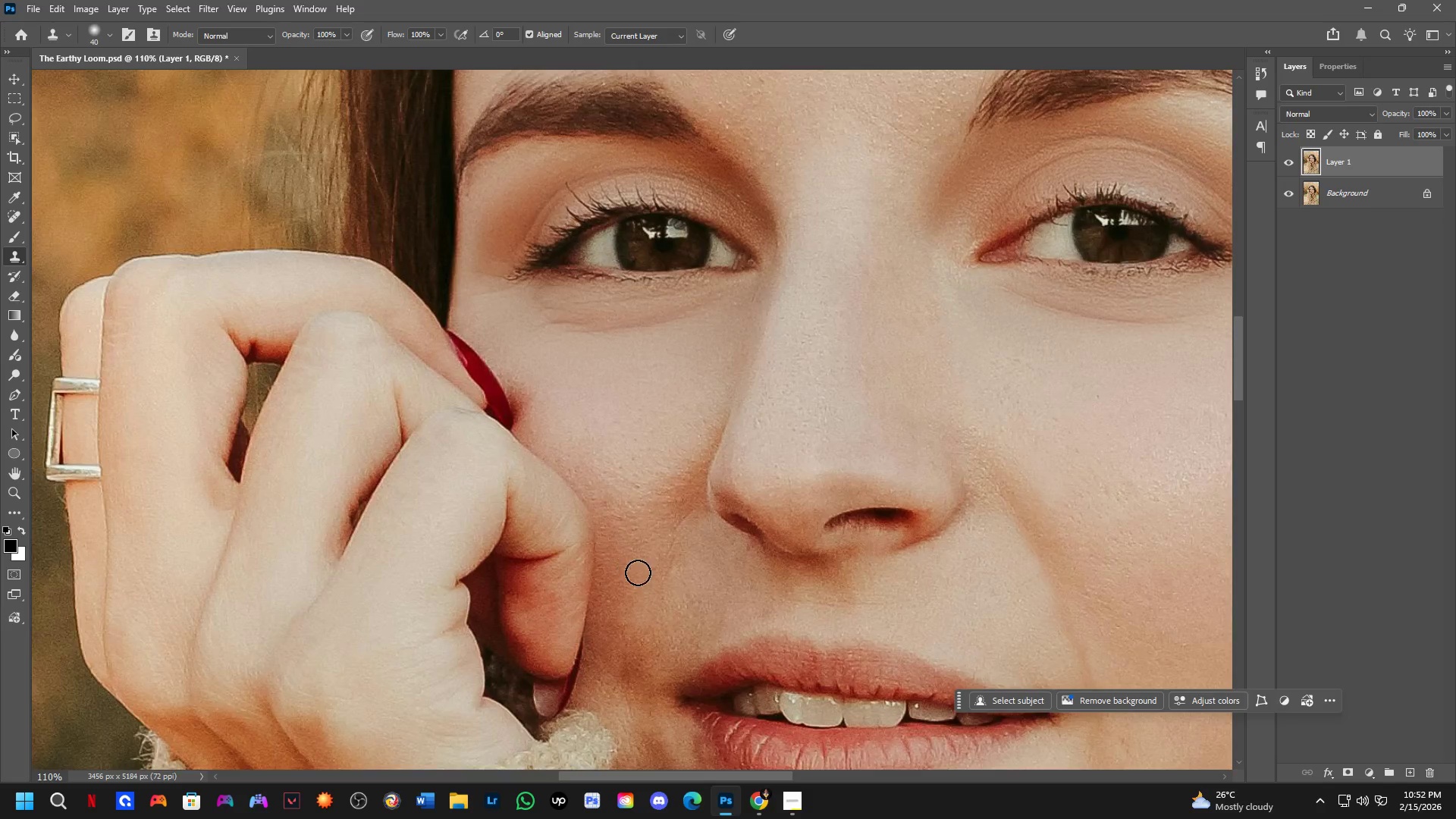 
left_click_drag(start_coordinate=[830, 654], to_coordinate=[827, 612])
 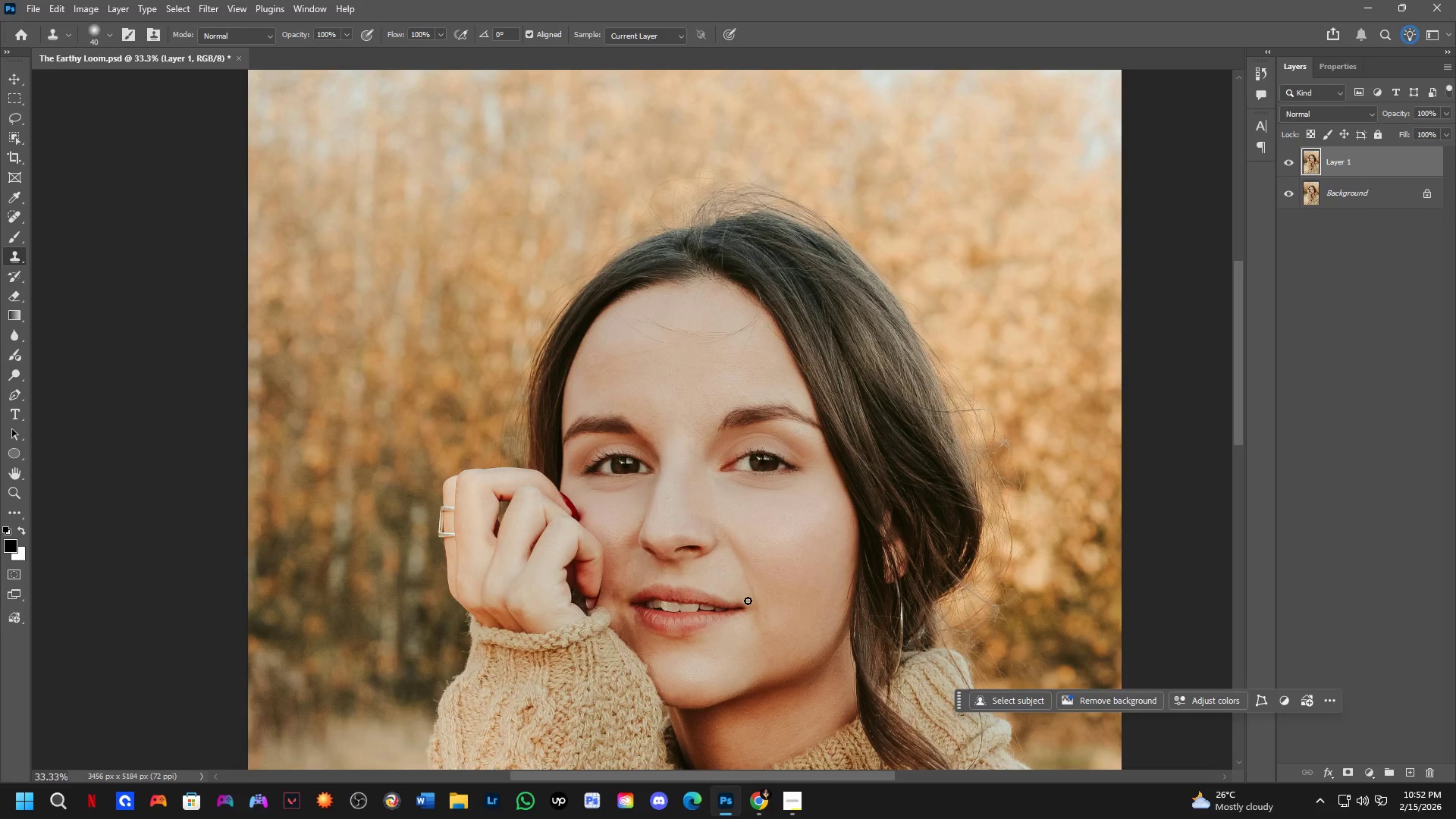 
scroll: coordinate [764, 642], scroll_direction: down, amount: 4.0
 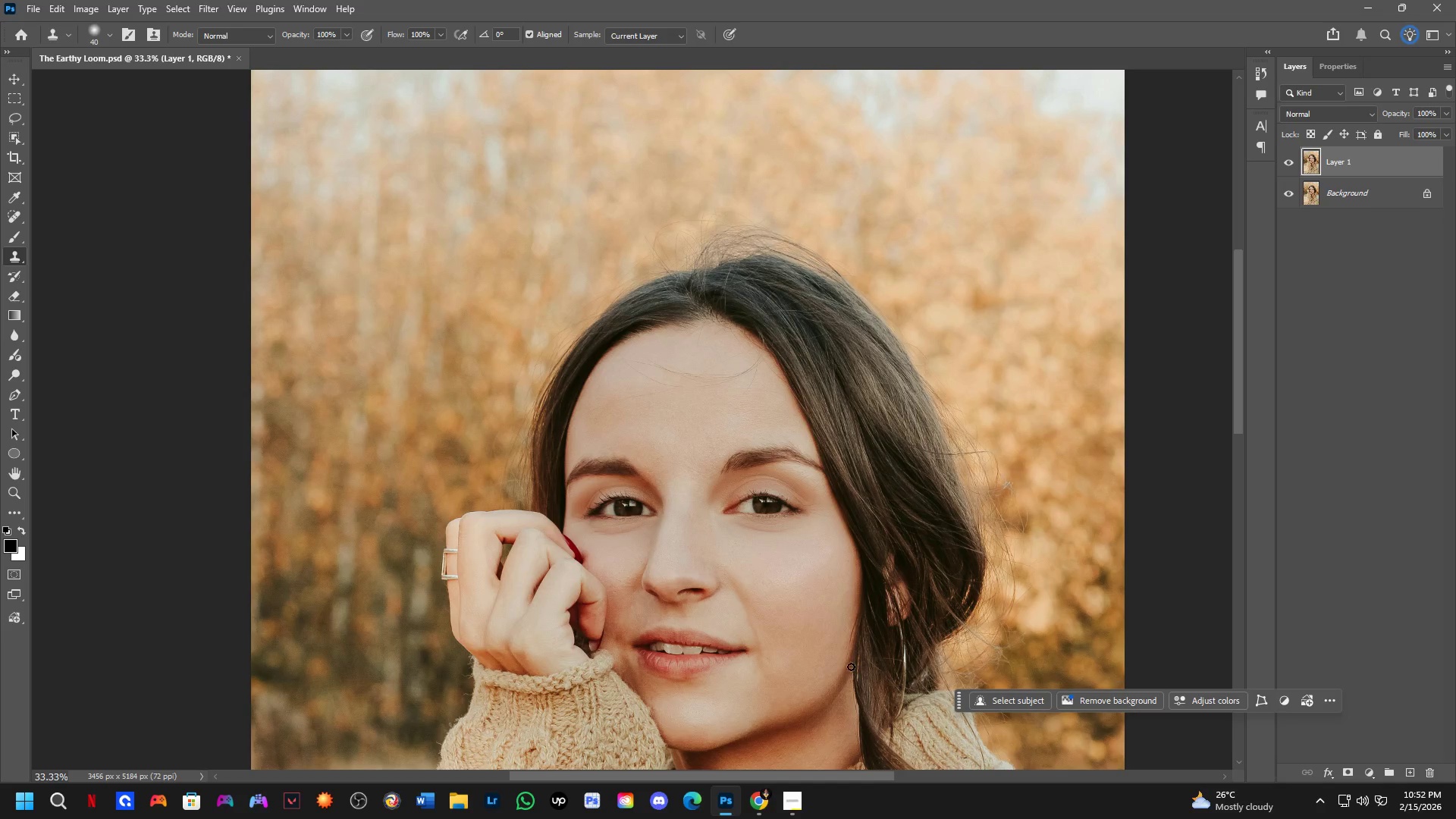 
key(Shift+ShiftLeft)
 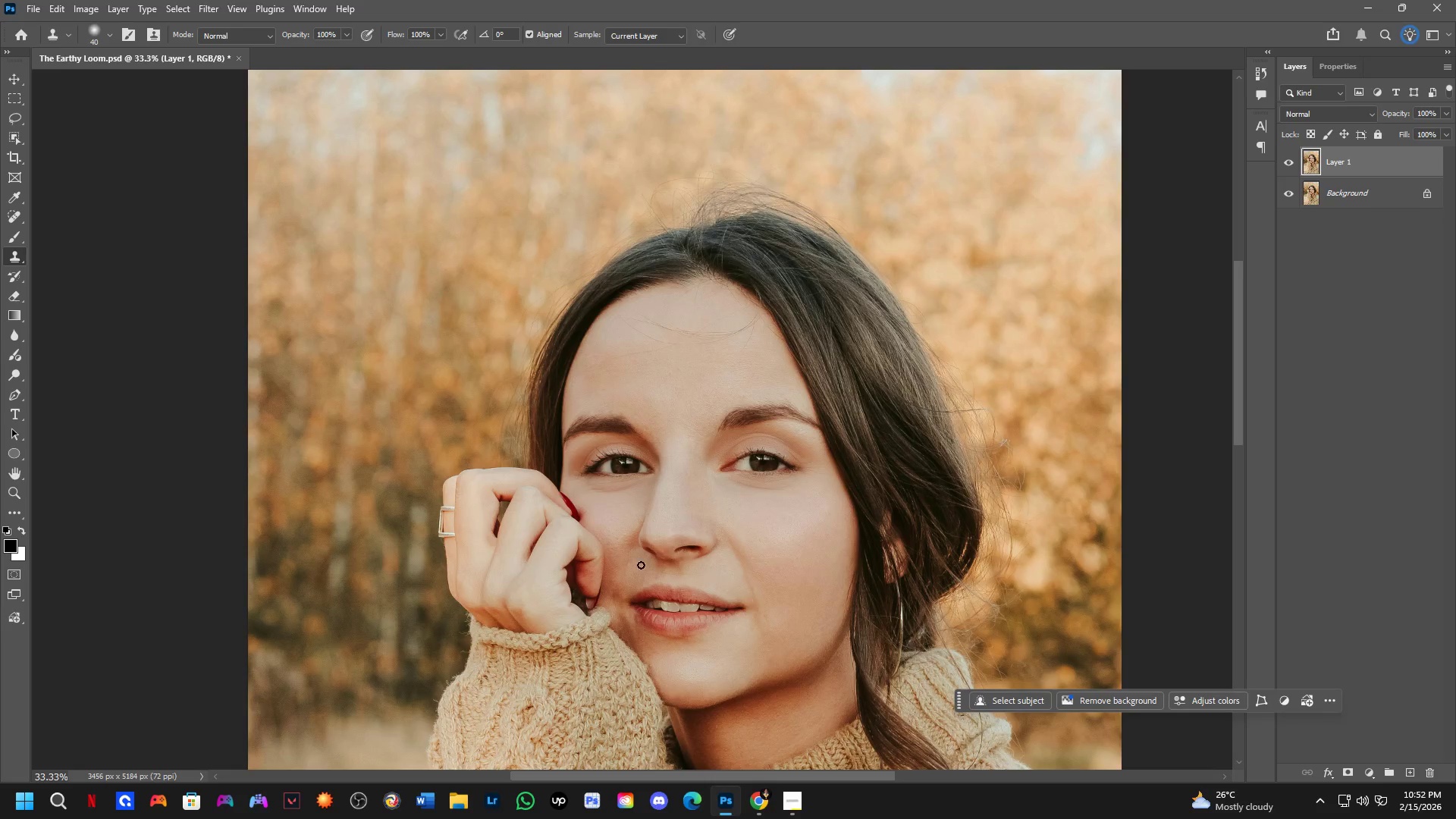 
scroll: coordinate [639, 573], scroll_direction: up, amount: 7.0
 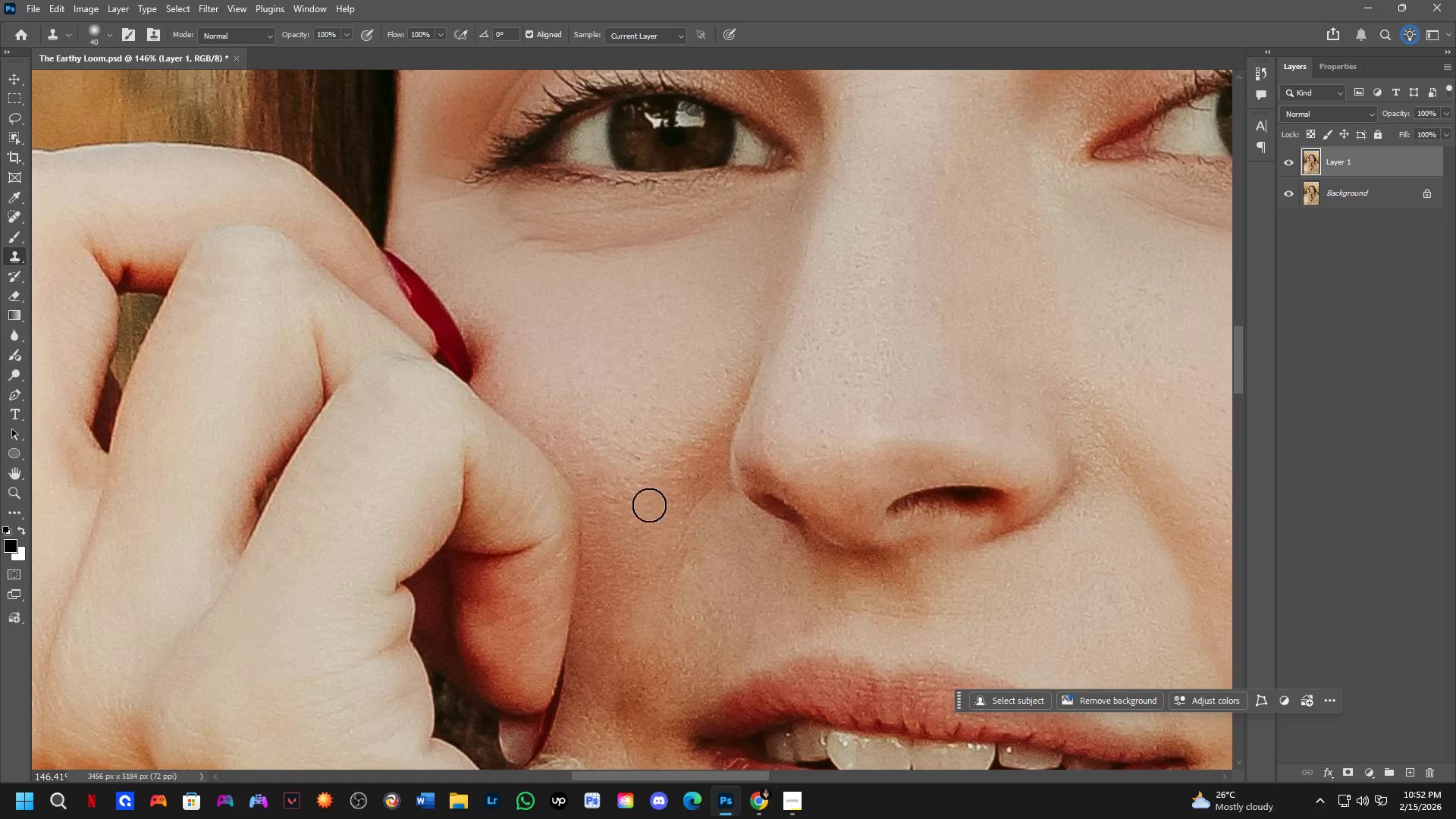 
hold_key(key=AltLeft, duration=0.48)
 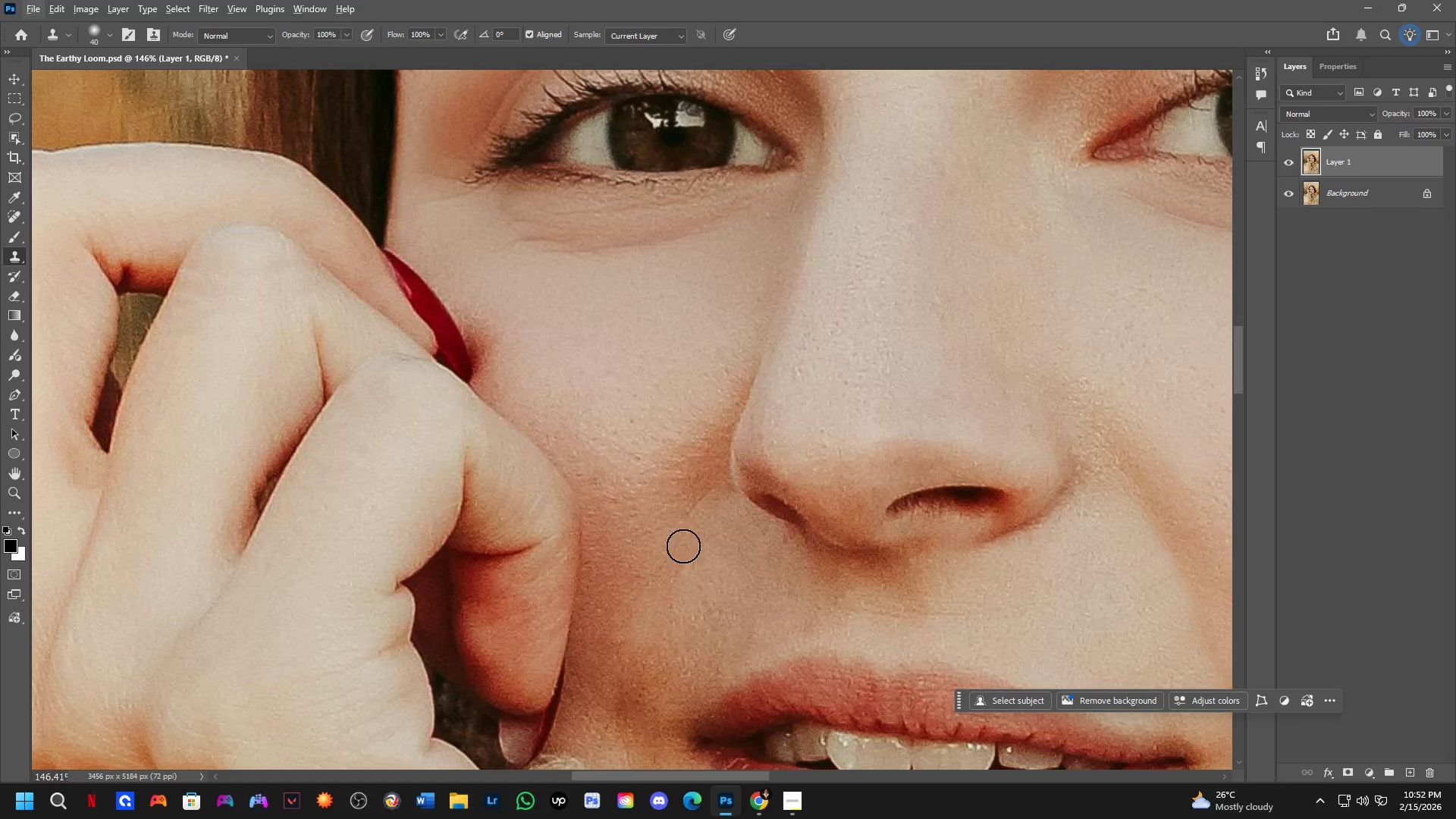 
hold_key(key=AltLeft, duration=1.11)
left_click([724, 510])
 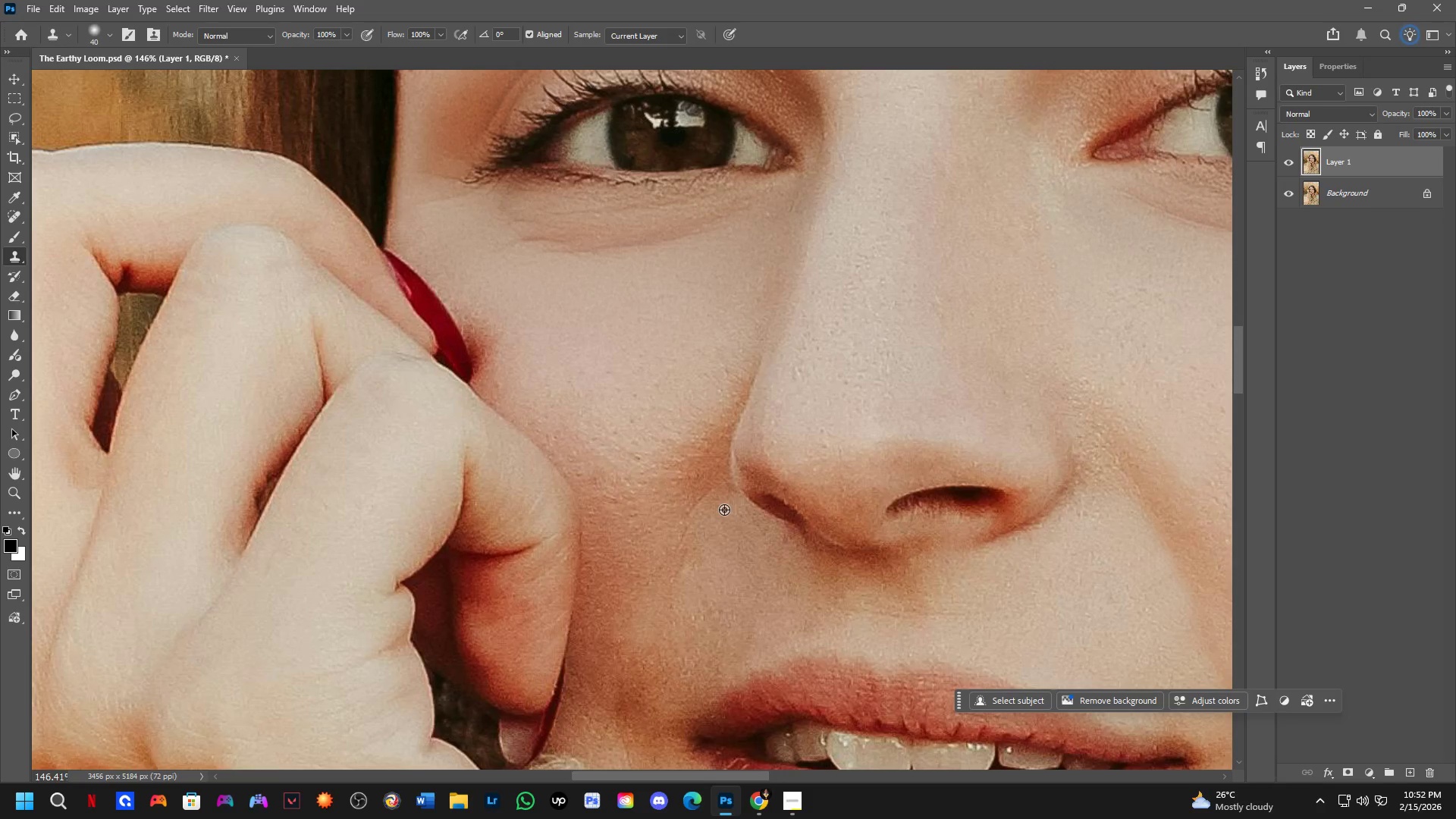 
hold_key(key=AltLeft, duration=1.88)
double_click([700, 509])
 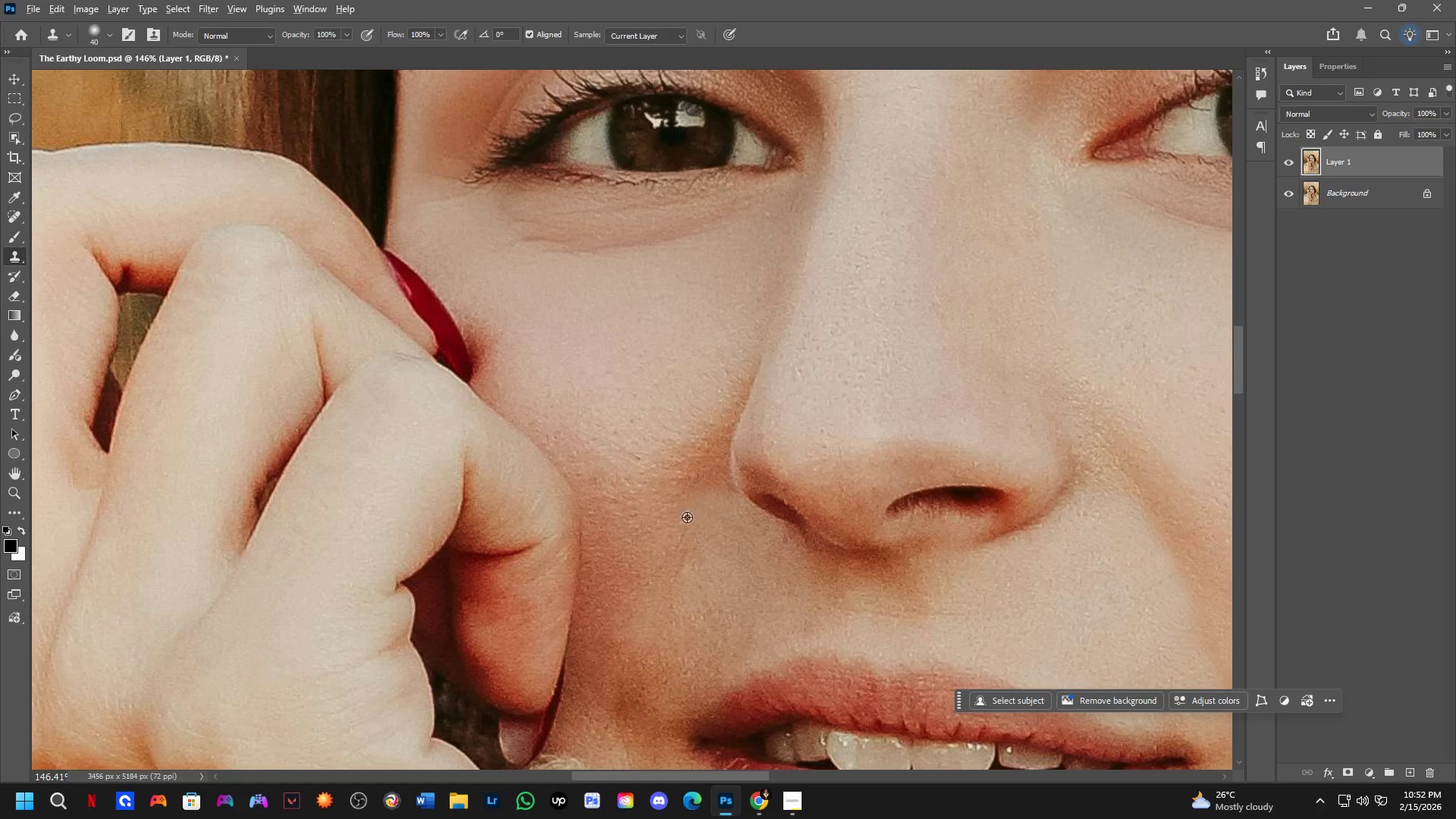 
left_click([691, 509])
 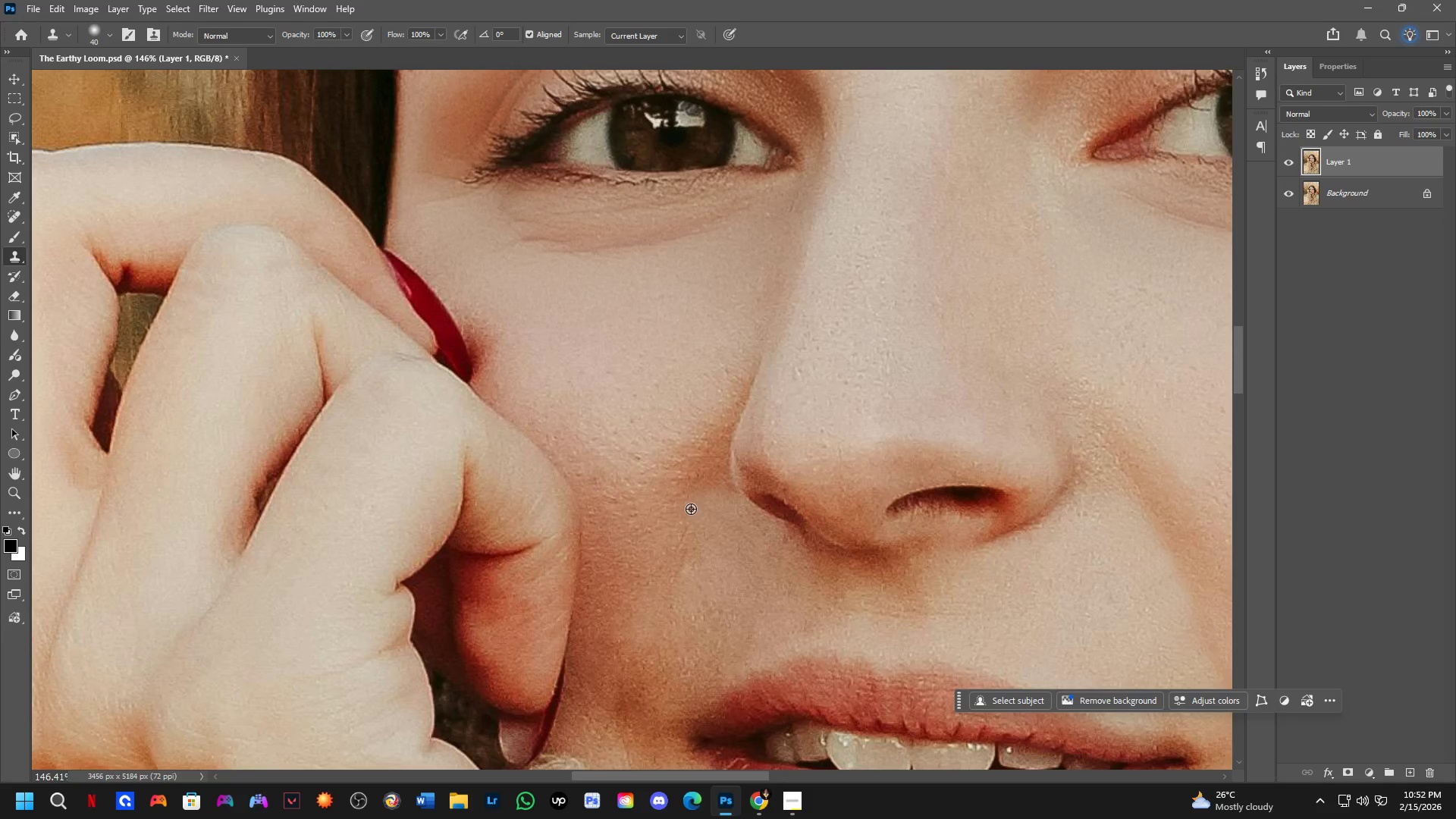 
key(Alt+AltLeft)
 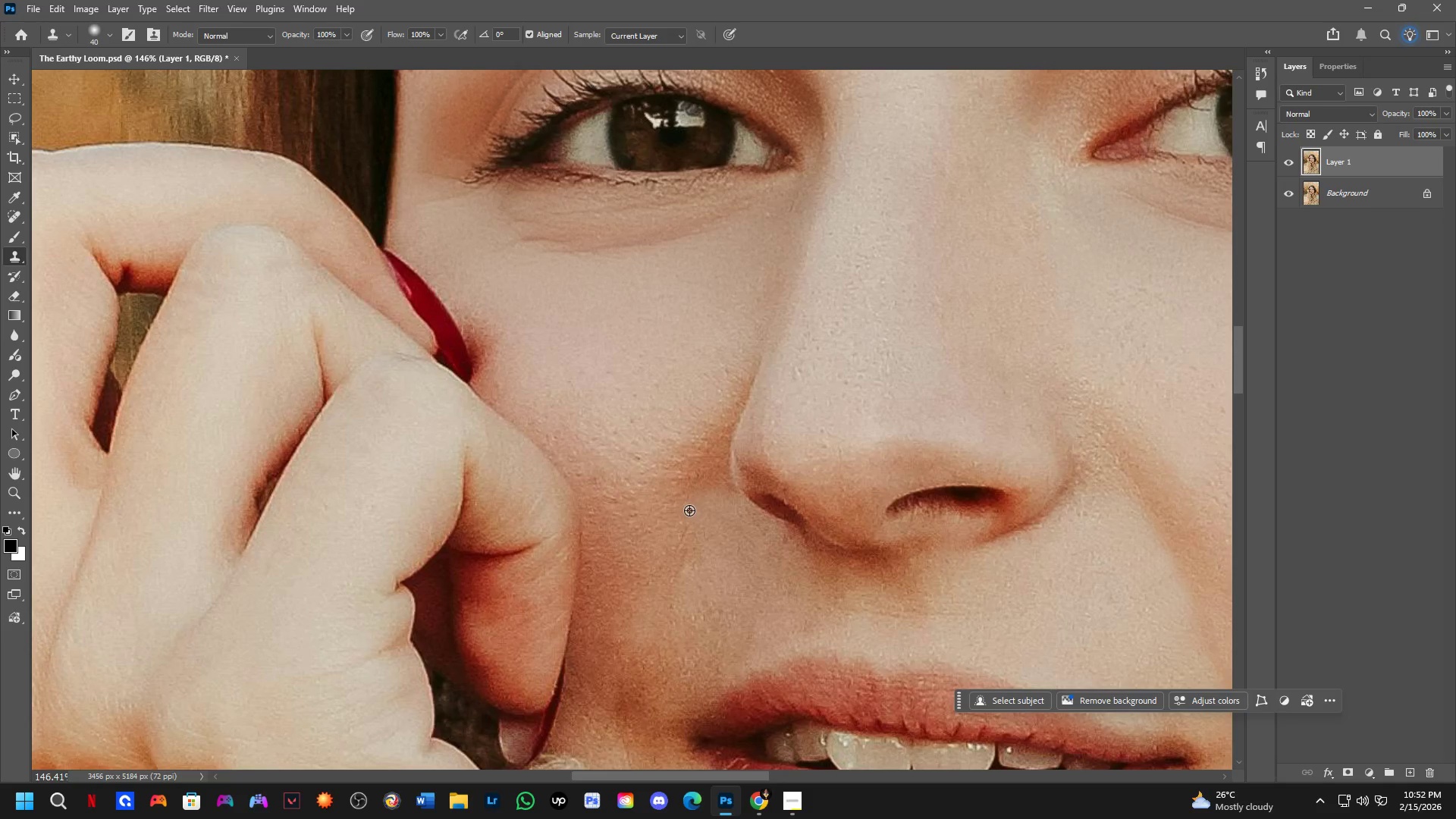 
key(Alt+AltLeft)
 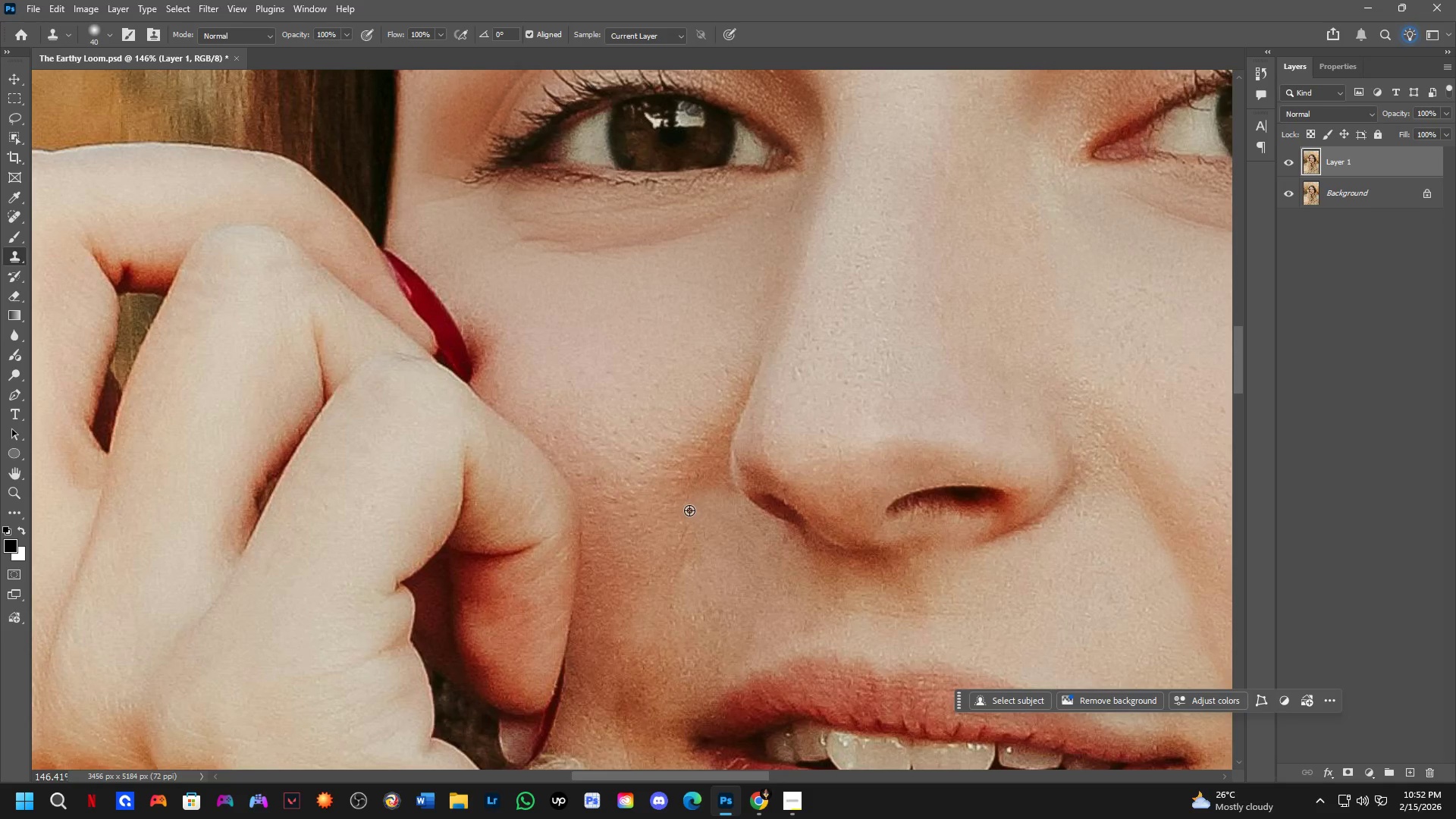 
key(Alt+AltLeft)
 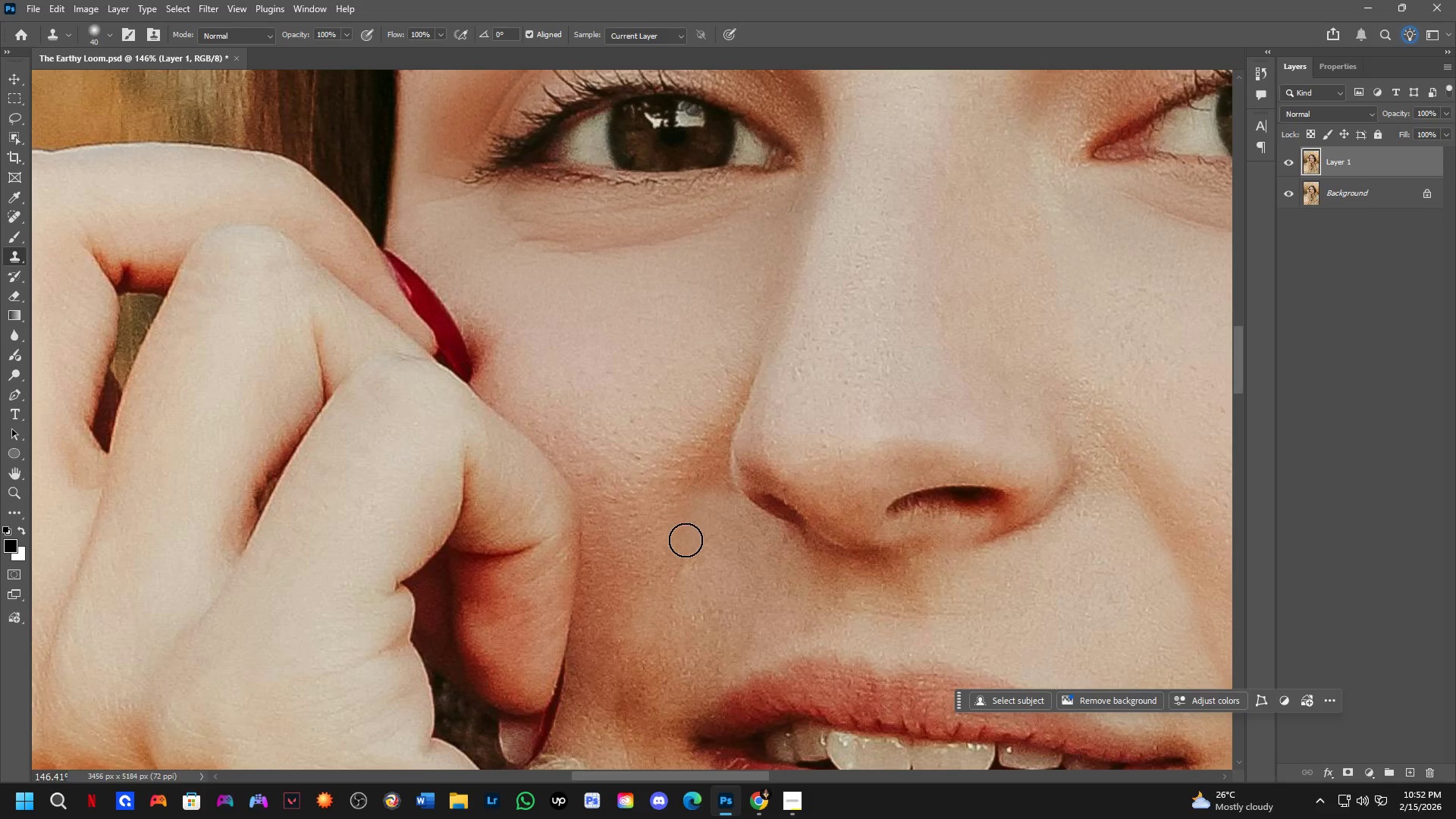 
triple_click([686, 540])
 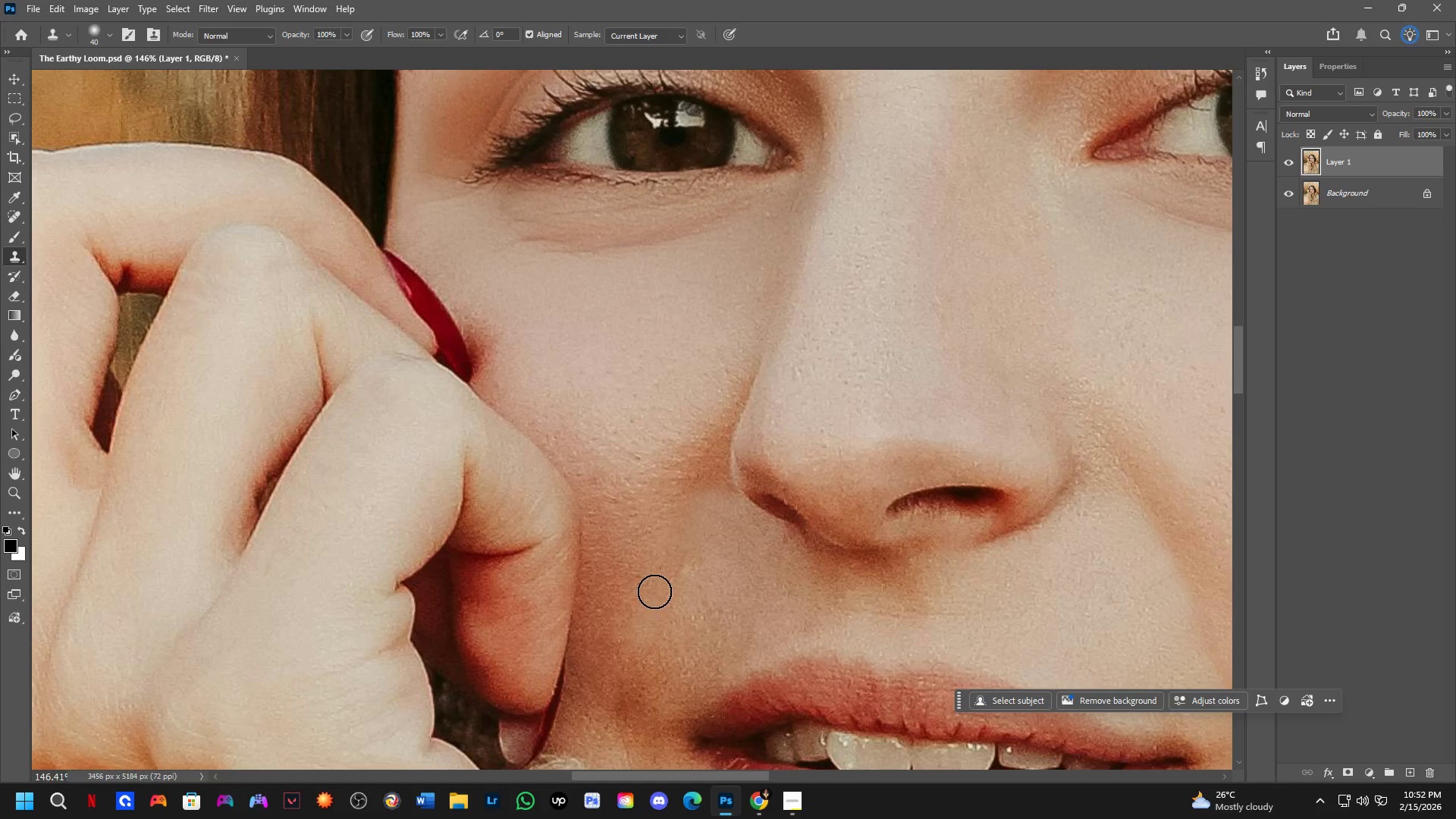 
hold_key(key=AltLeft, duration=0.53)
left_click([669, 535])
 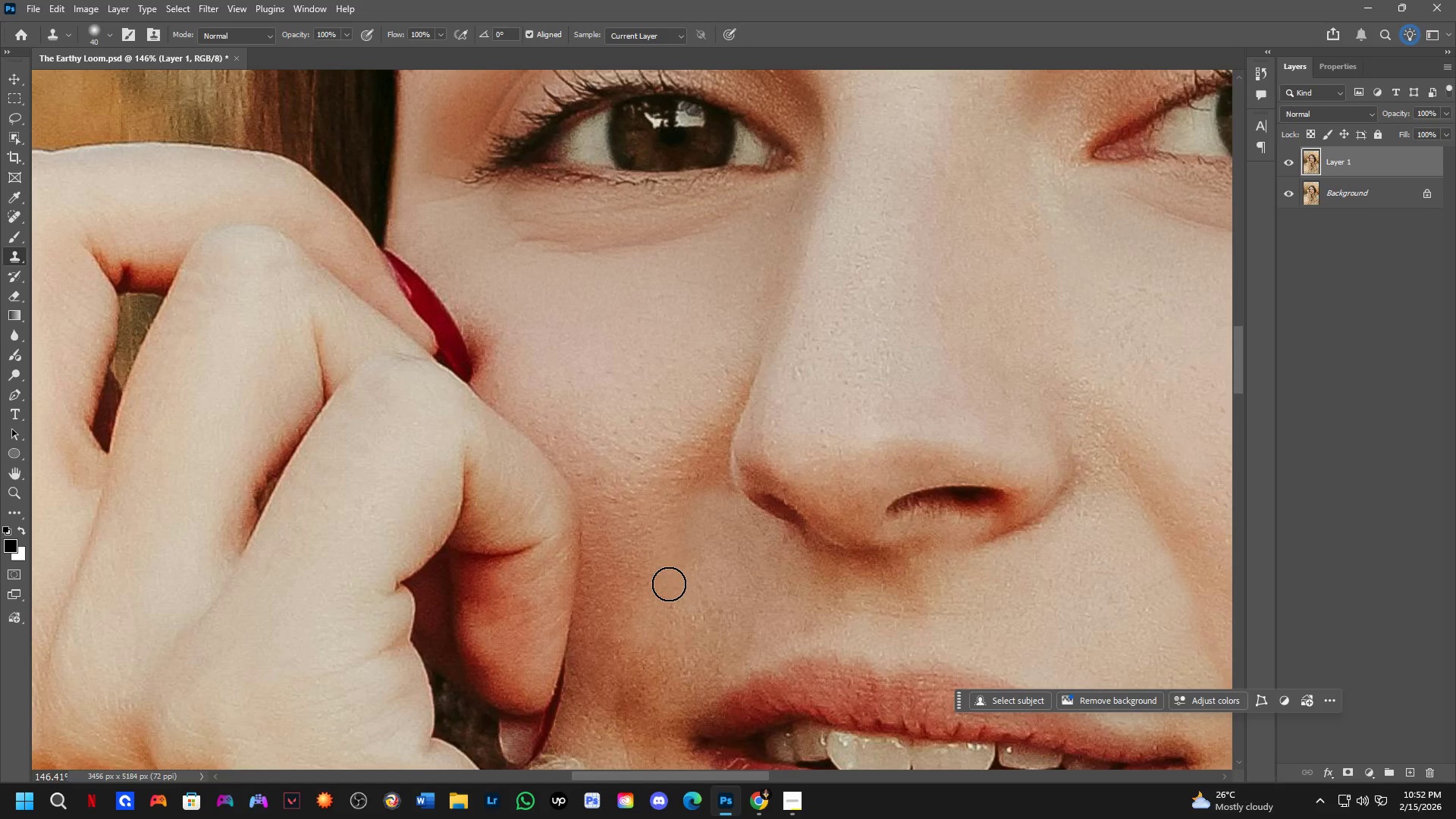 
left_click([674, 569])
 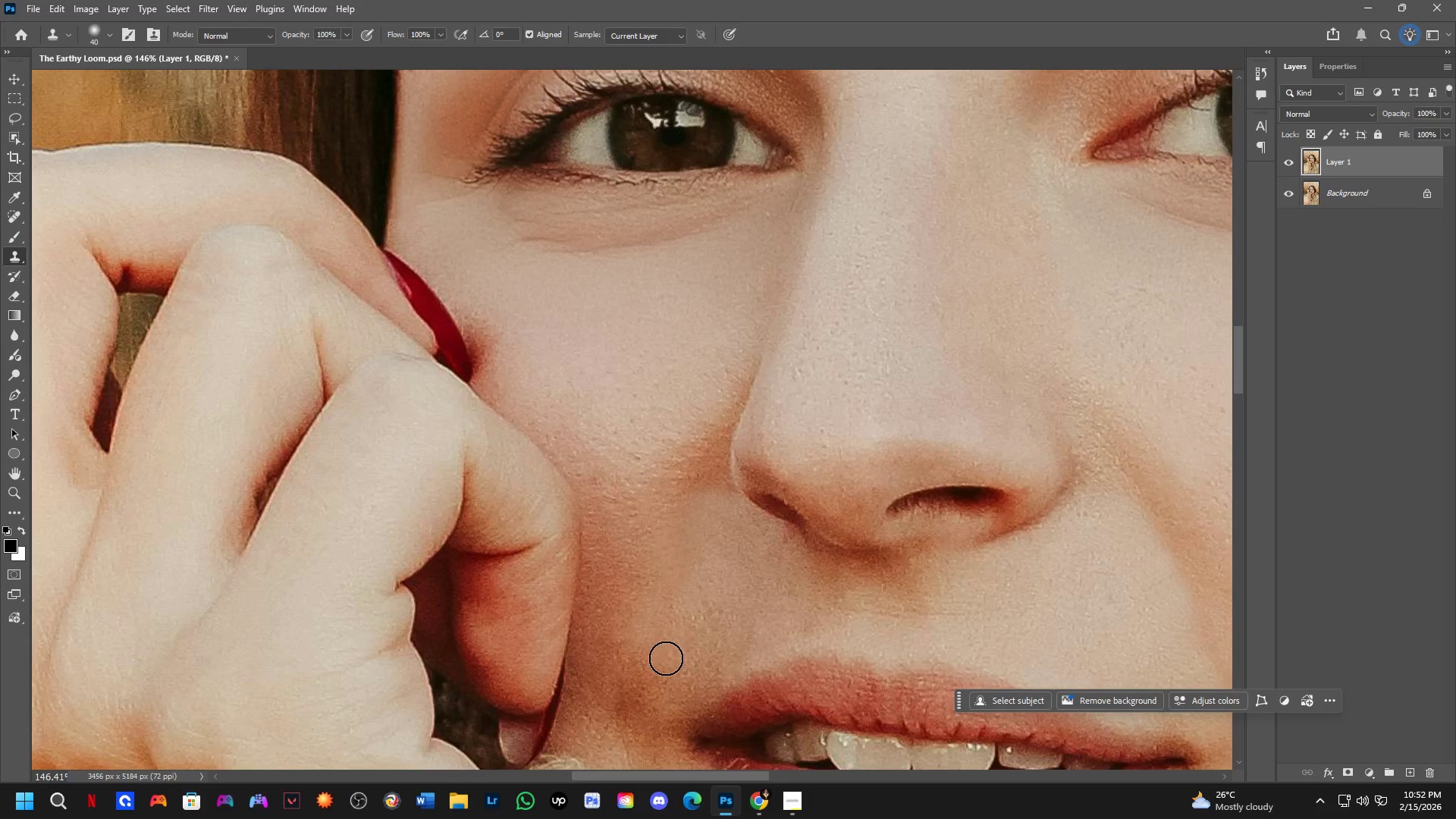 
hold_key(key=Space, duration=1.05)
 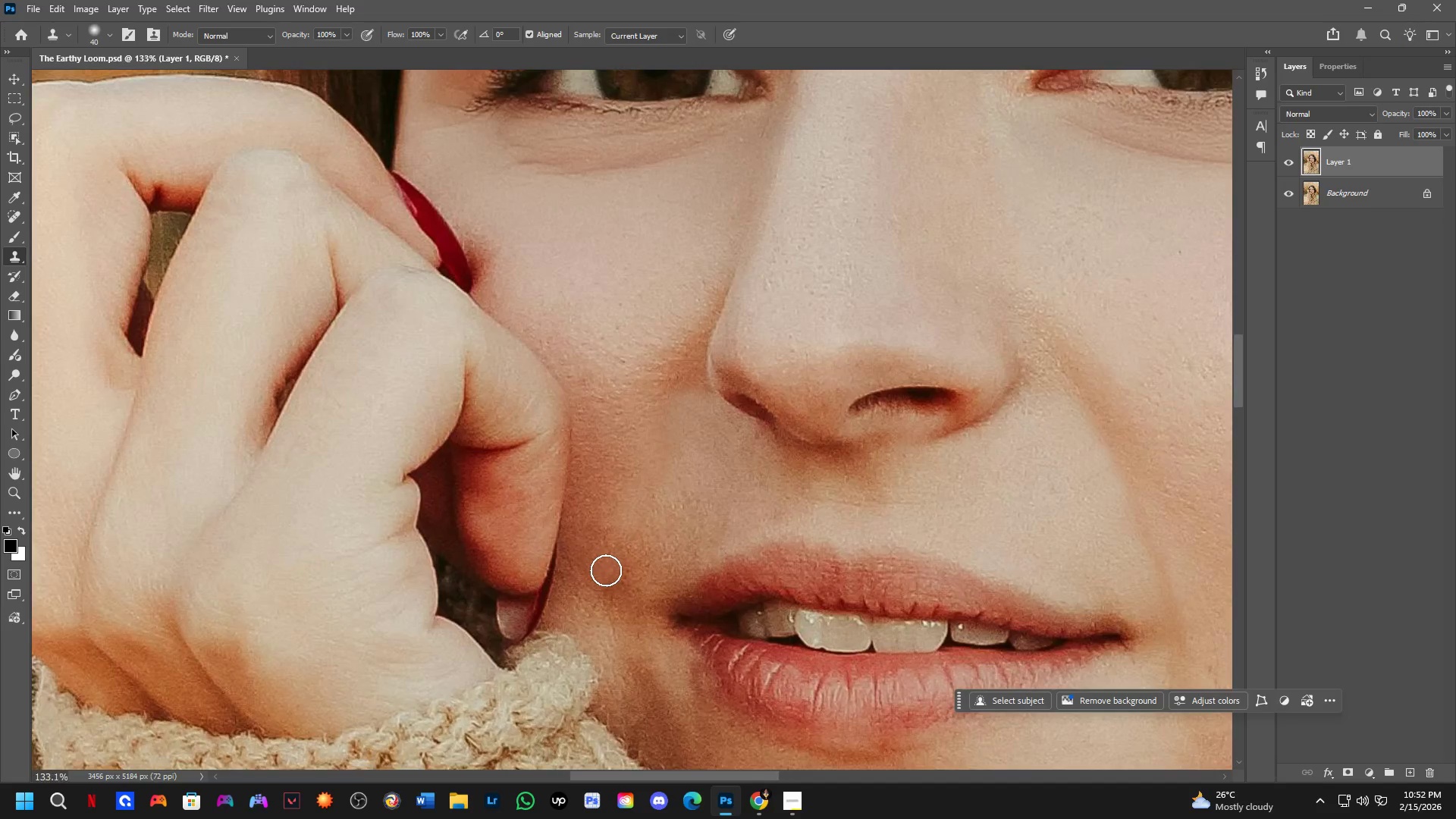 
left_click_drag(start_coordinate=[687, 645], to_coordinate=[650, 554])
 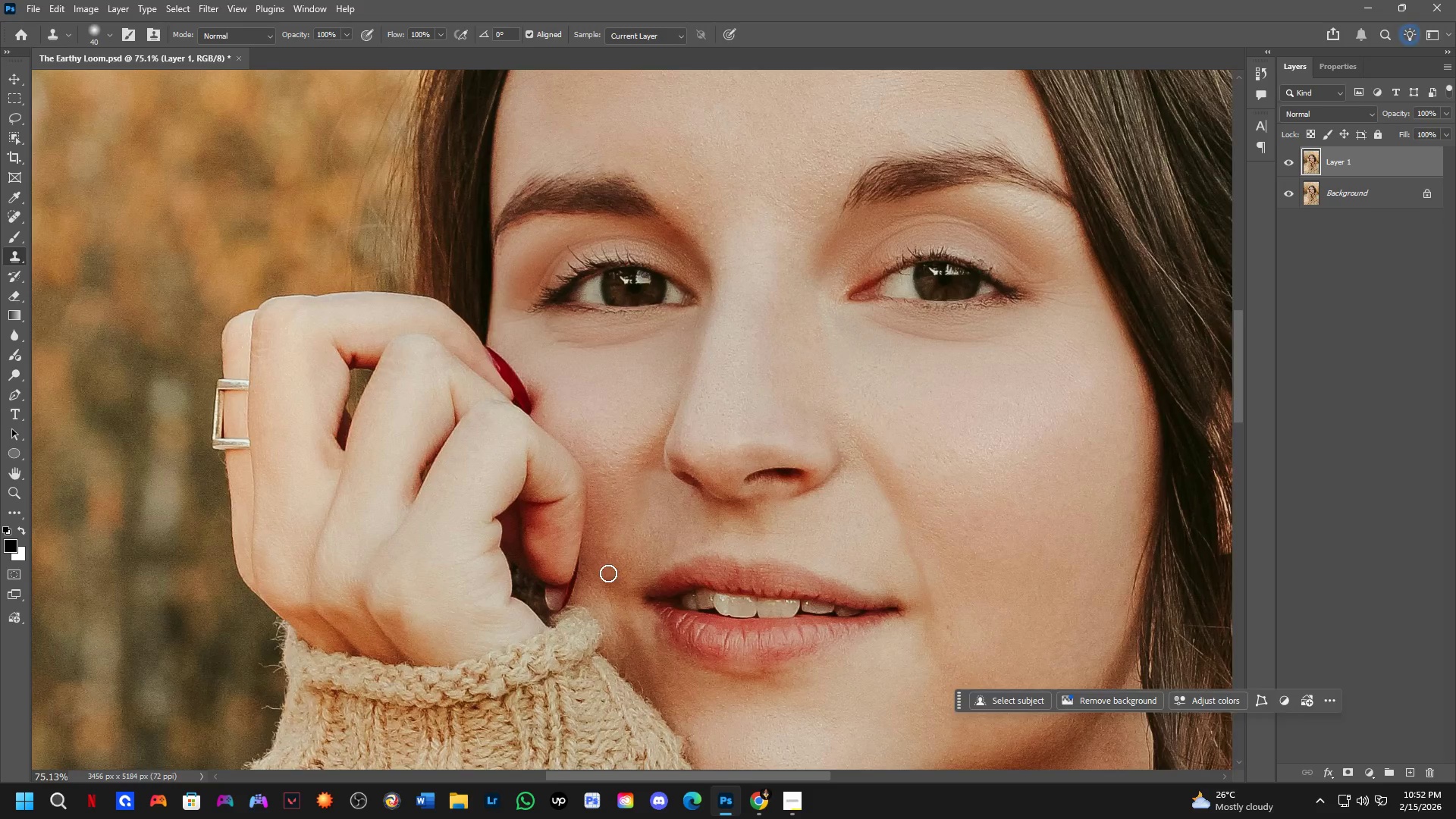 
scroll: coordinate [673, 629], scroll_direction: down, amount: 7.0
 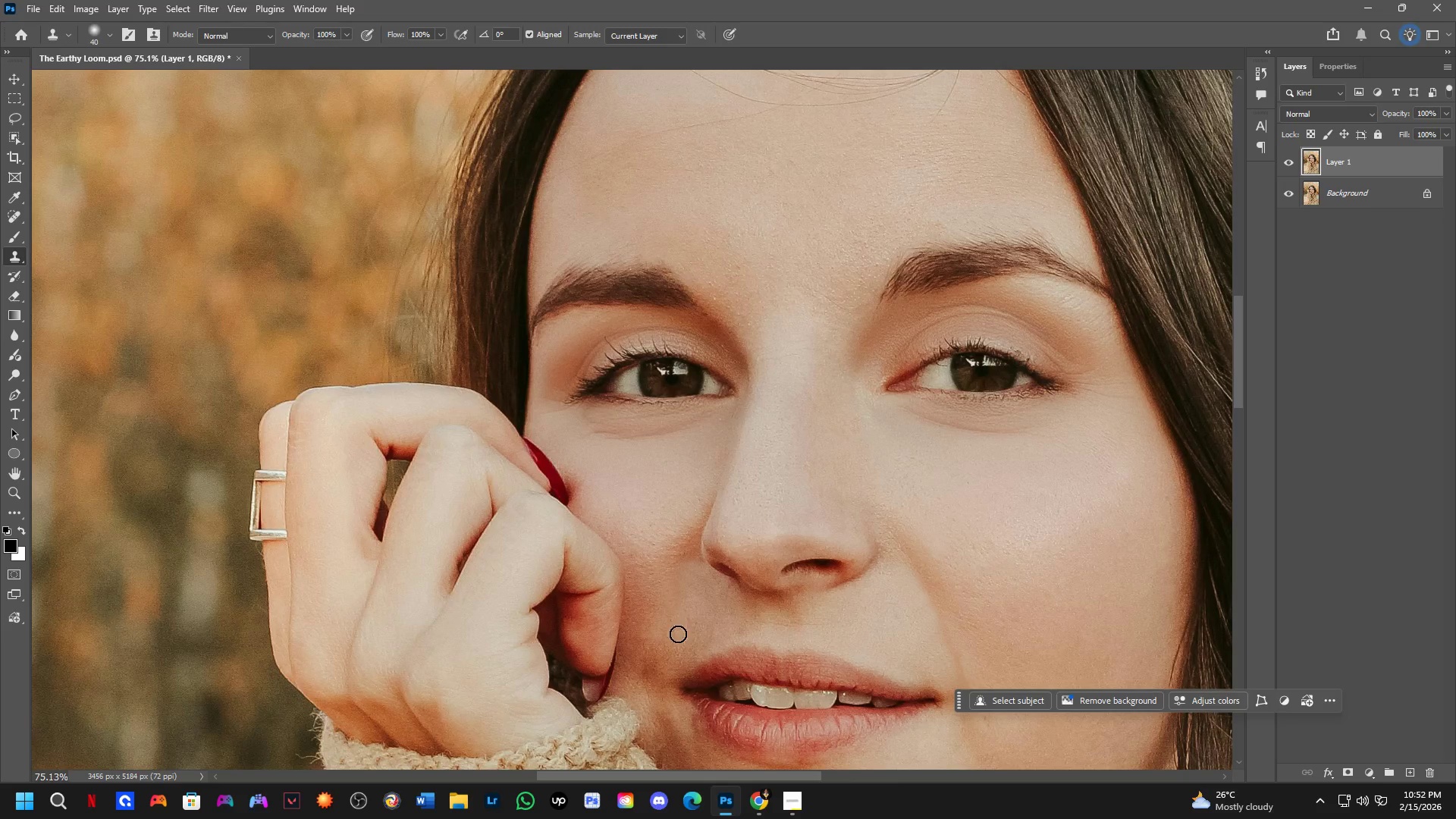 
scroll: coordinate [606, 570], scroll_direction: up, amount: 7.0
 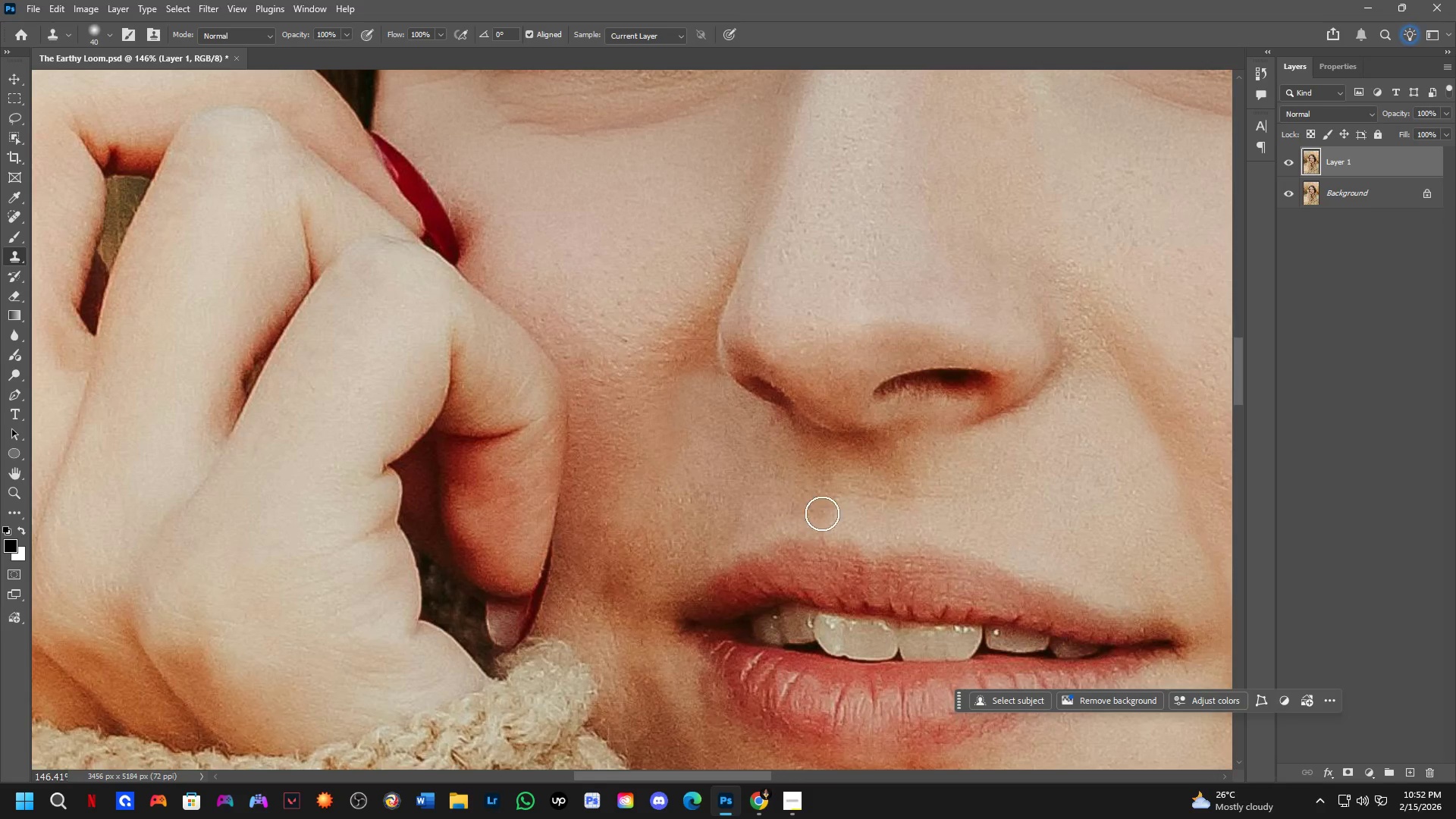 
hold_key(key=AltLeft, duration=0.84)
 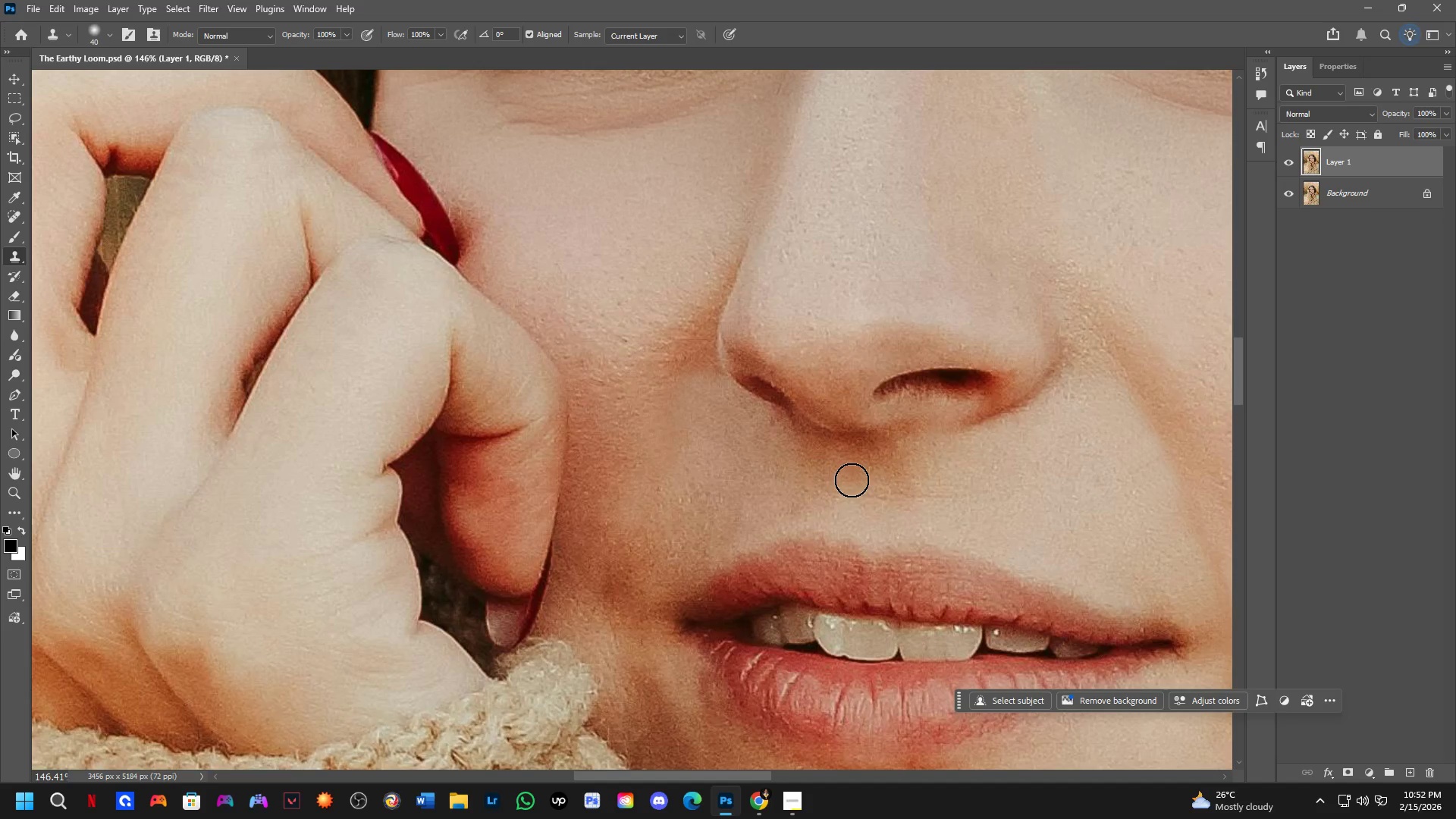 
double_click([852, 480])
 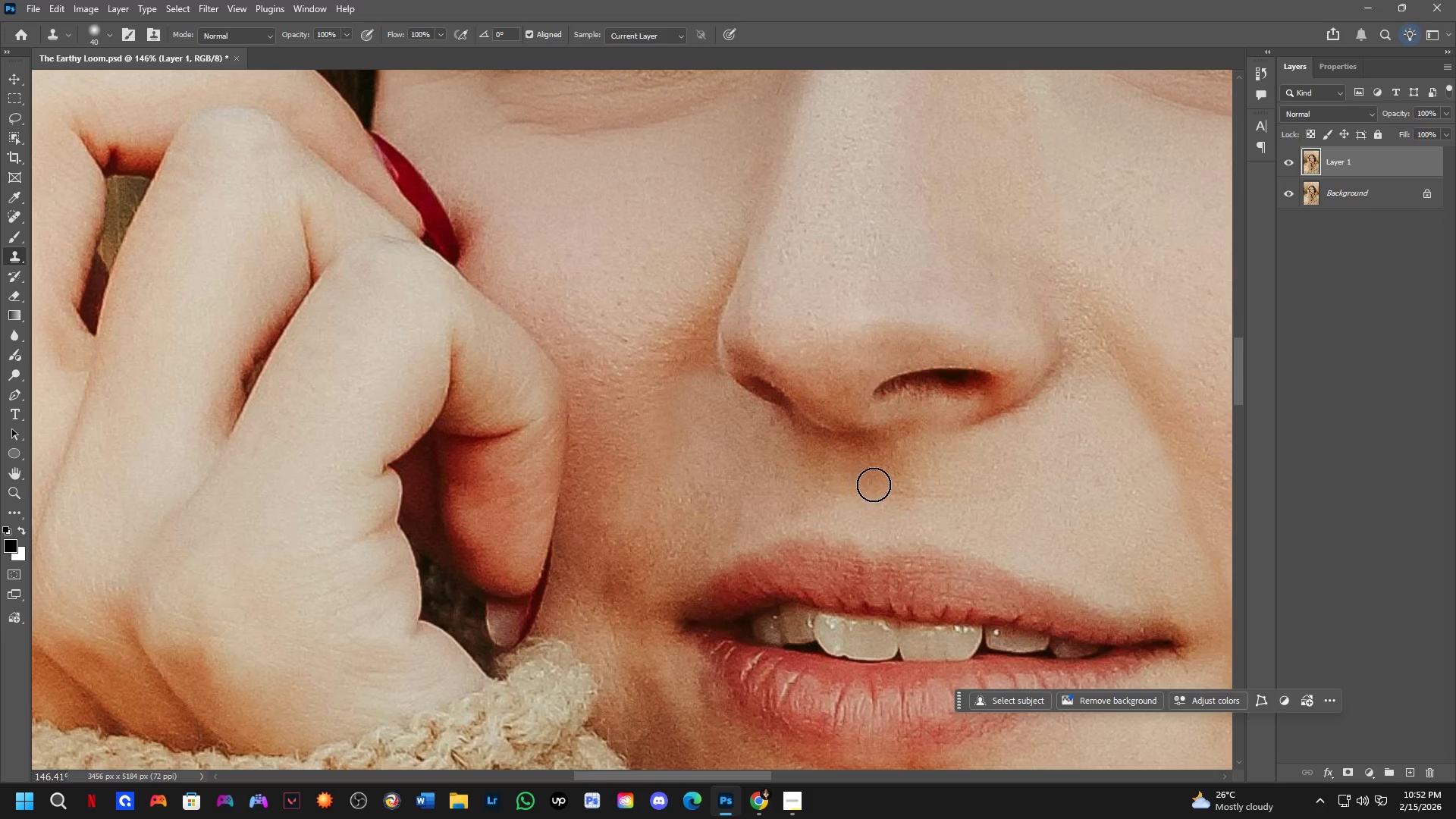 
key(Control+Z)
 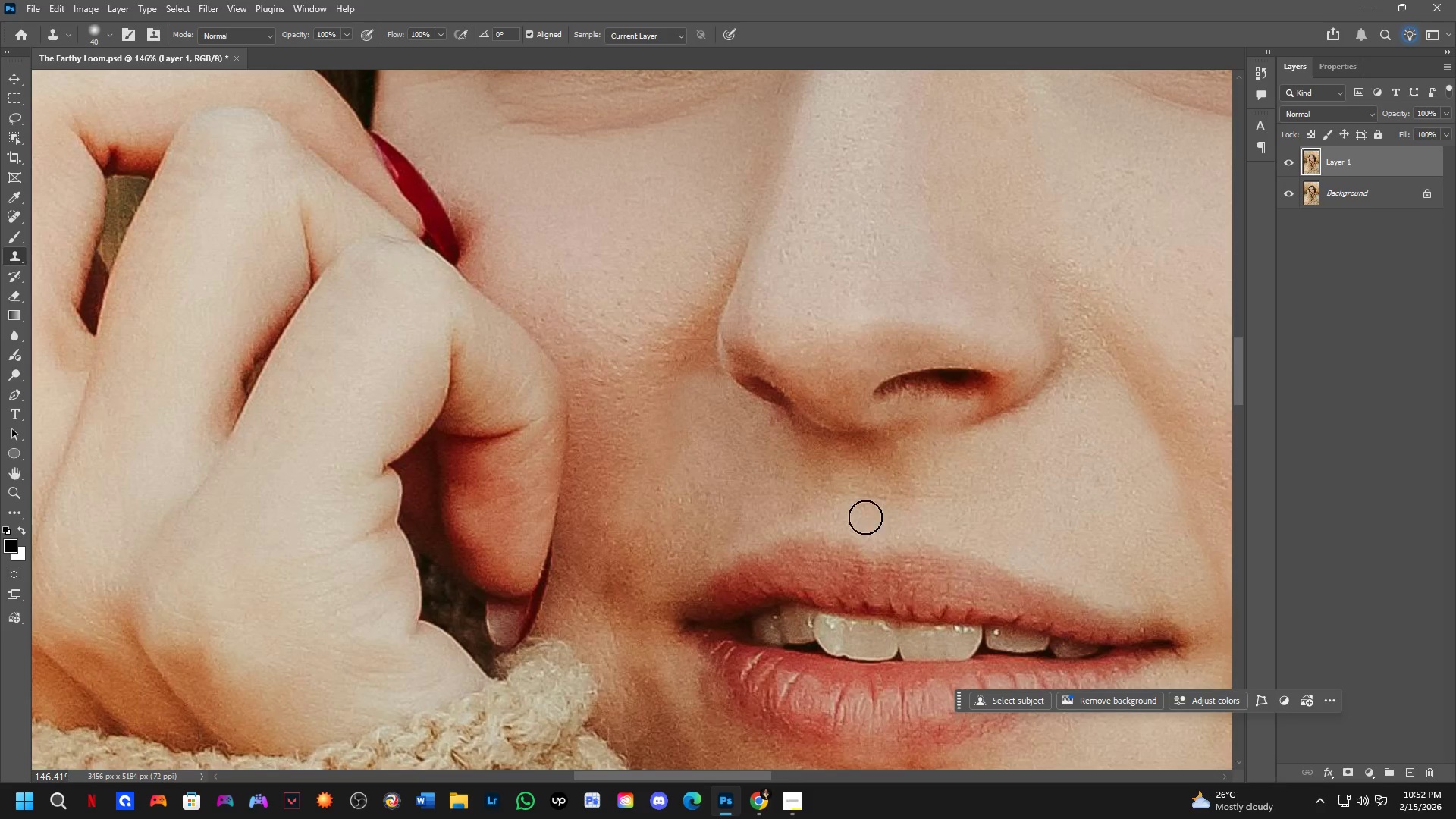 
hold_key(key=AltLeft, duration=0.69)
 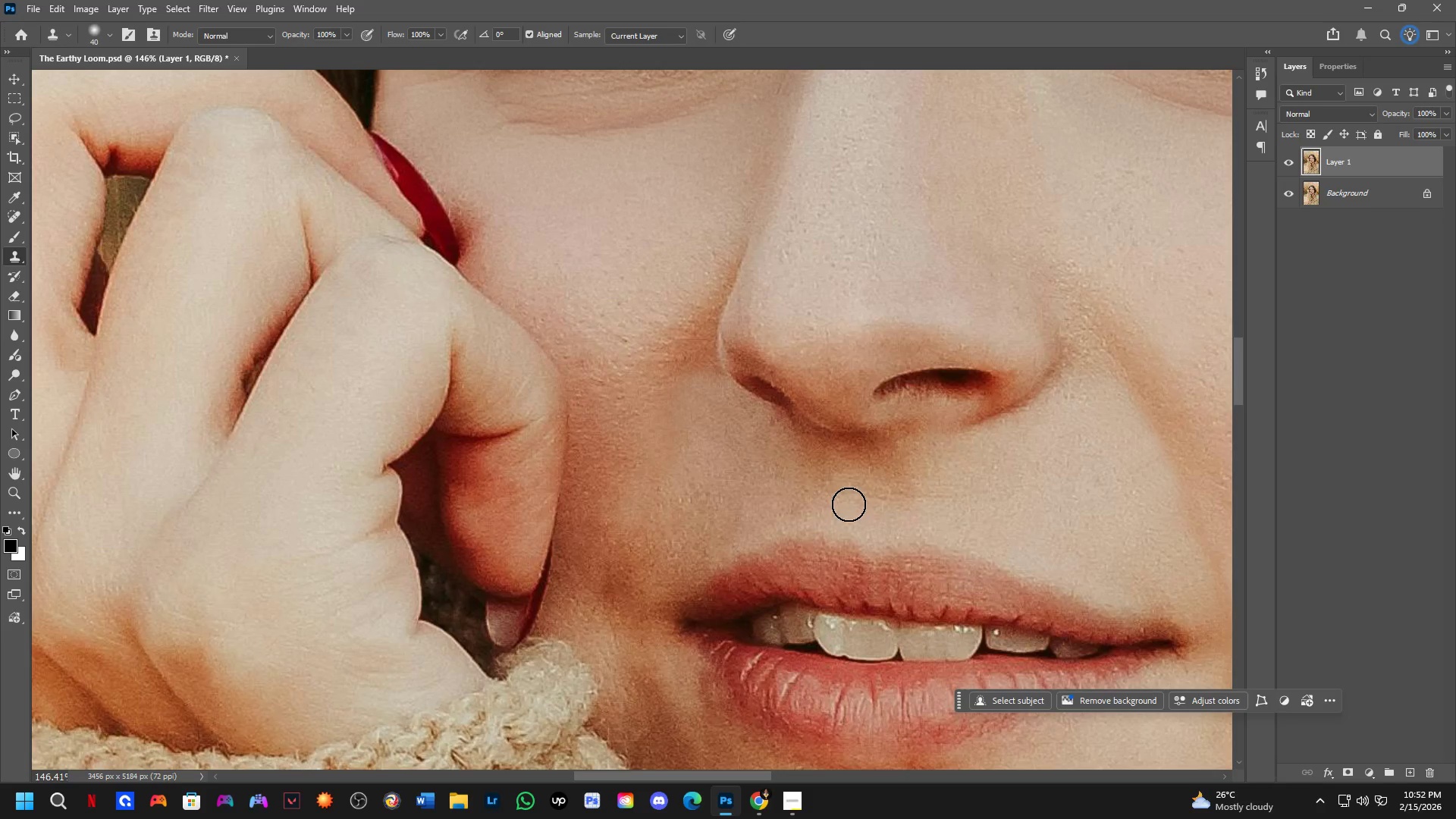 
double_click([849, 504])
 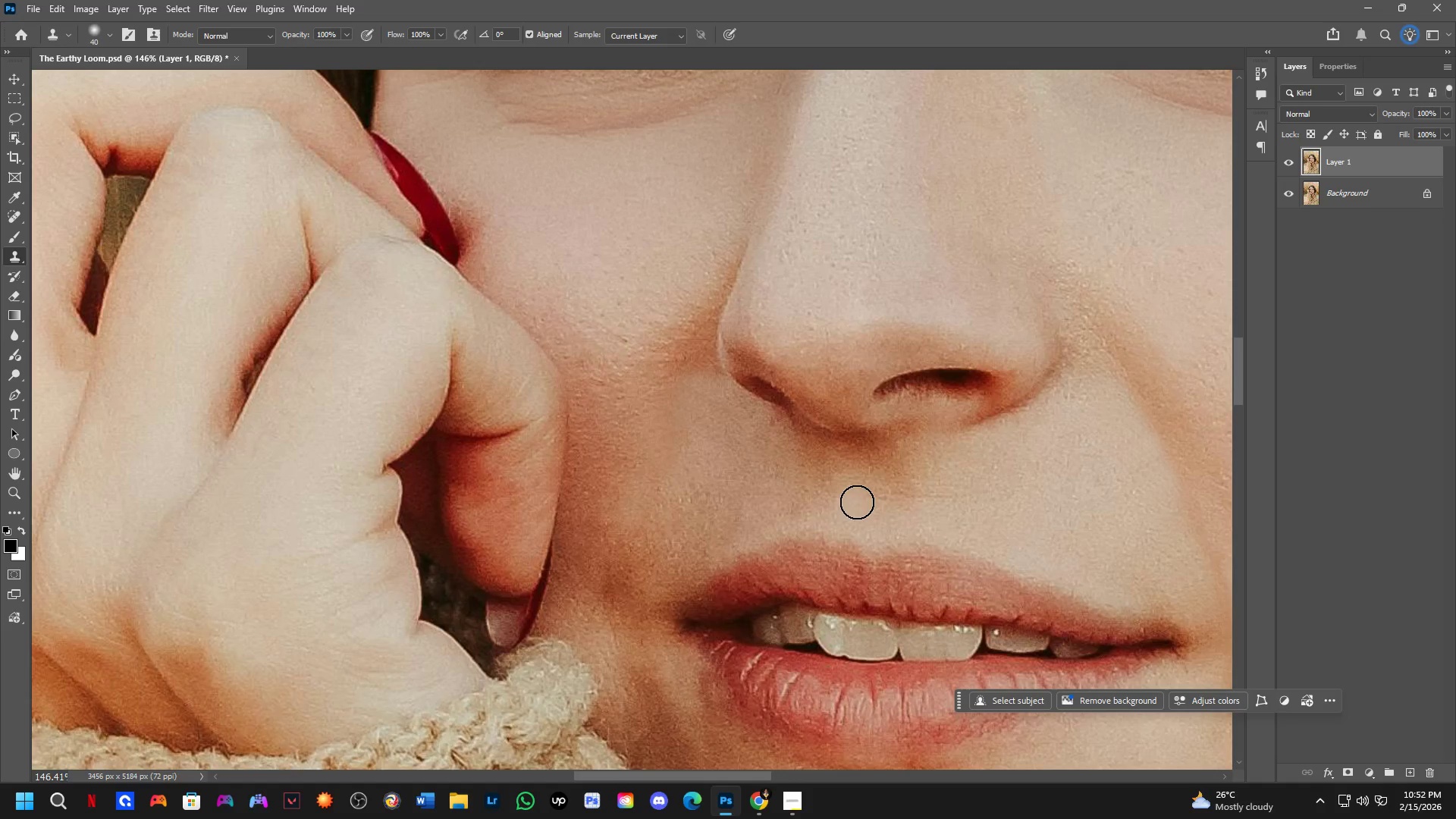 
left_click_drag(start_coordinate=[859, 502], to_coordinate=[864, 503])
 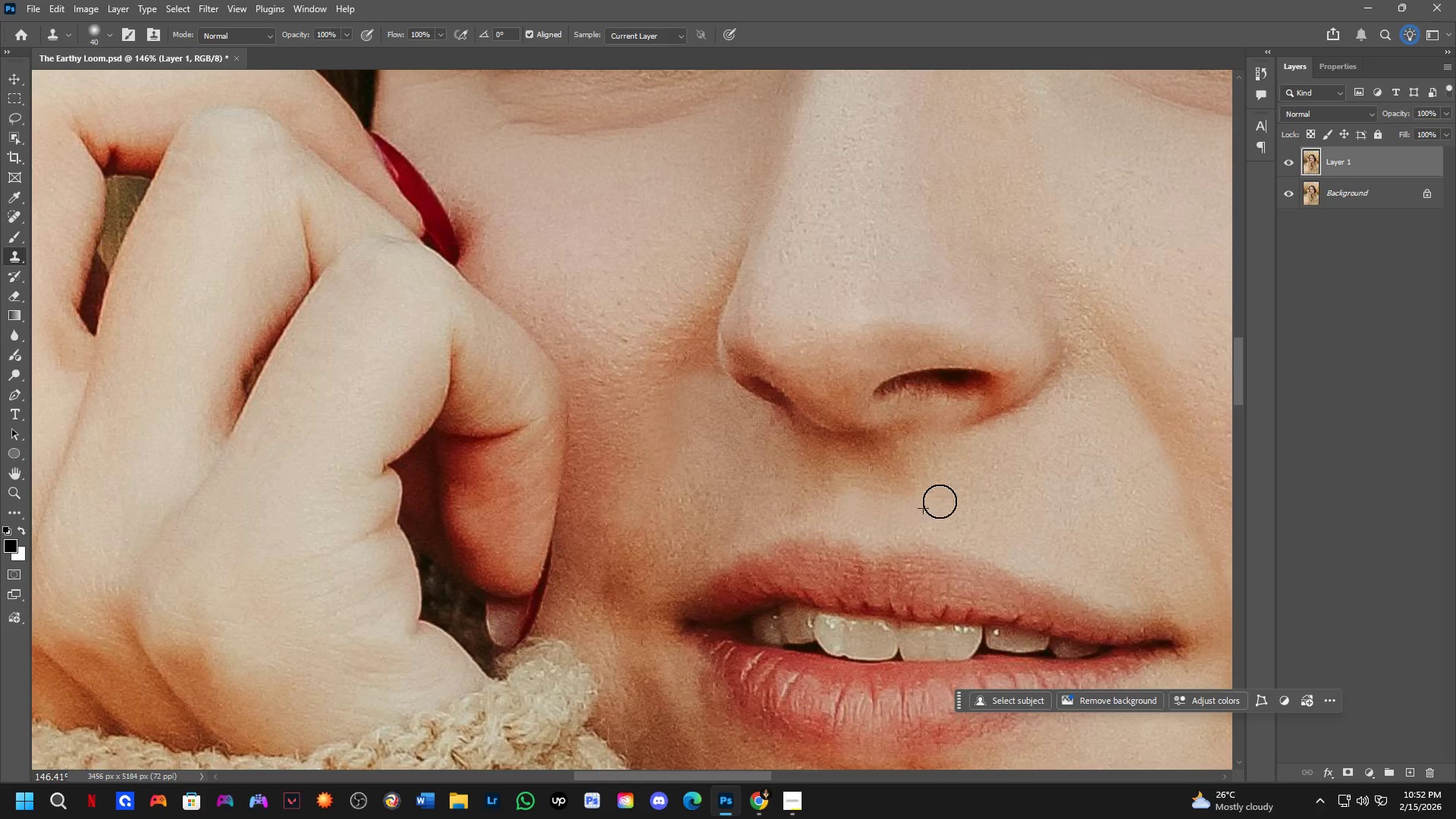 
key(Shift+ShiftLeft)
 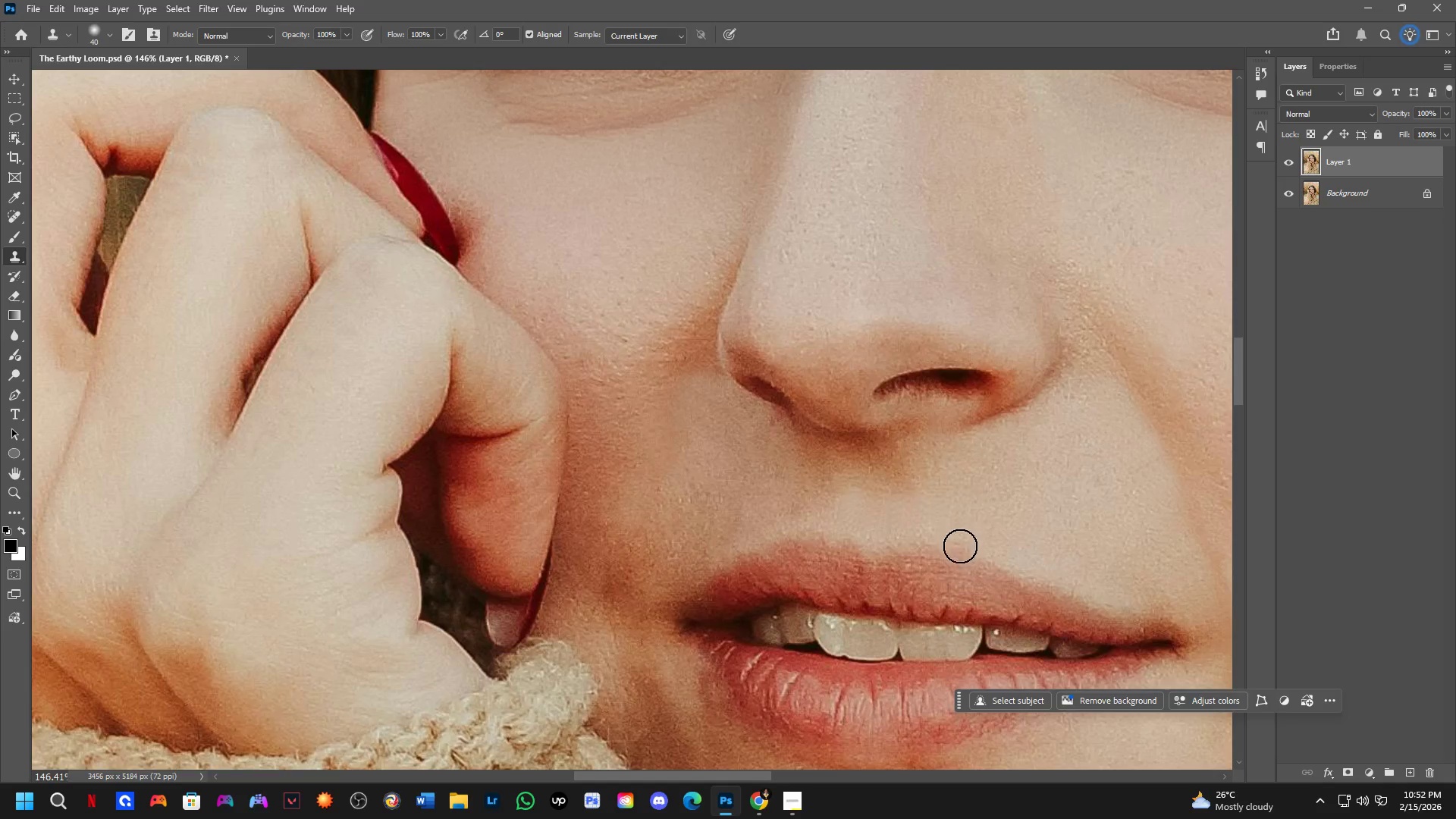 
hold_key(key=Space, duration=0.64)
 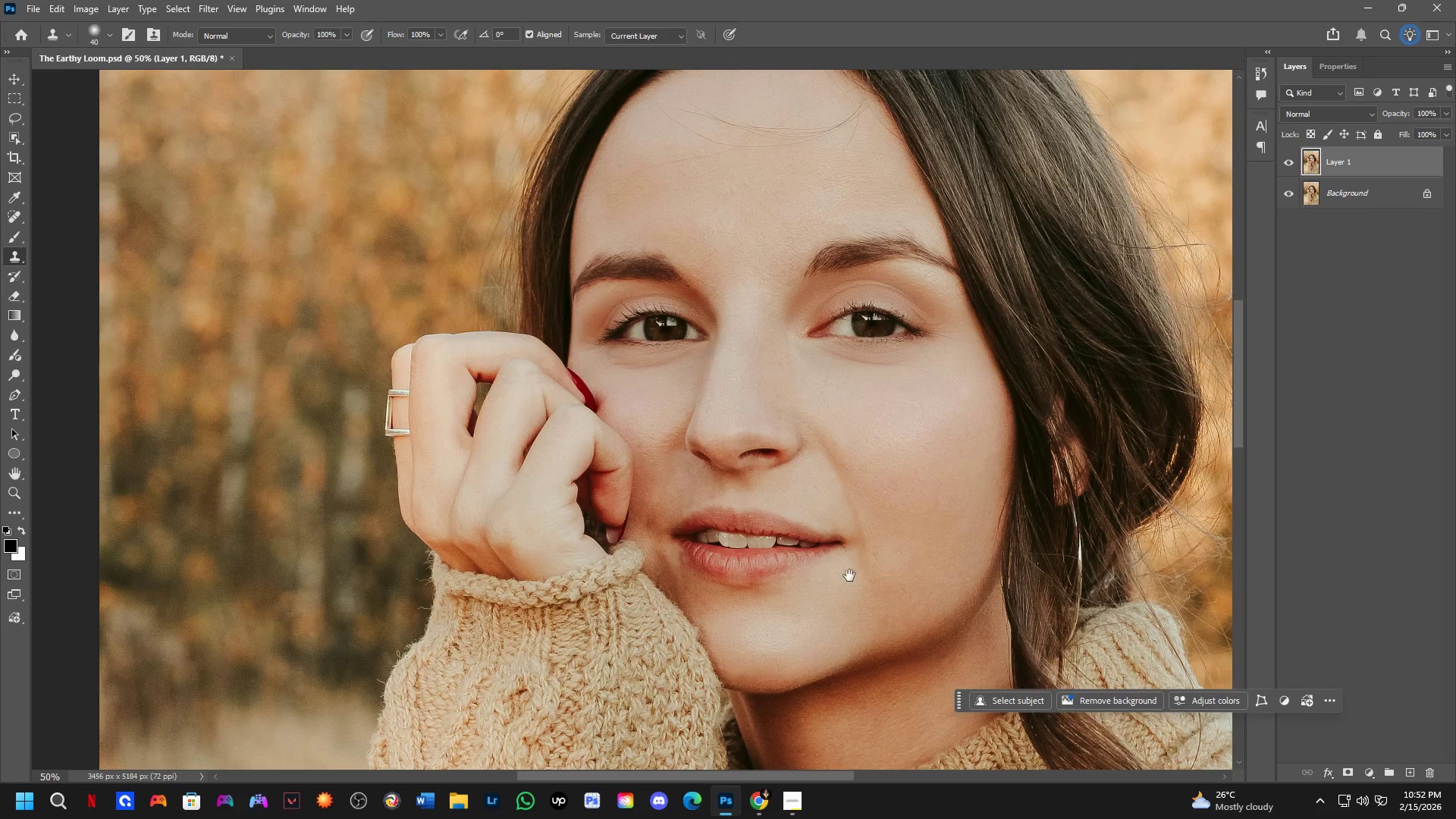 
left_click_drag(start_coordinate=[1009, 562], to_coordinate=[824, 526])
 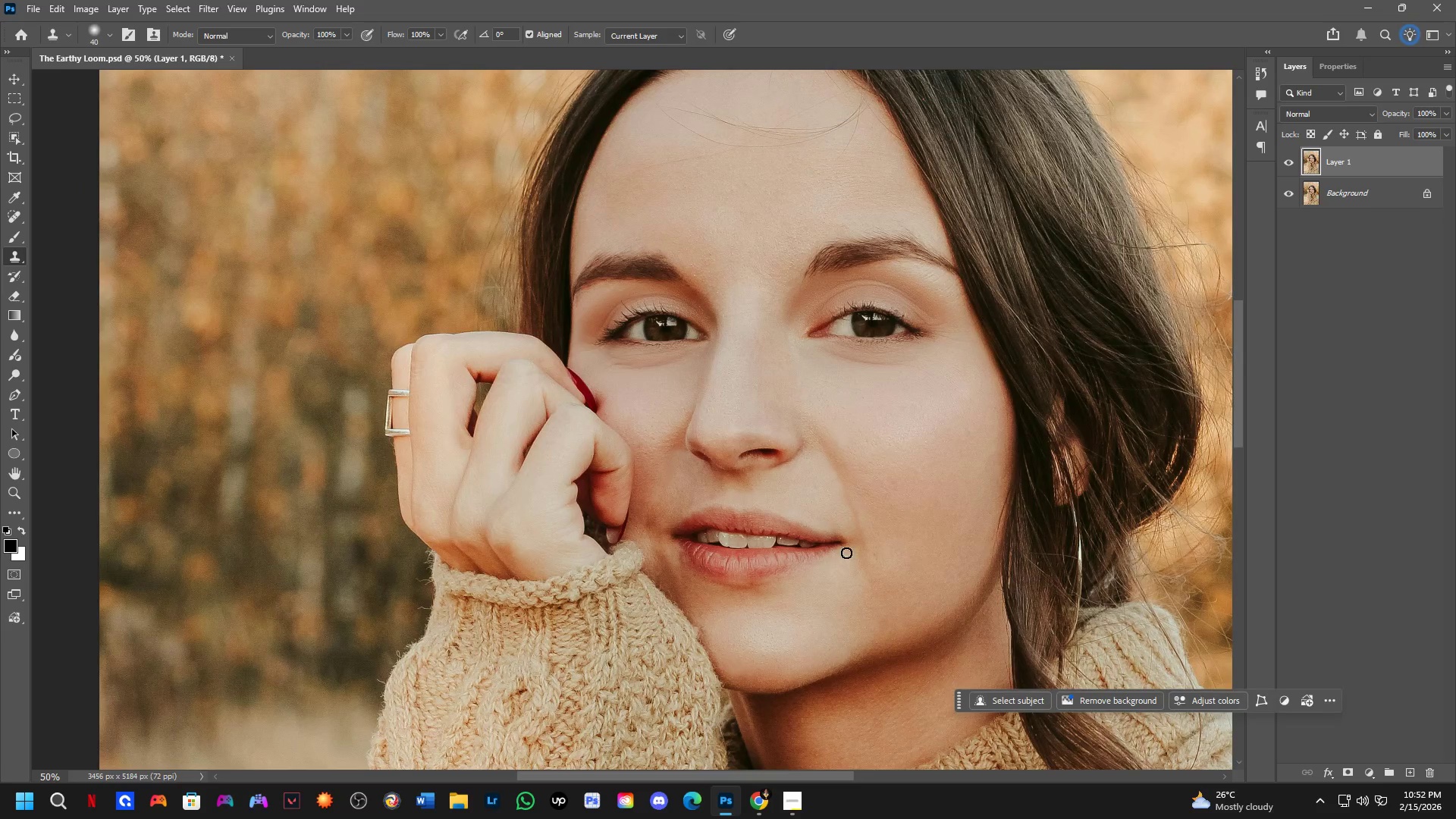 
scroll: coordinate [960, 546], scroll_direction: down, amount: 3.0
 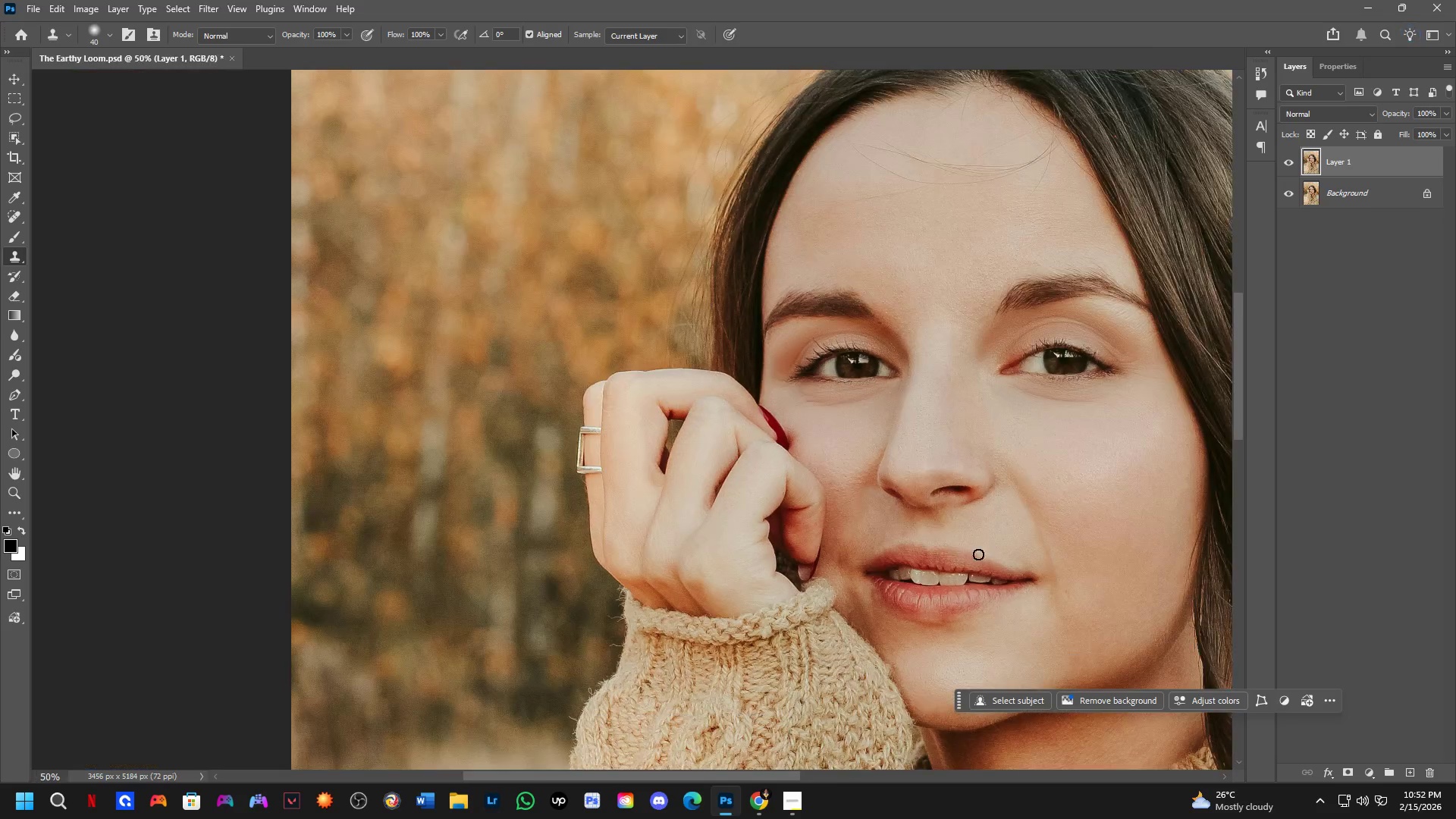 
hold_key(key=Space, duration=0.45)
 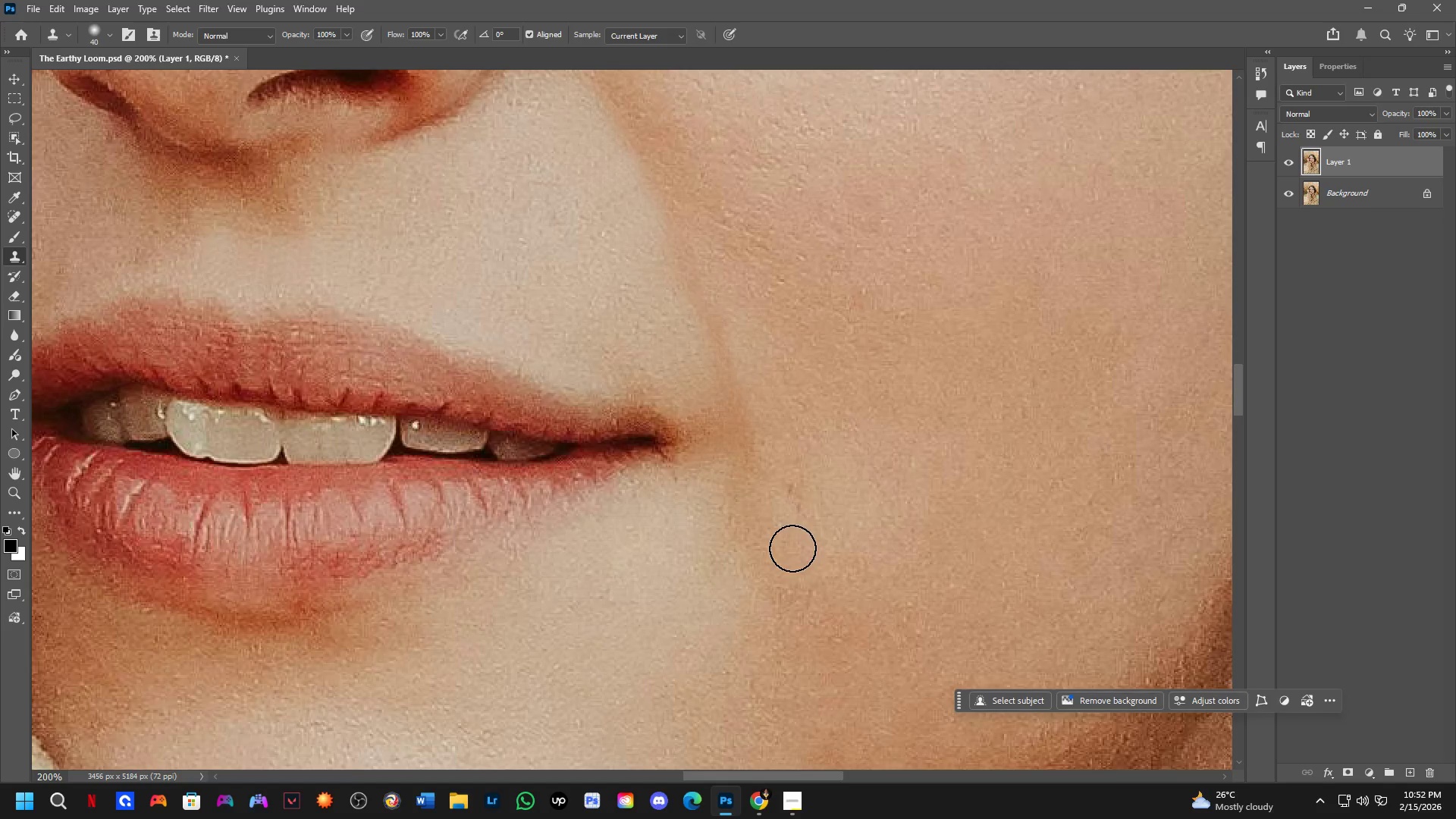 
left_click_drag(start_coordinate=[847, 576], to_coordinate=[764, 556])
 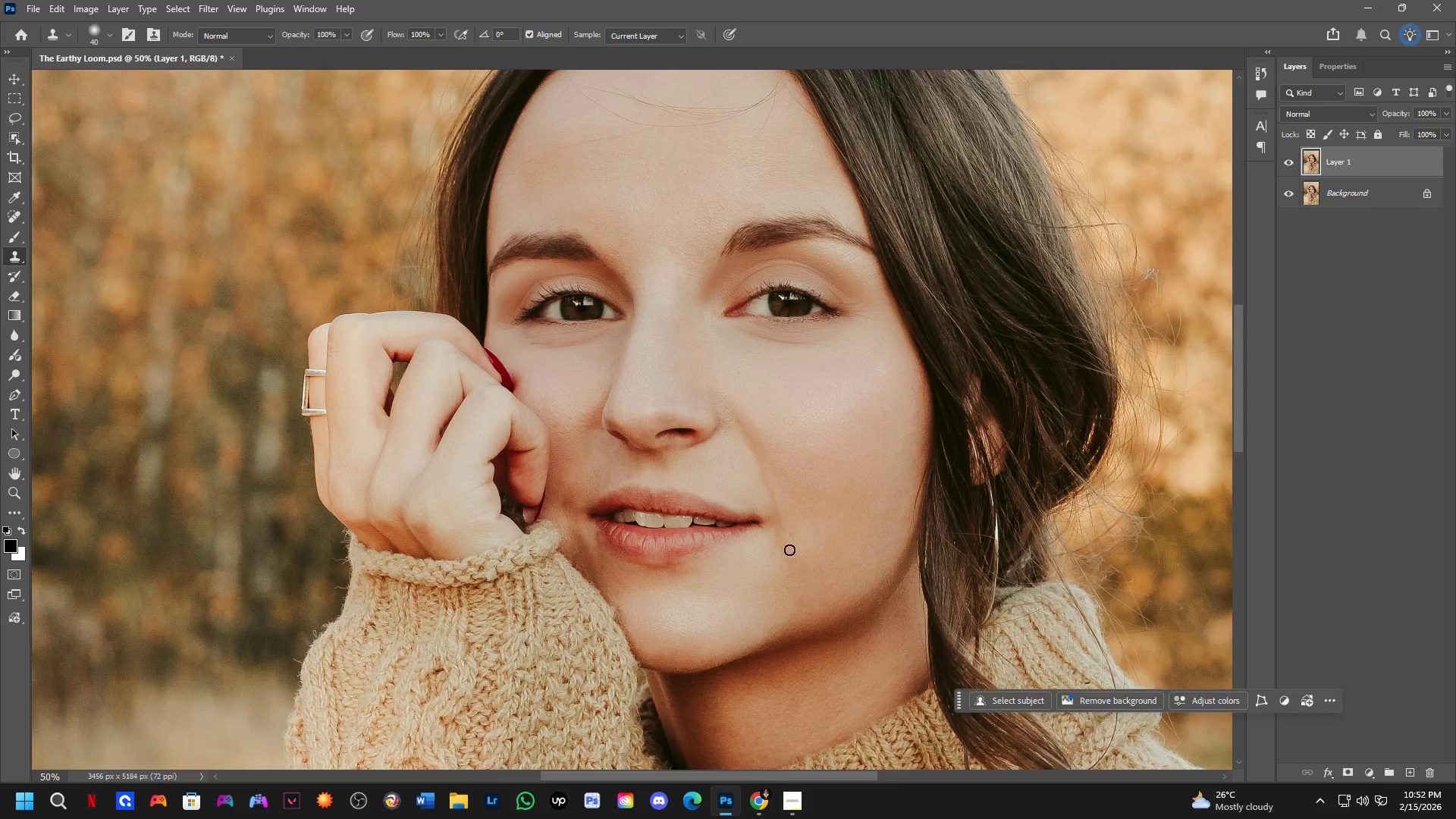 
key(Shift+ShiftLeft)
 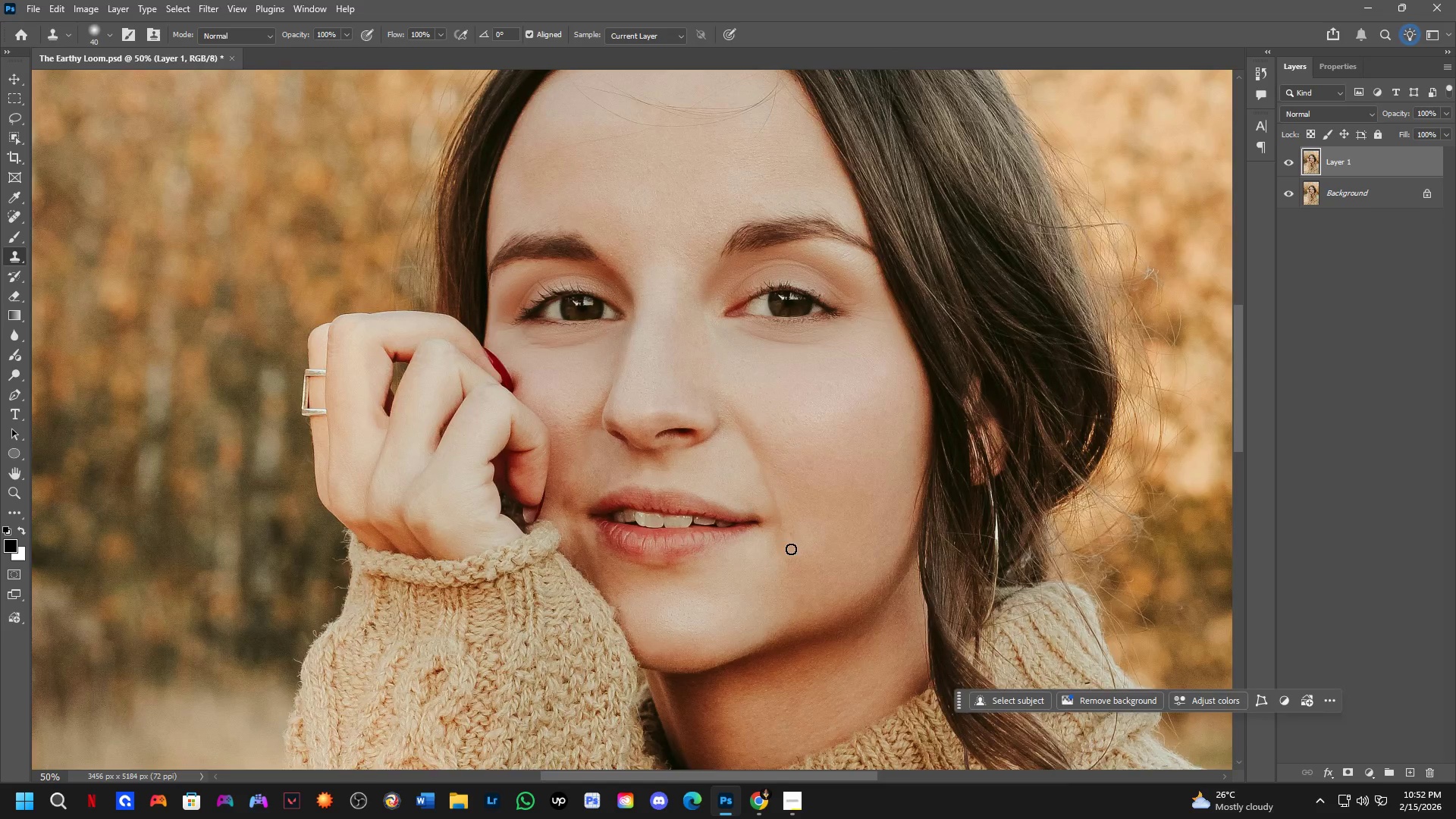 
hold_key(key=AltLeft, duration=0.47)
 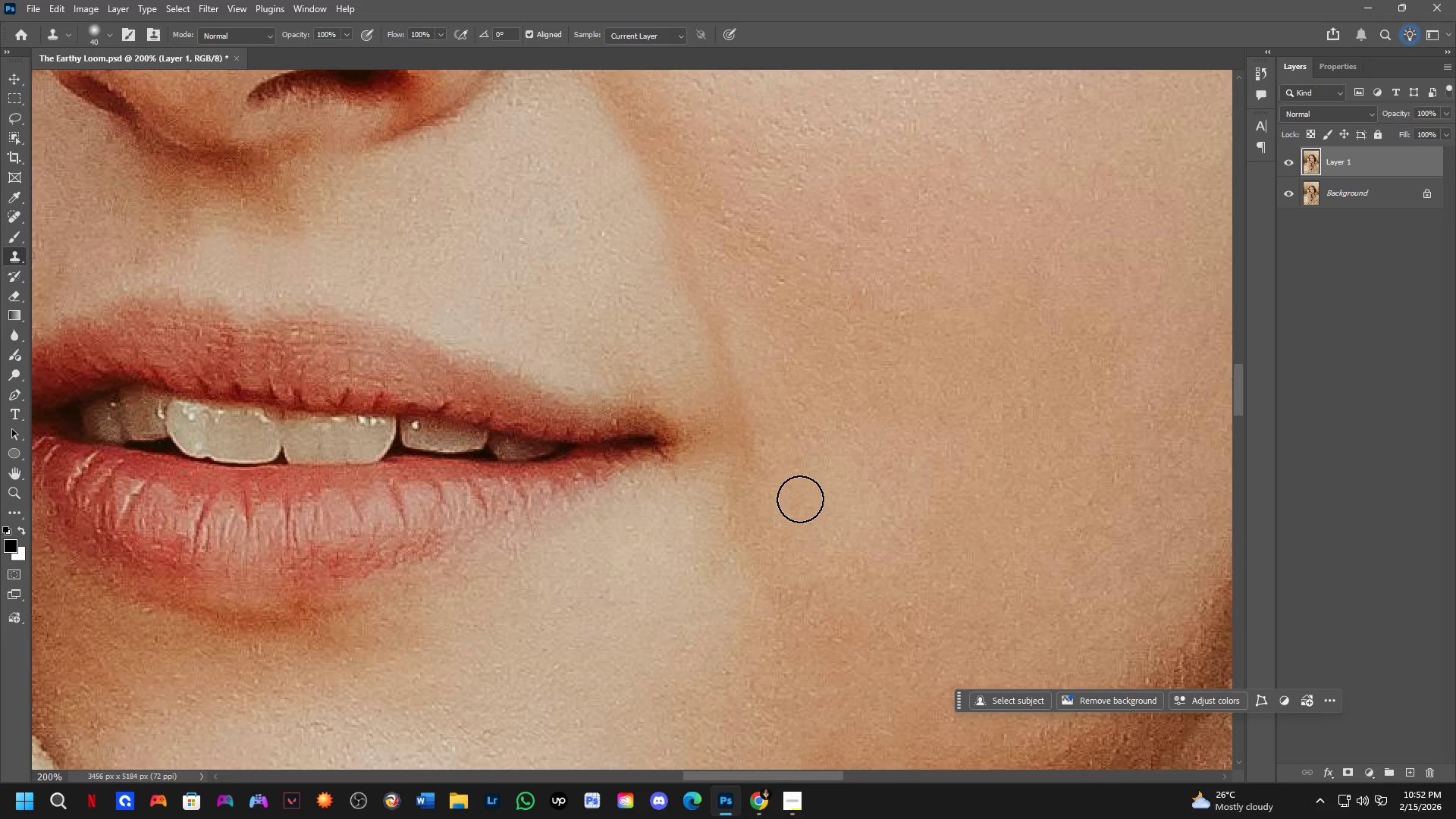 
scroll: coordinate [791, 549], scroll_direction: up, amount: 3.0
 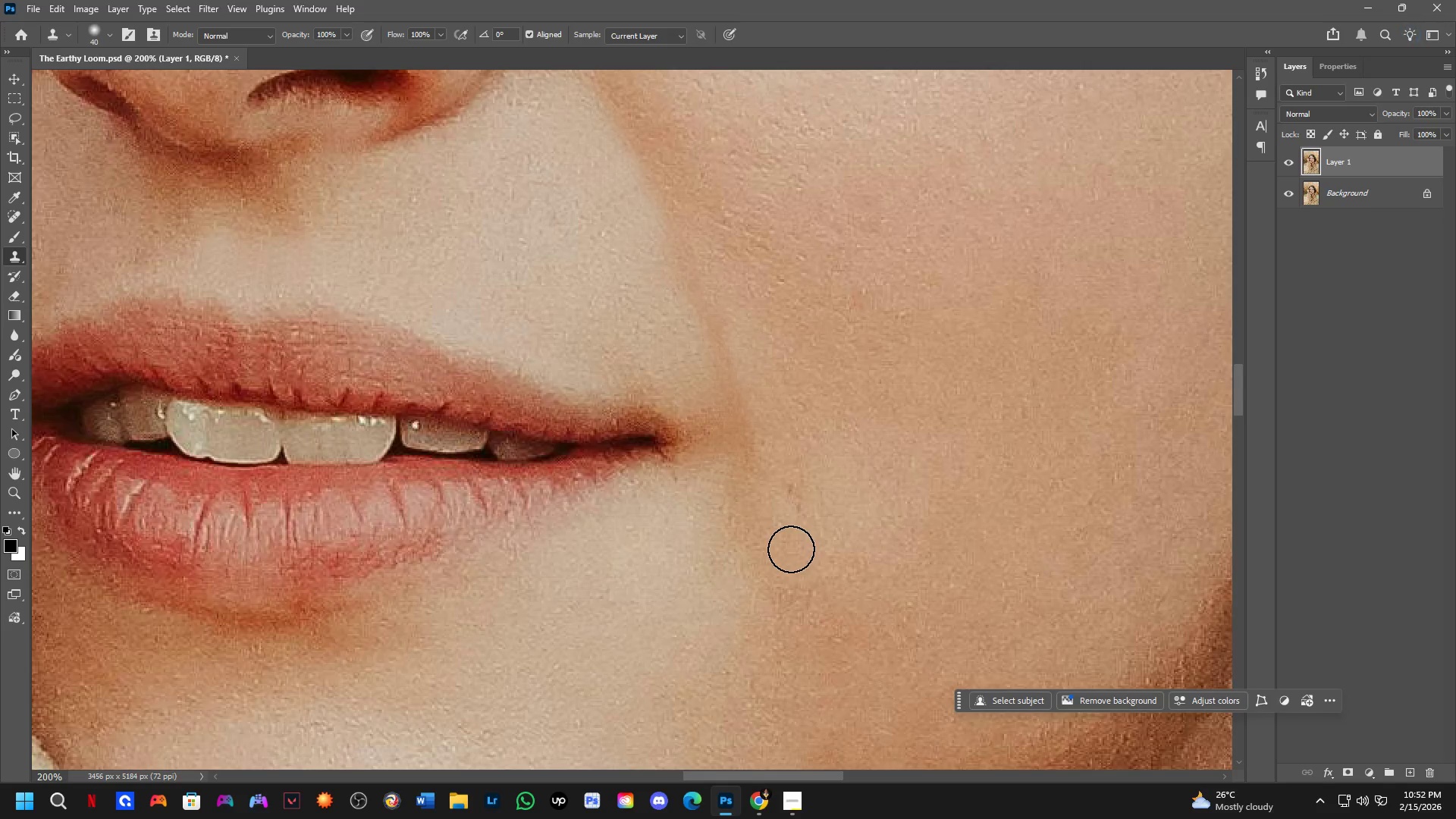 
left_click([794, 547])
 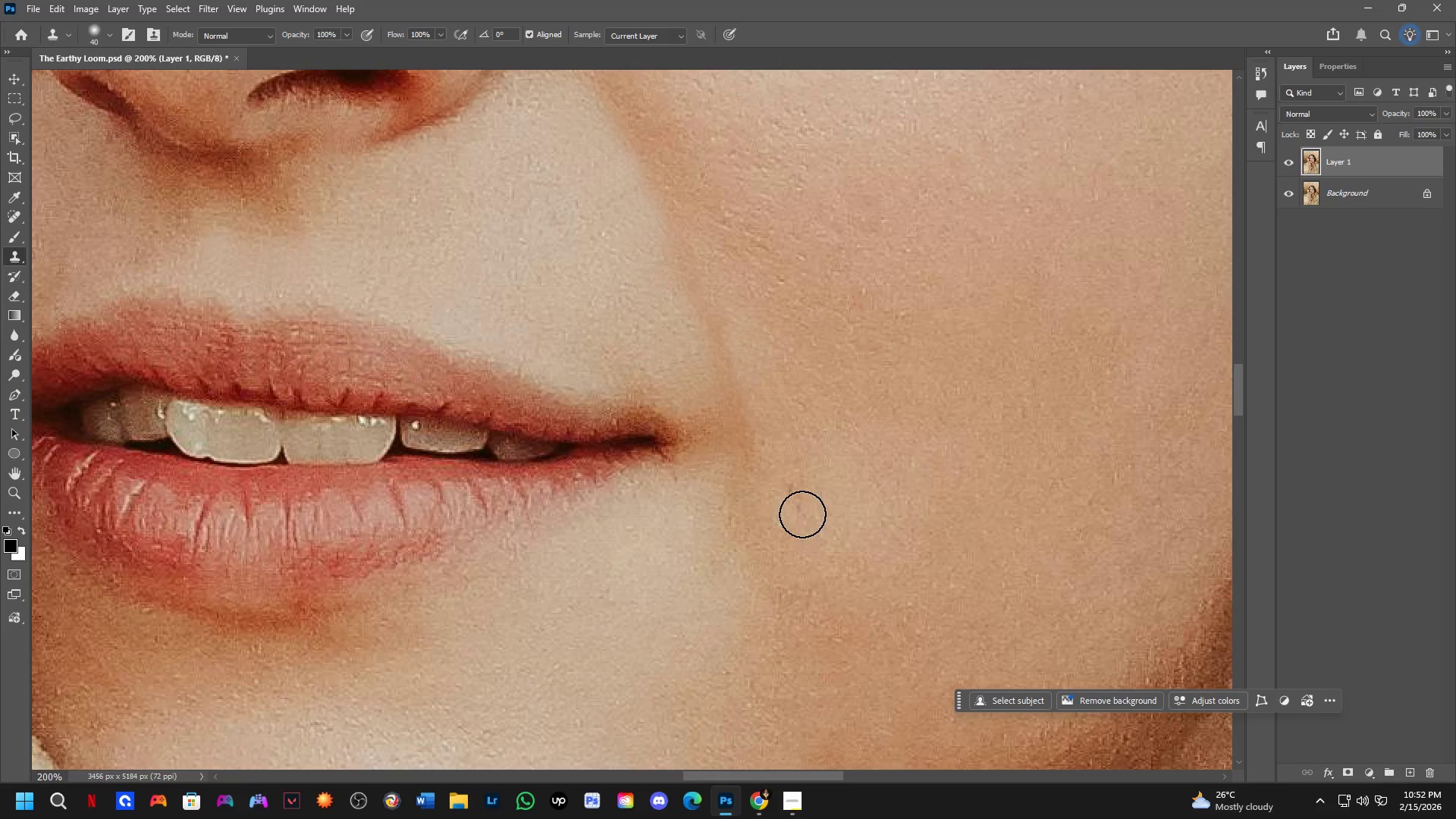 
double_click([802, 514])
 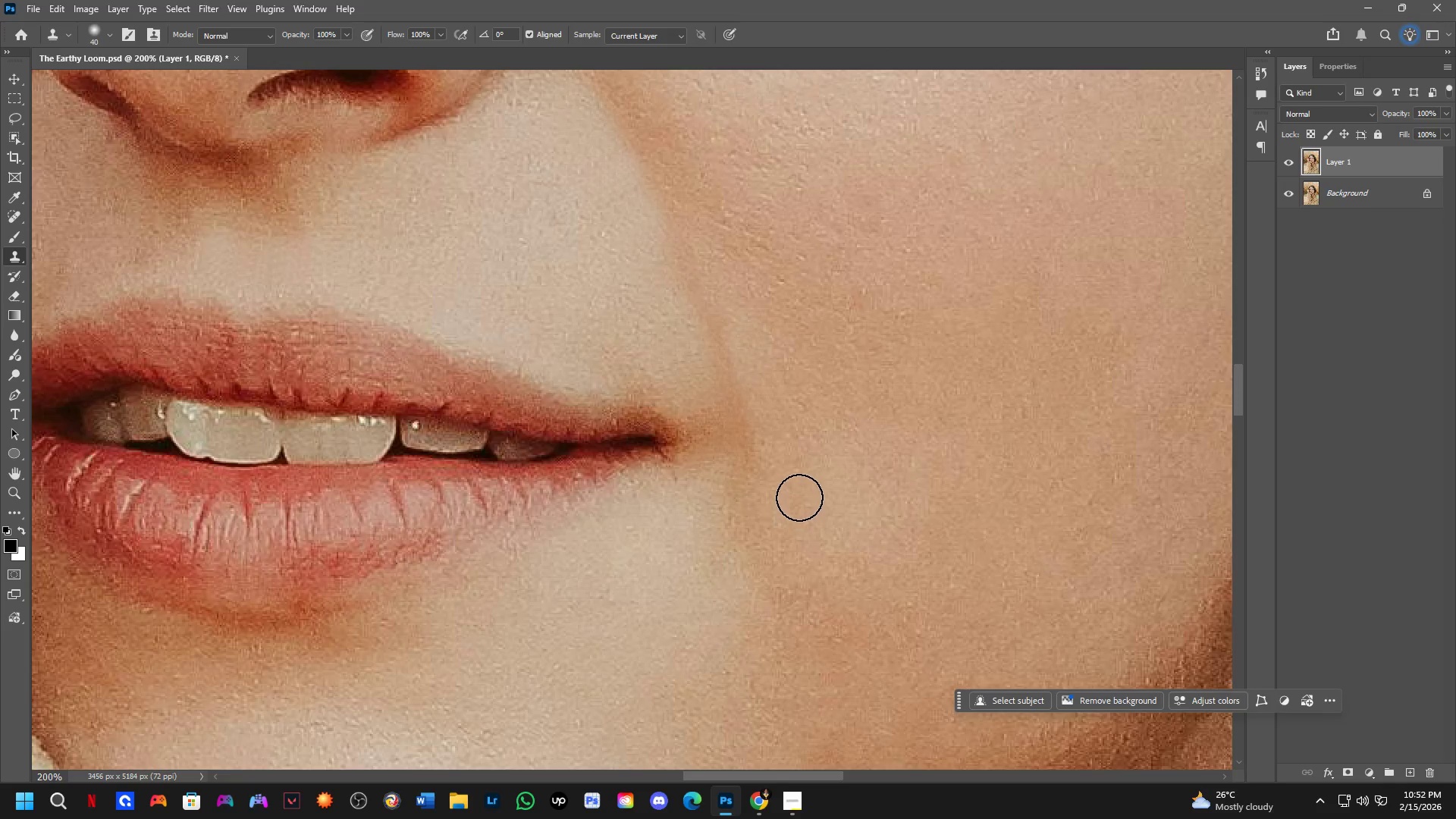 
left_click([798, 492])
 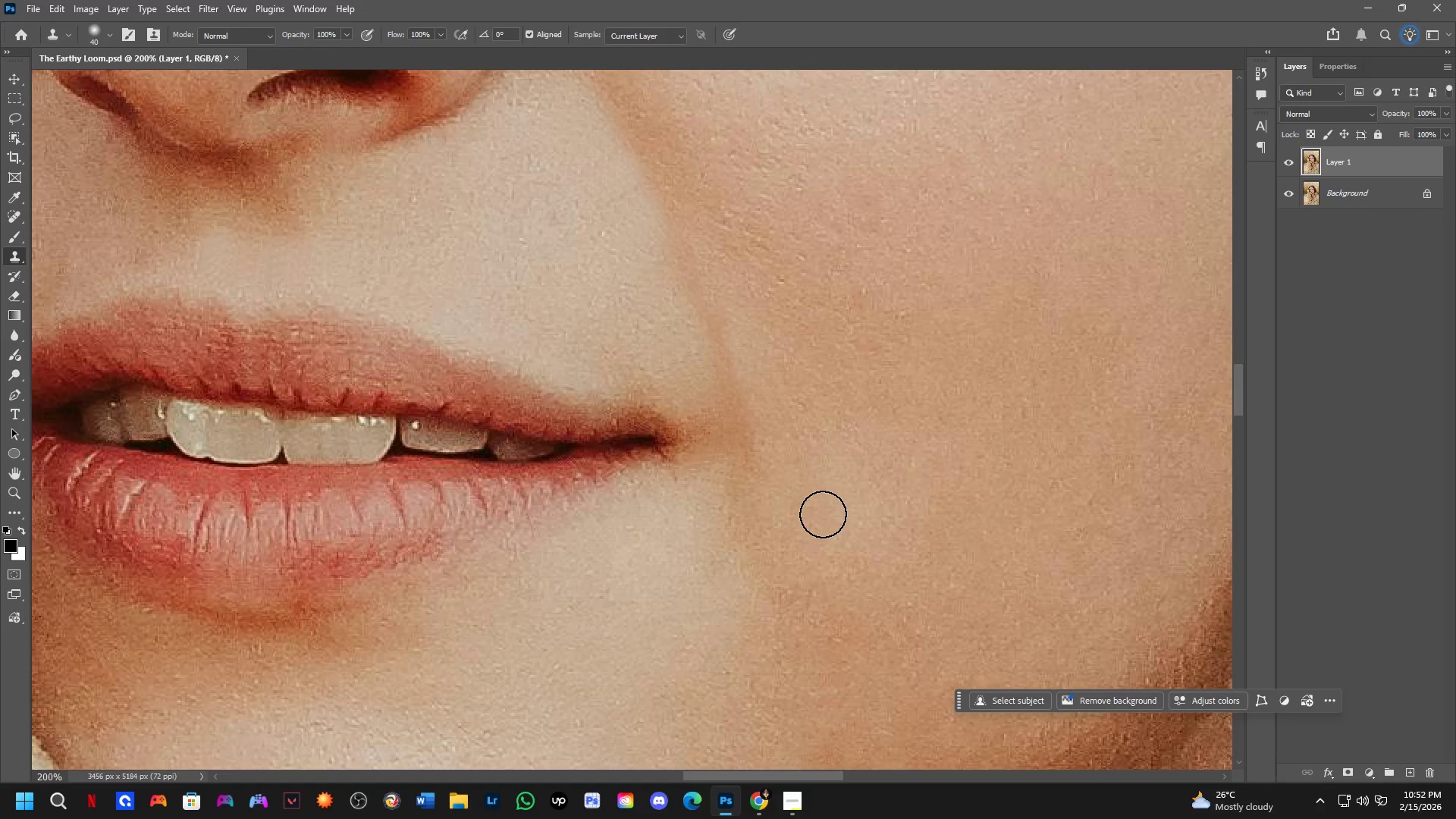 
key(Shift+ShiftLeft)
 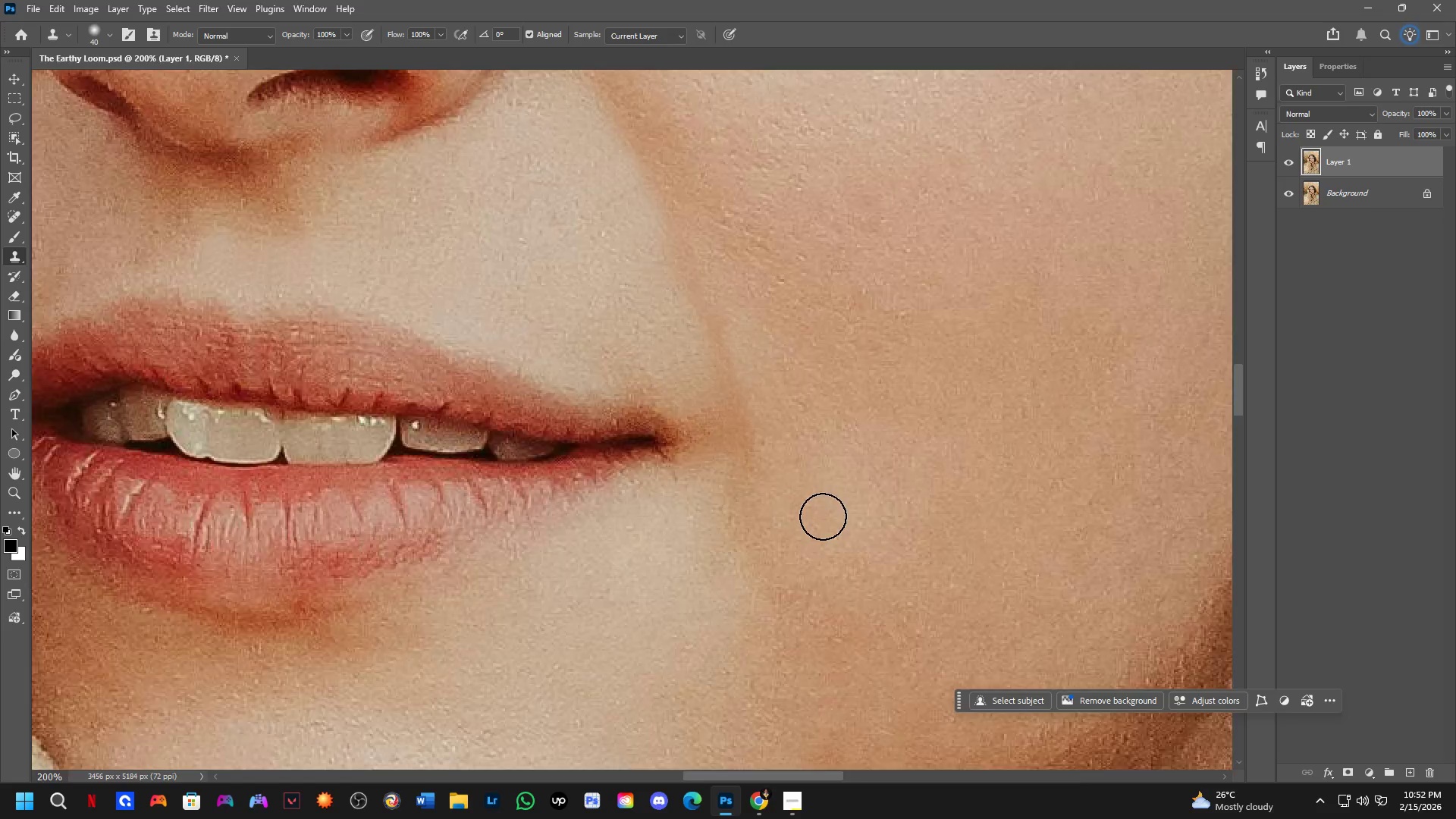 
hold_key(key=Space, duration=0.58)
 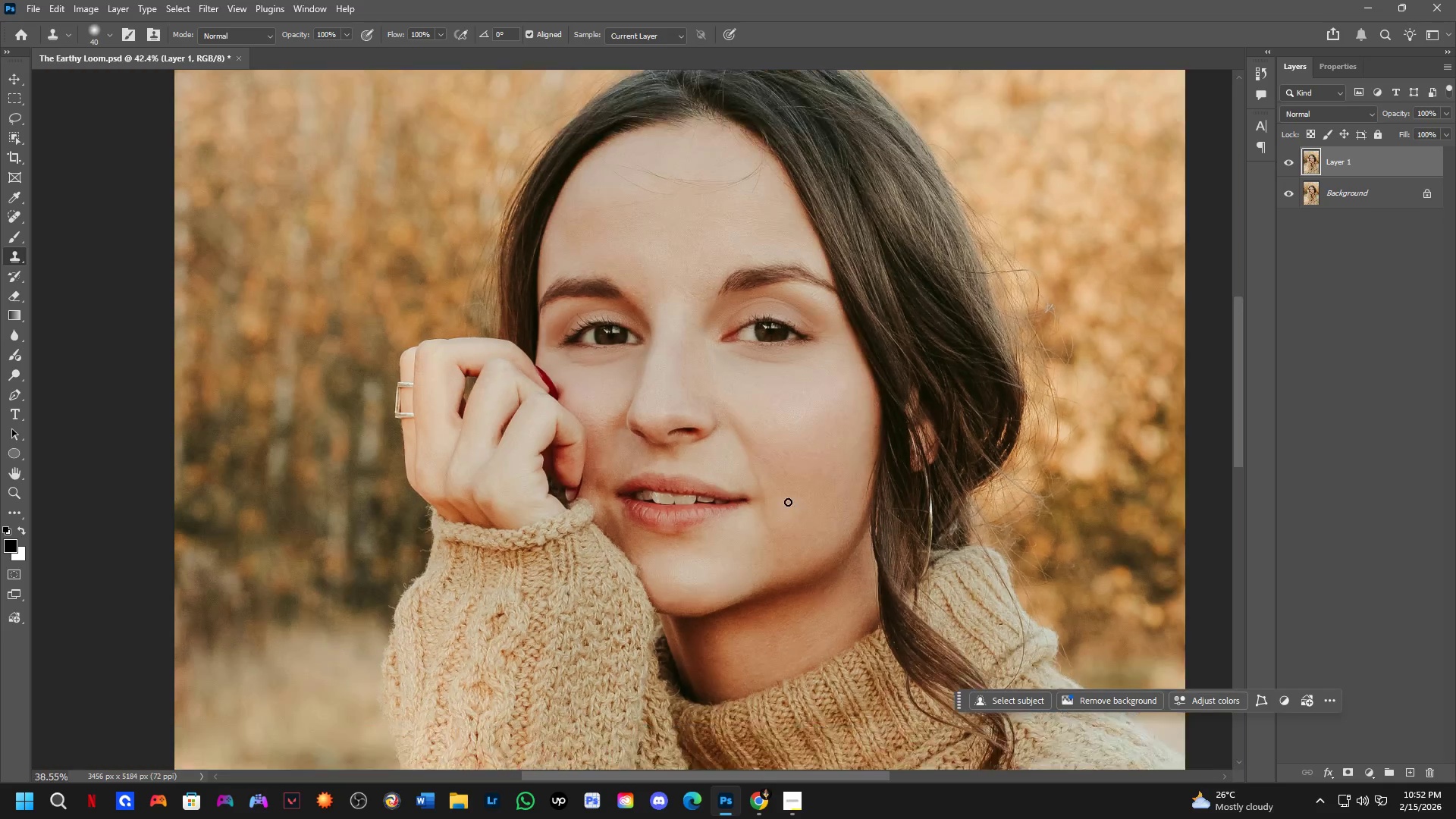 
left_click_drag(start_coordinate=[825, 535], to_coordinate=[778, 529])
 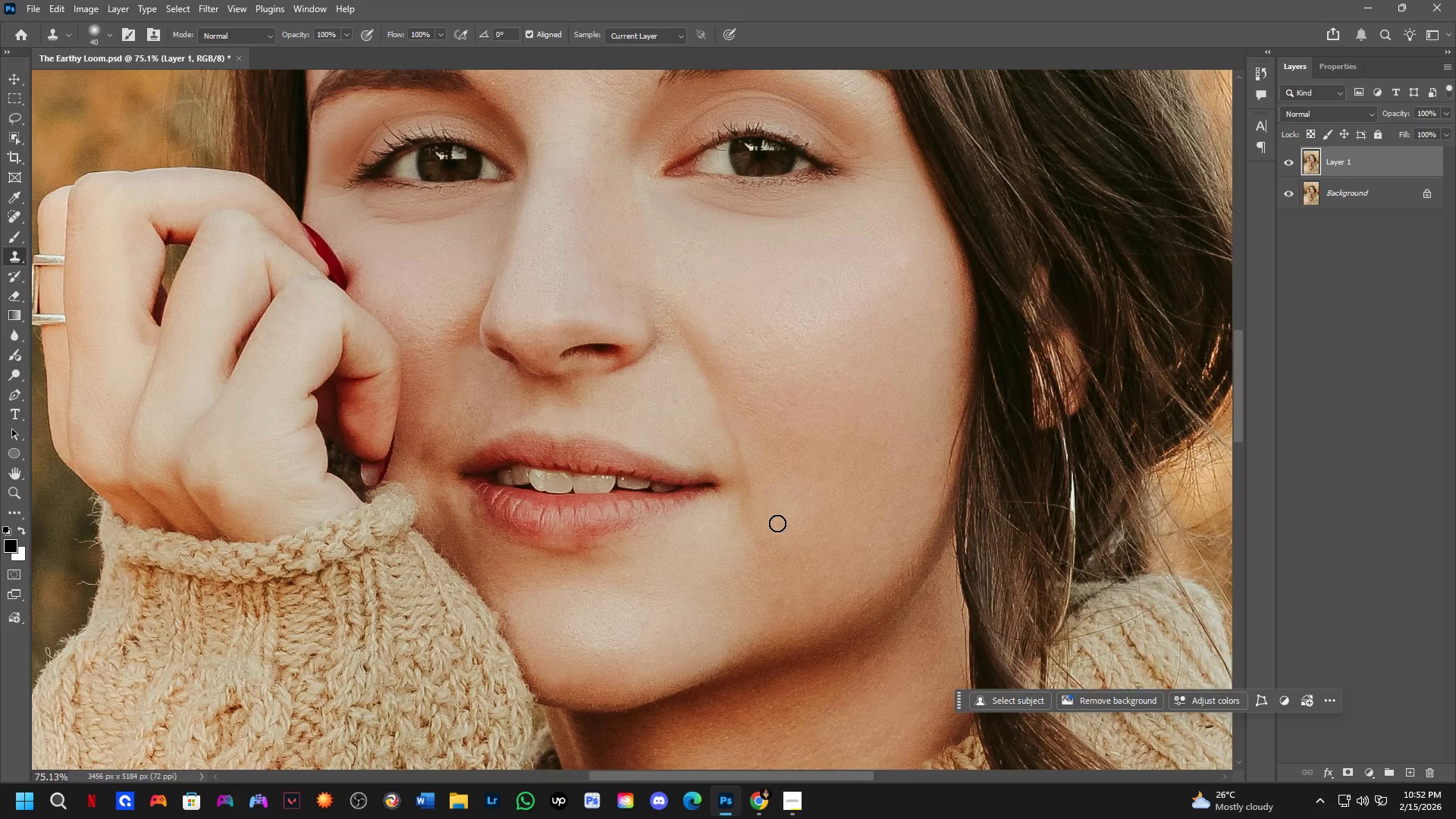 
scroll: coordinate [788, 502], scroll_direction: down, amount: 12.0
 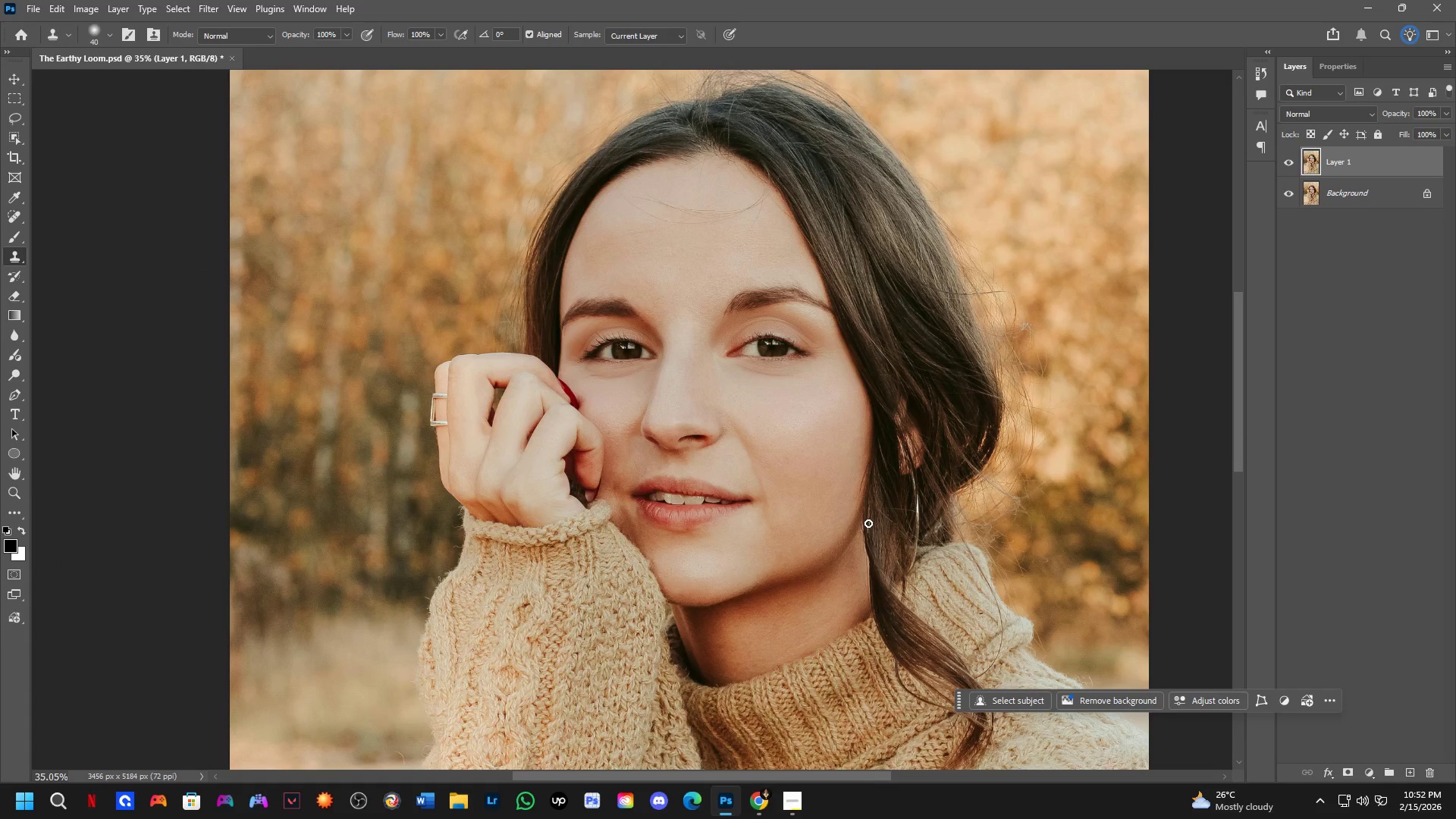 
key(Shift+ShiftLeft)
 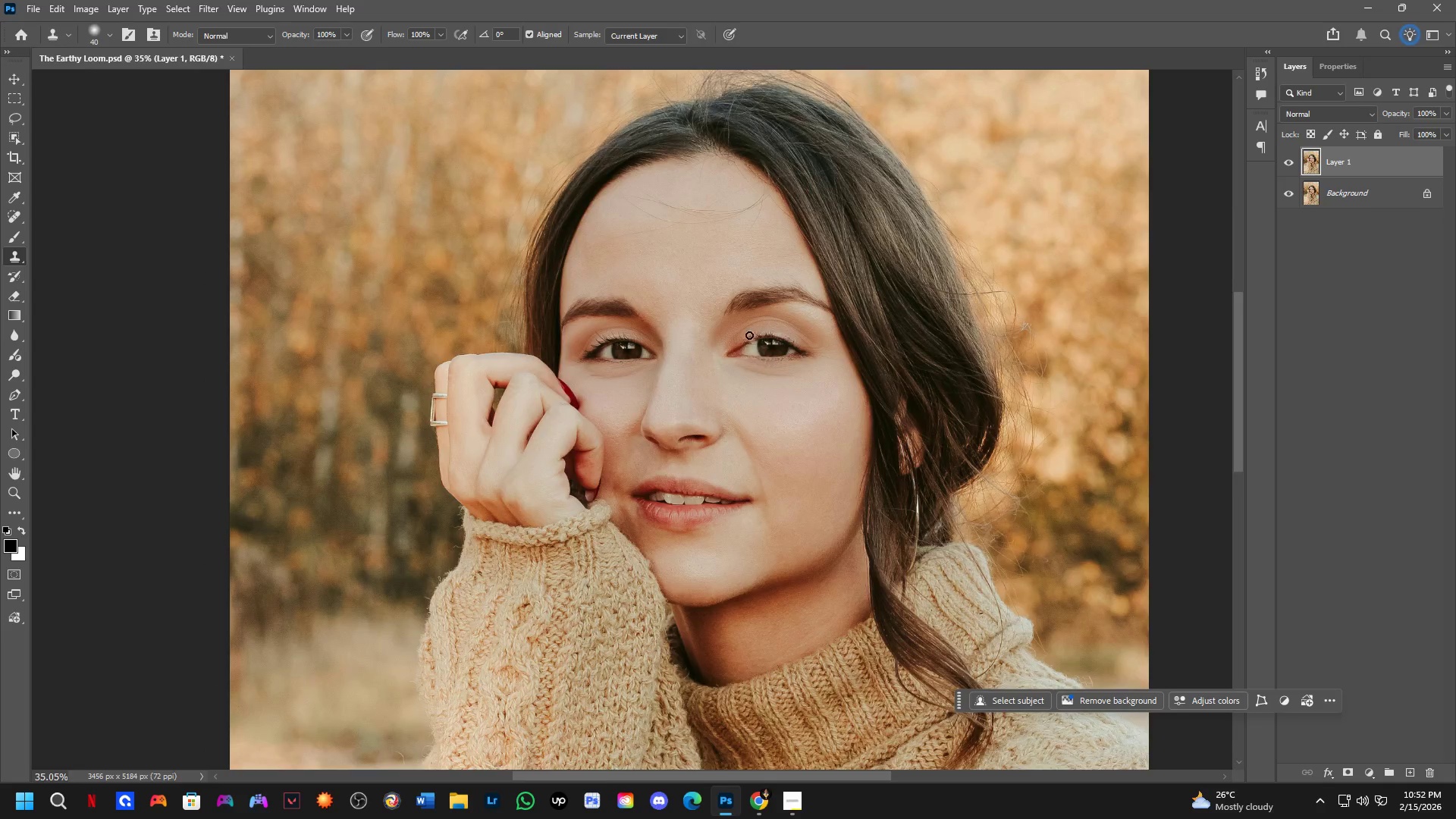 
scroll: coordinate [748, 337], scroll_direction: up, amount: 4.0
 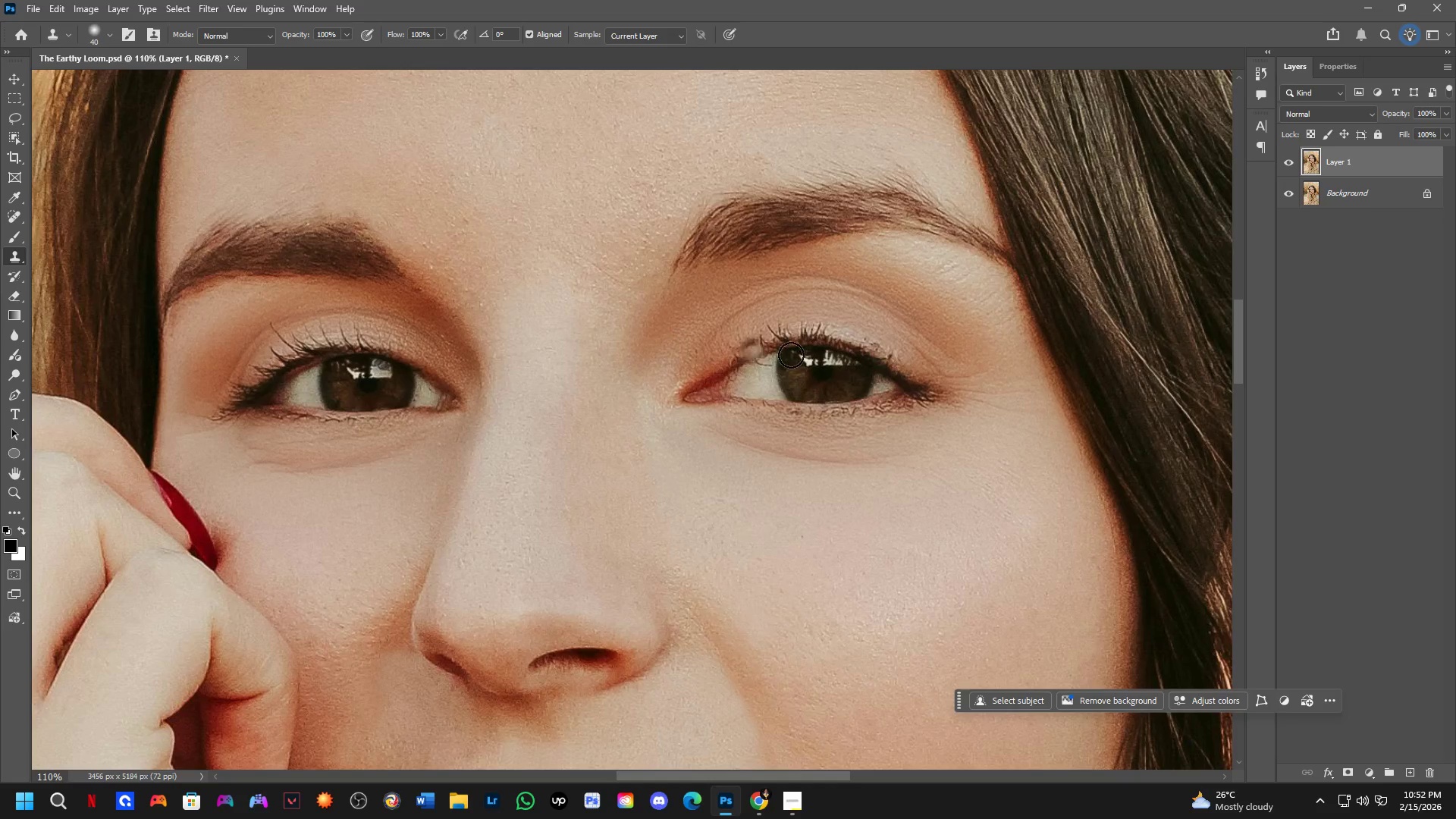 
hold_key(key=Space, duration=0.61)
 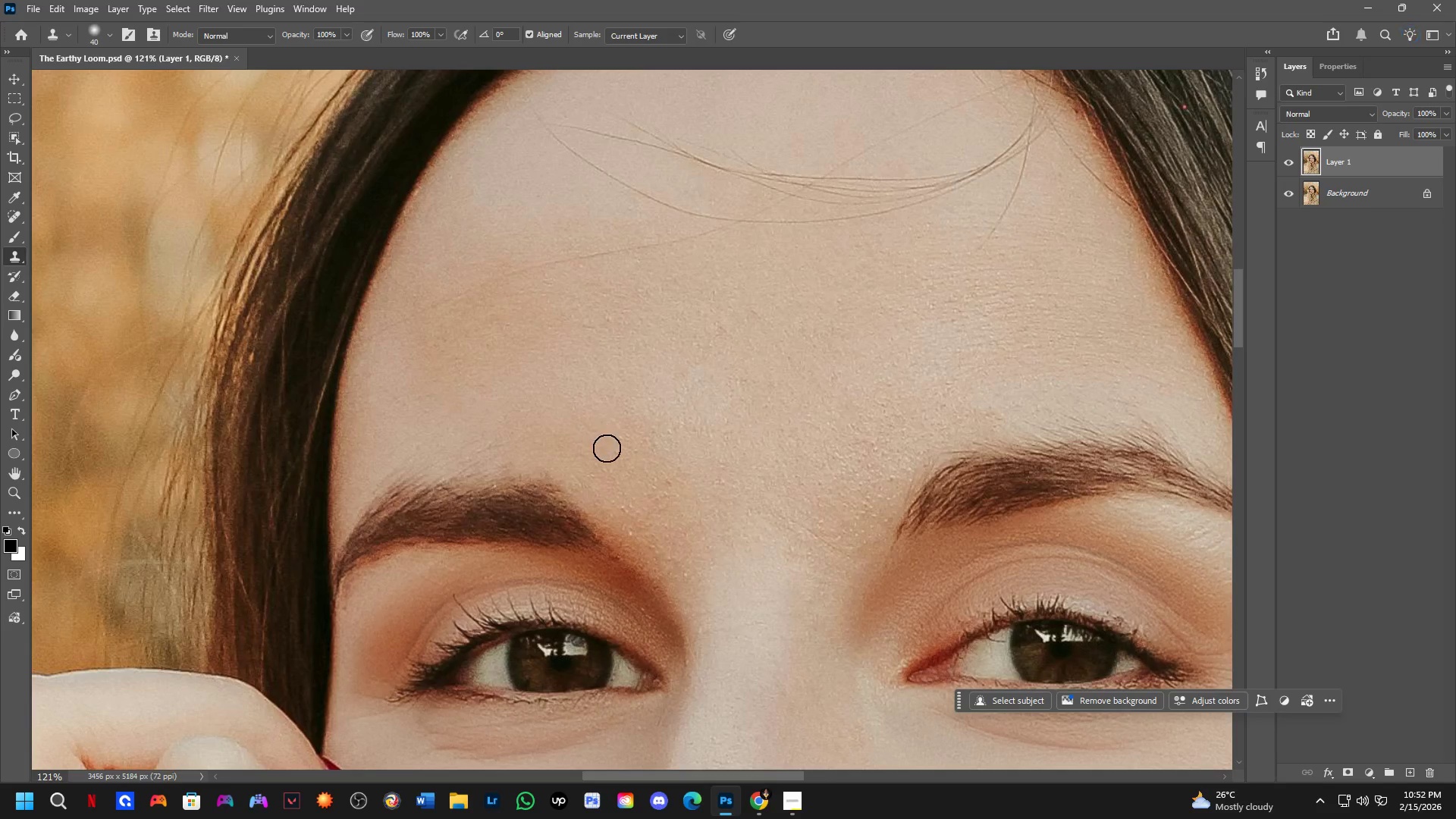 
left_click_drag(start_coordinate=[491, 315], to_coordinate=[792, 612])
 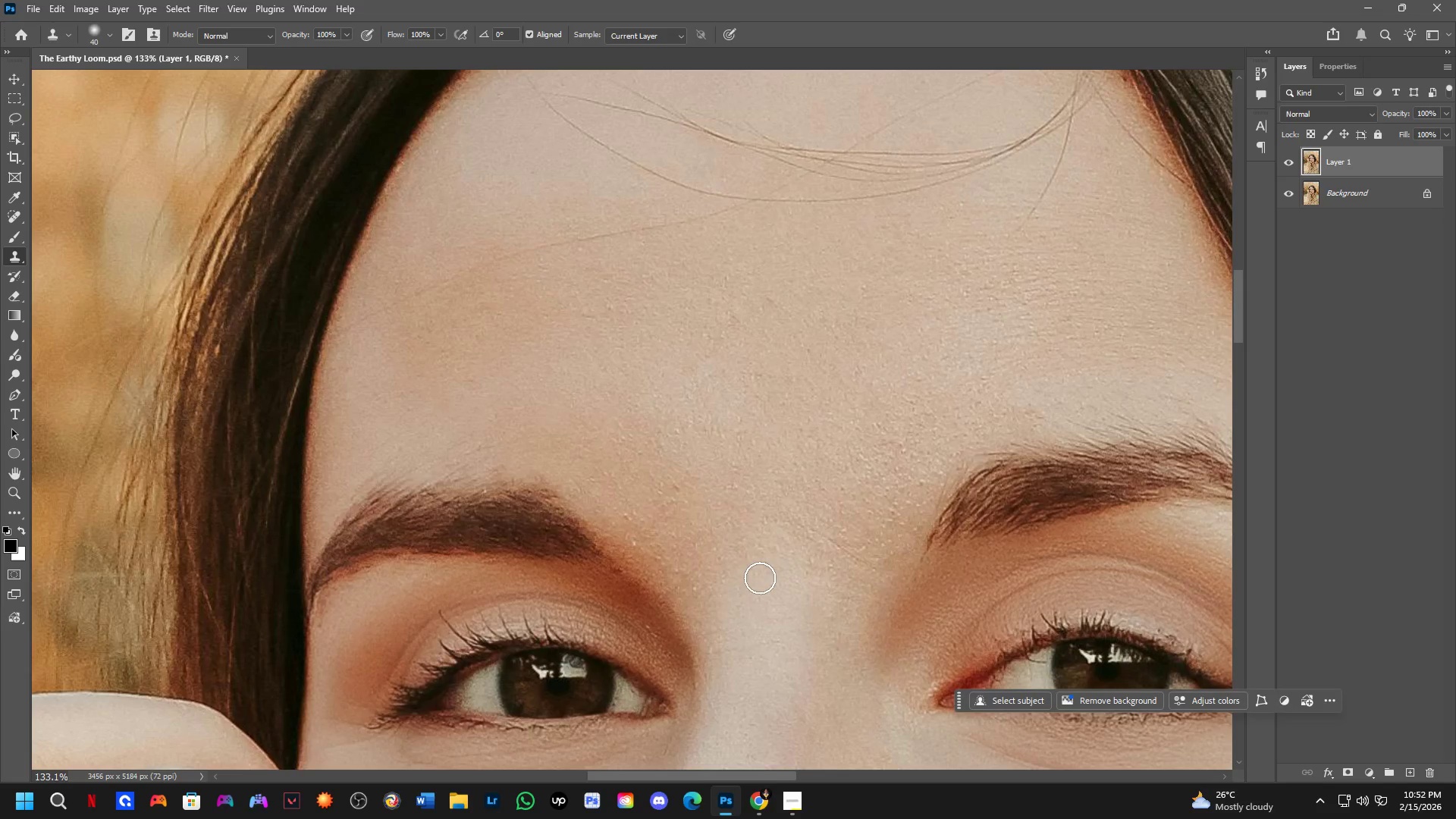 
scroll: coordinate [895, 369], scroll_direction: up, amount: 2.0
 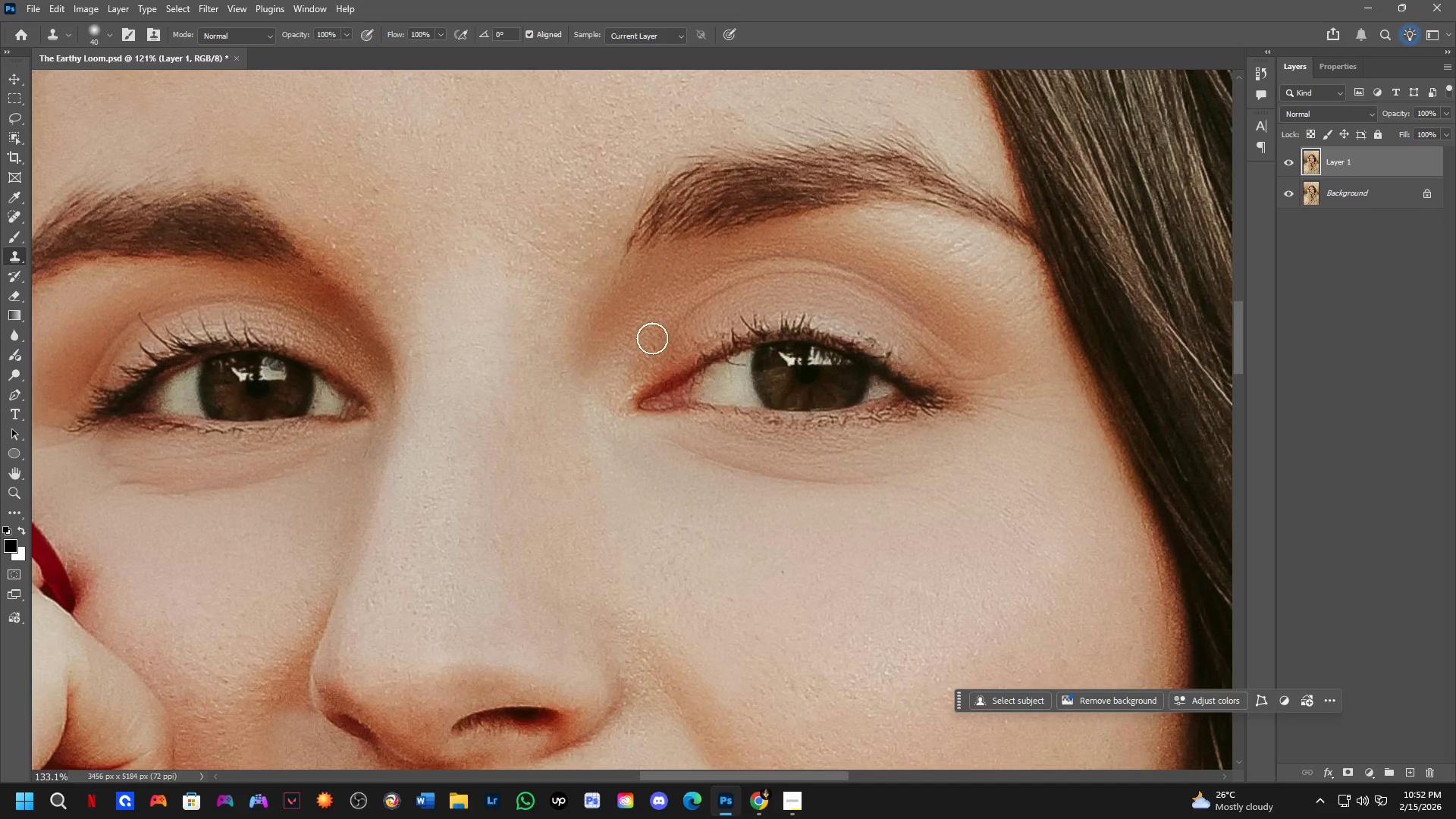 
hold_key(key=Space, duration=3.09)
 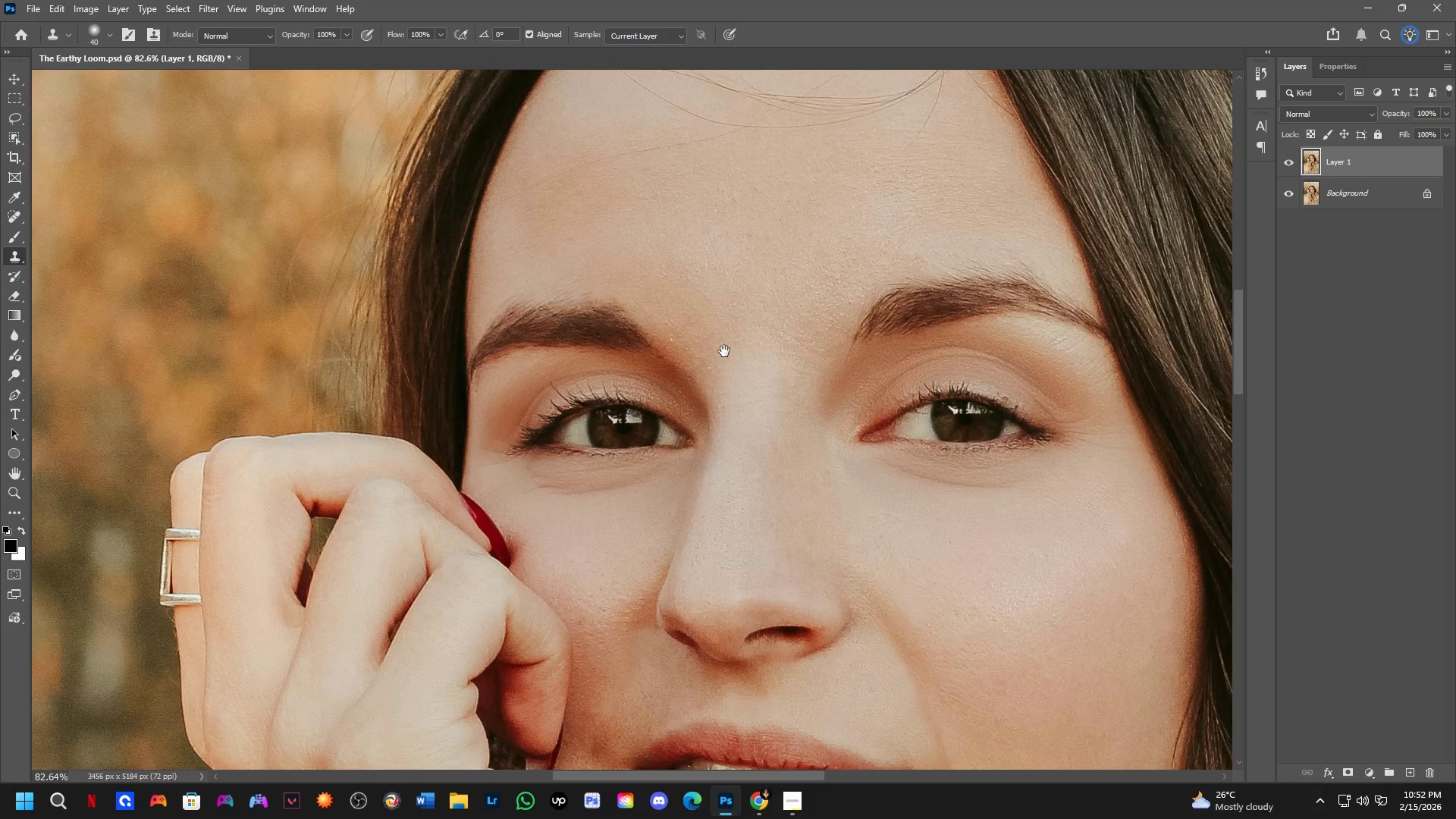 
hold_key(key=AltLeft, duration=0.41)
 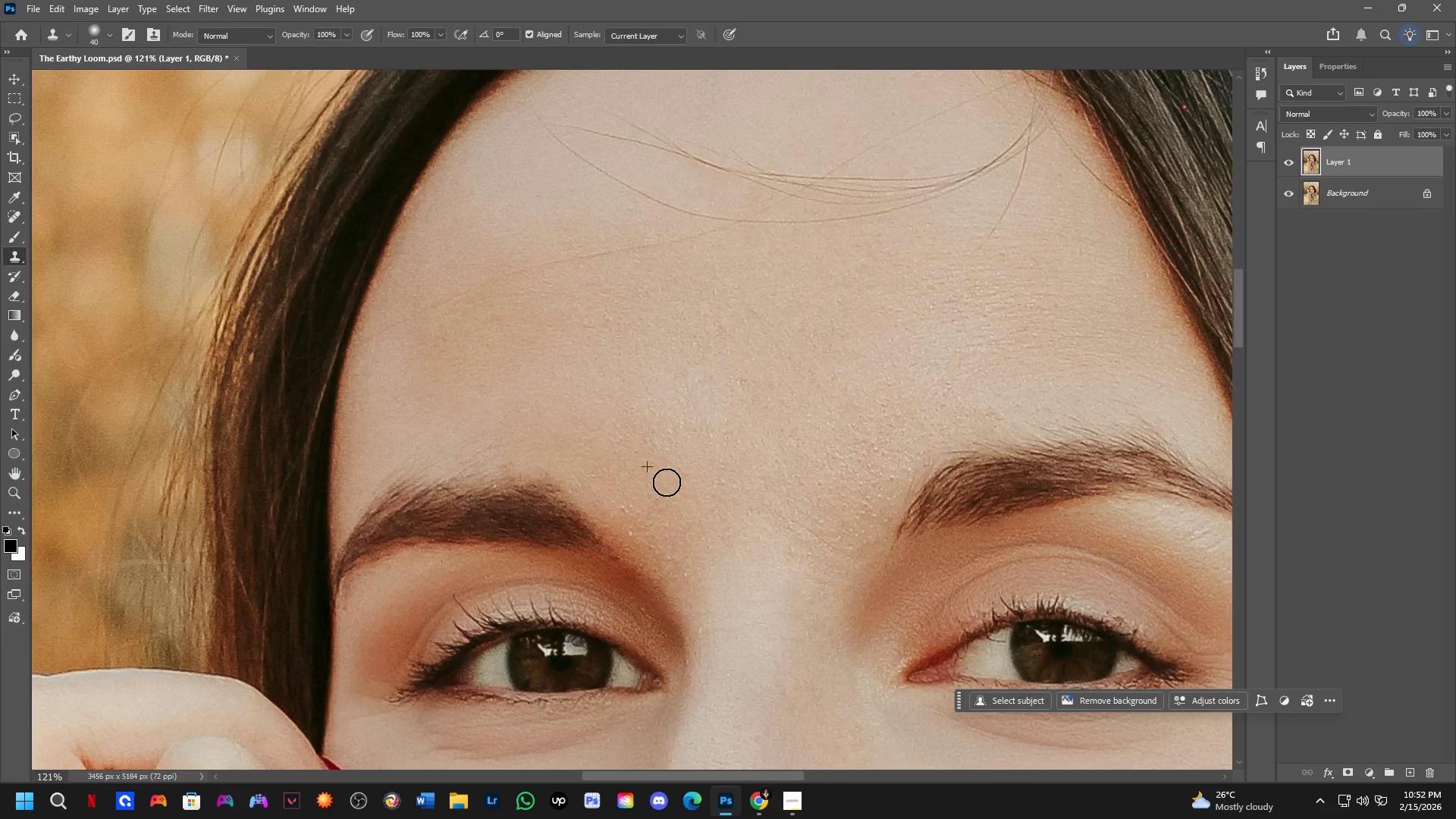 
scroll: coordinate [595, 432], scroll_direction: down, amount: 1.0
 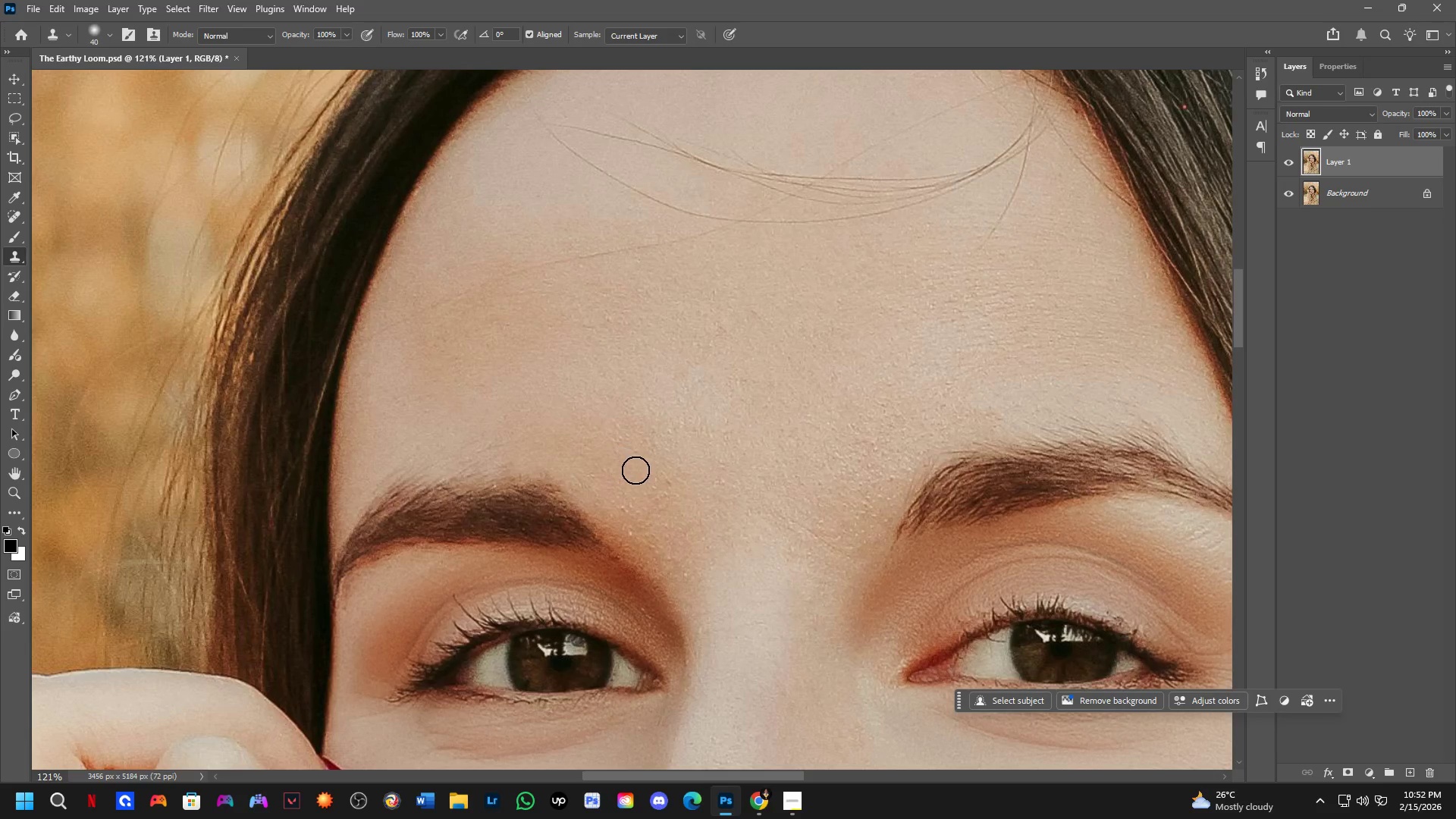 
left_click([648, 467])
 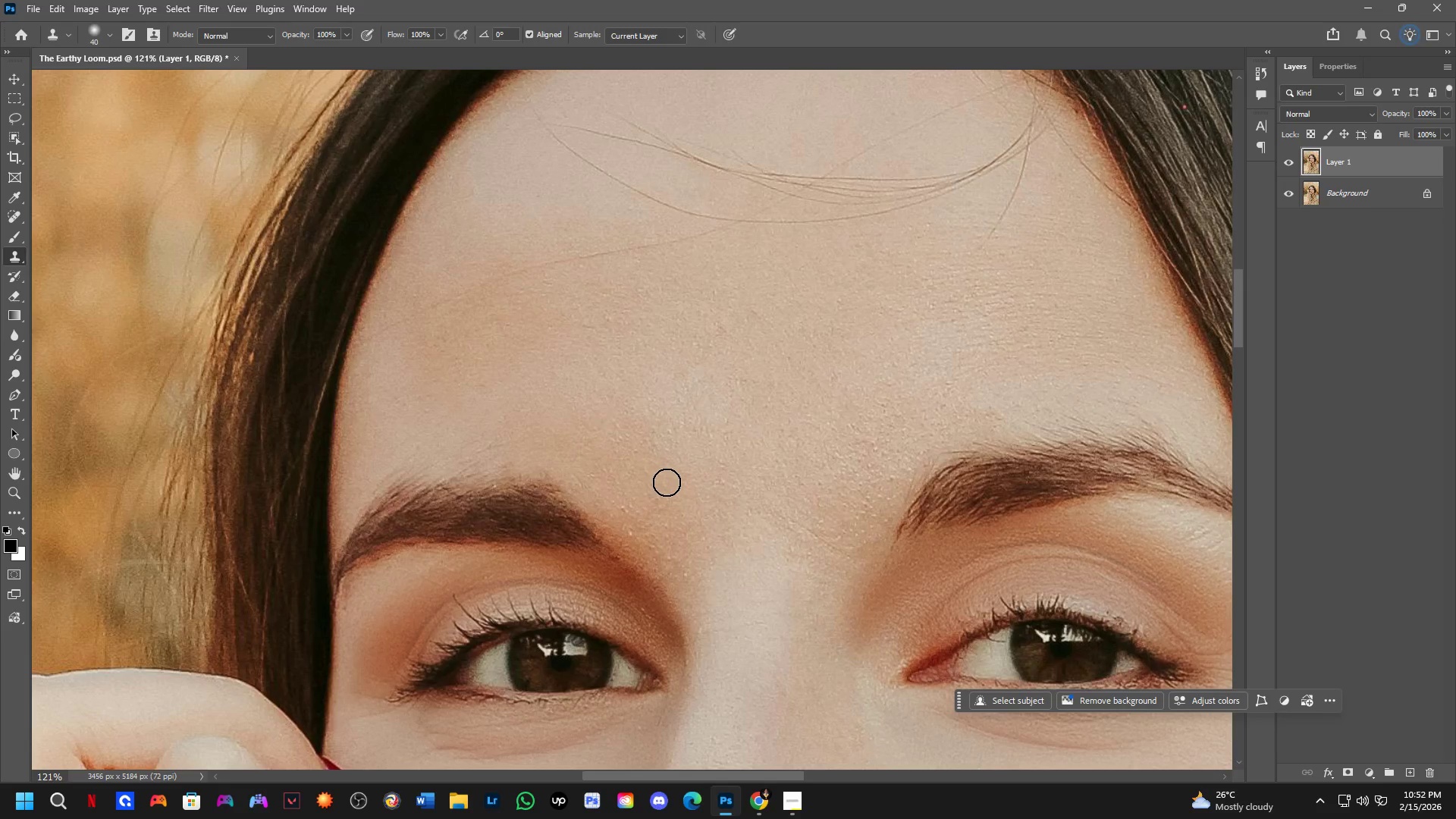 
double_click([667, 482])
 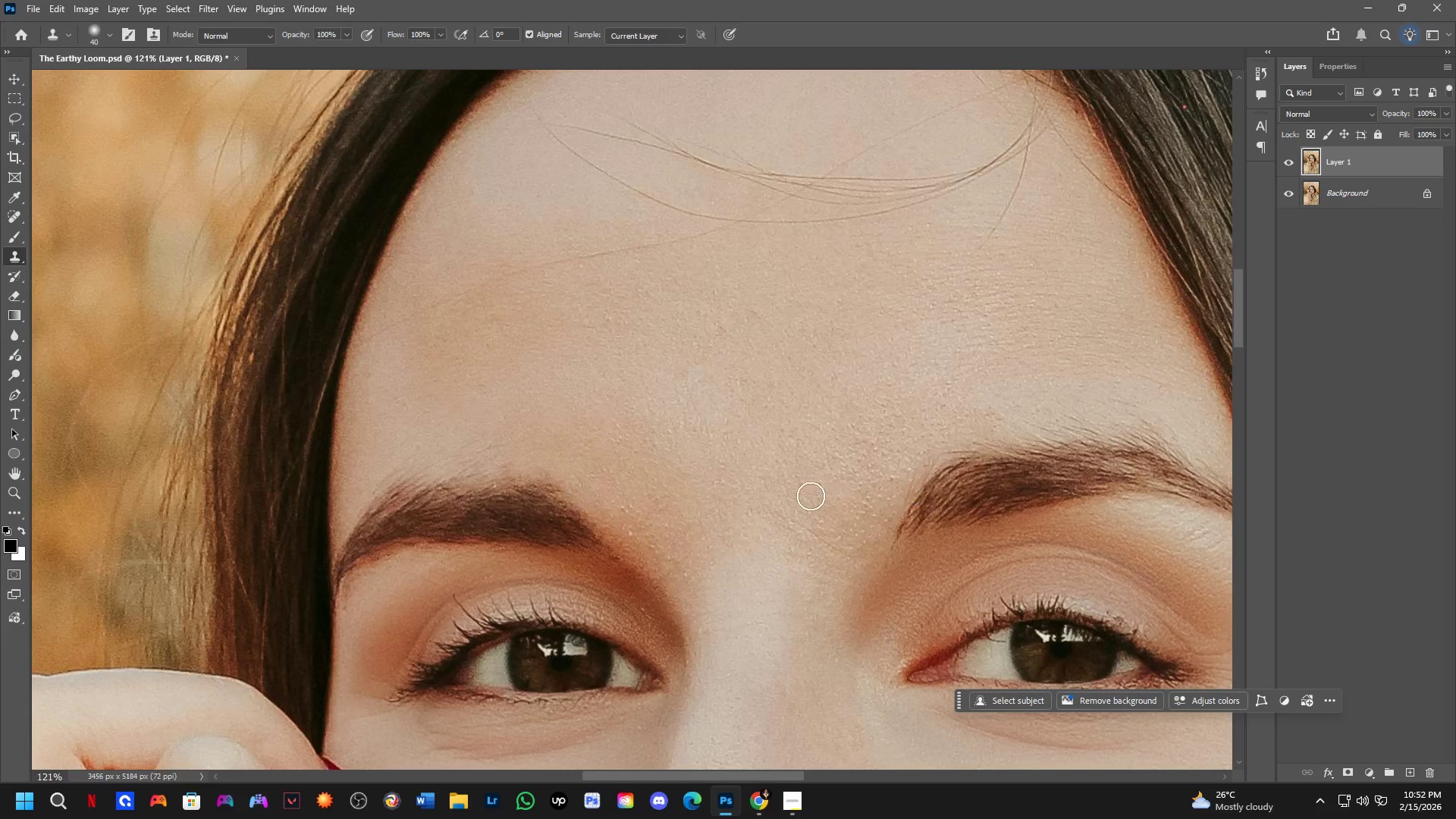 
scroll: coordinate [666, 456], scroll_direction: down, amount: 4.0
 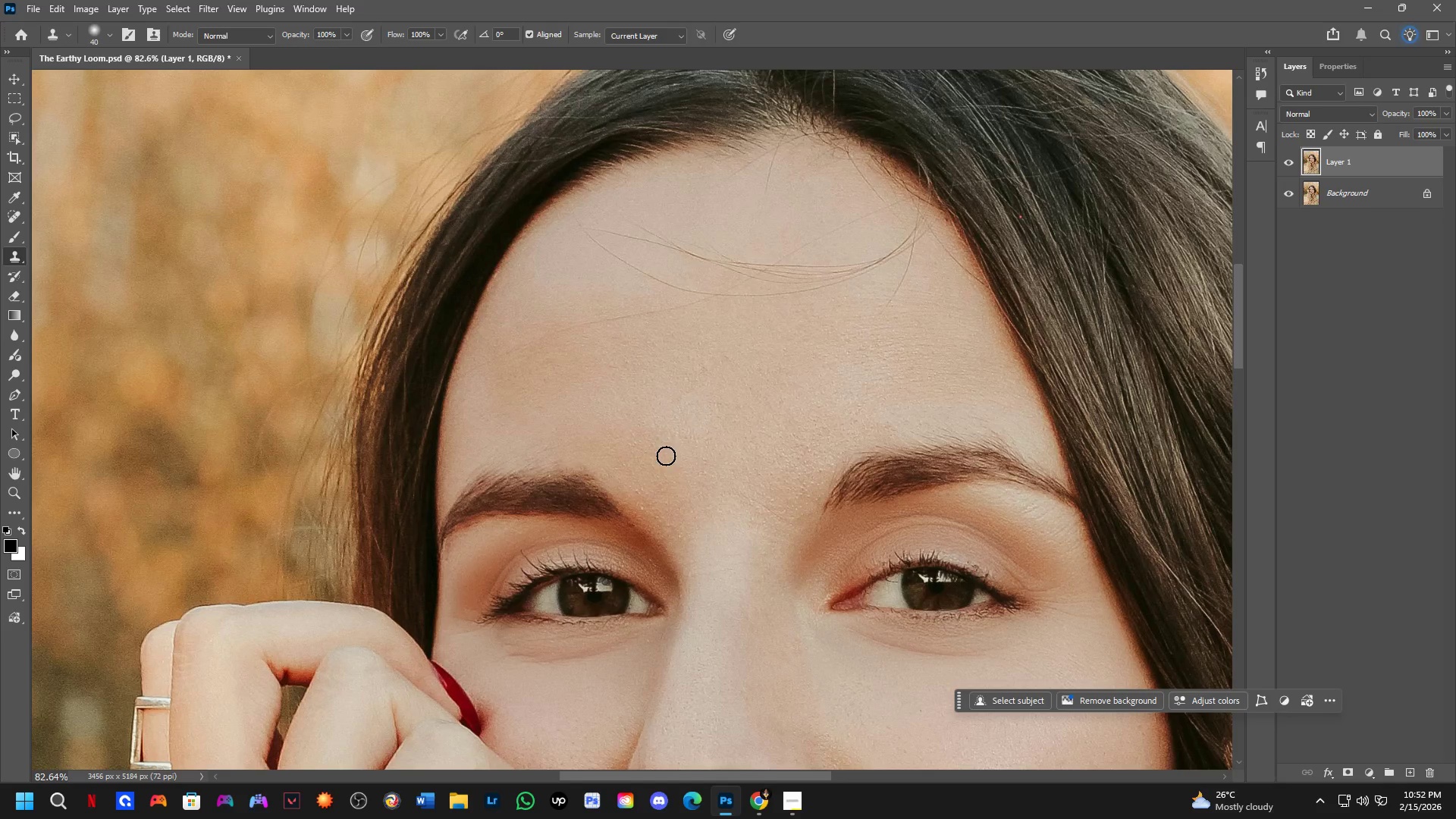 
hold_key(key=Space, duration=0.75)
 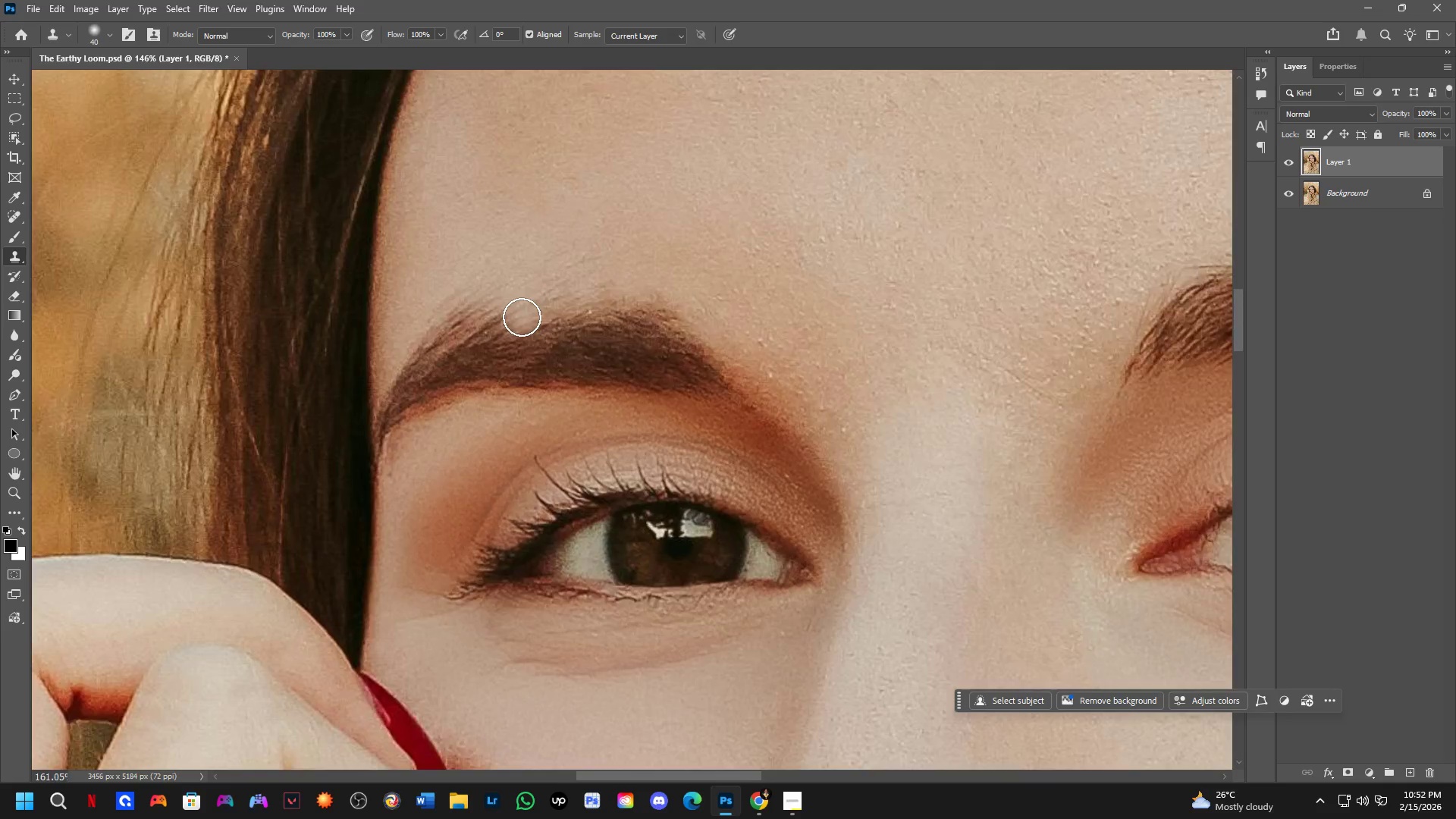 
left_click_drag(start_coordinate=[695, 519], to_coordinate=[724, 351])
 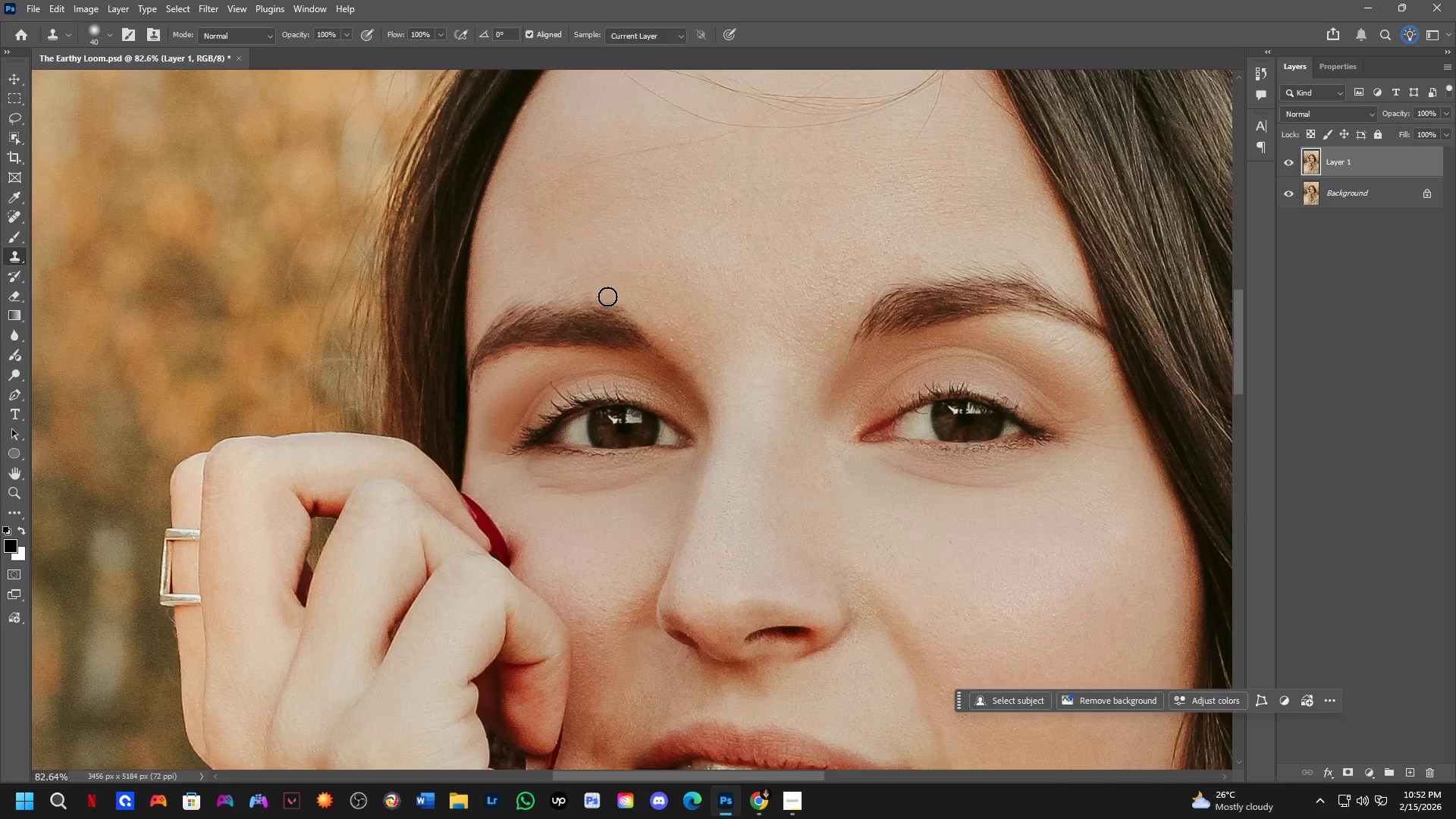 
hold_key(key=AltLeft, duration=0.52)
 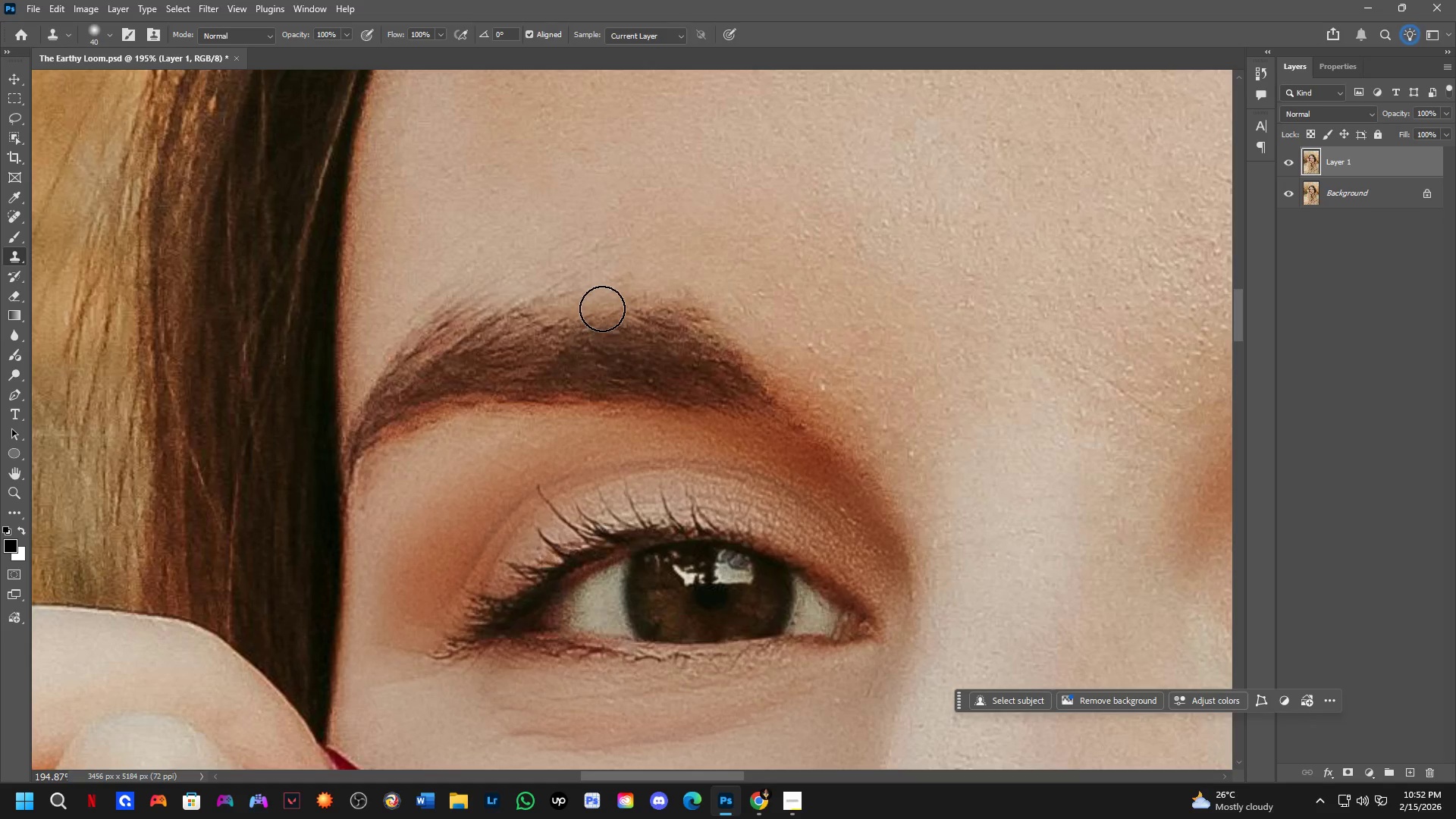 
scroll: coordinate [522, 317], scroll_direction: up, amount: 9.0
 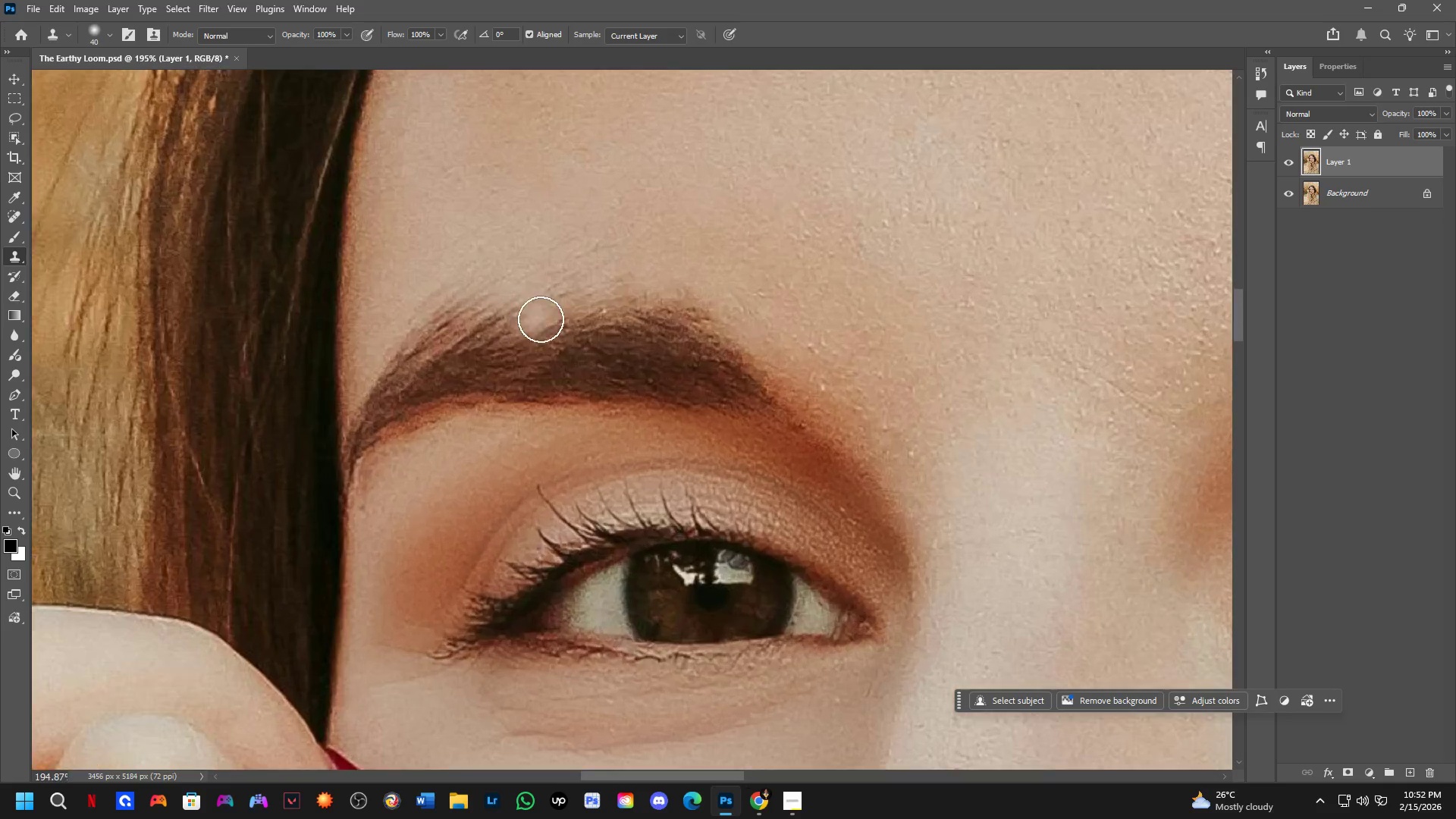 
left_click([602, 309])
 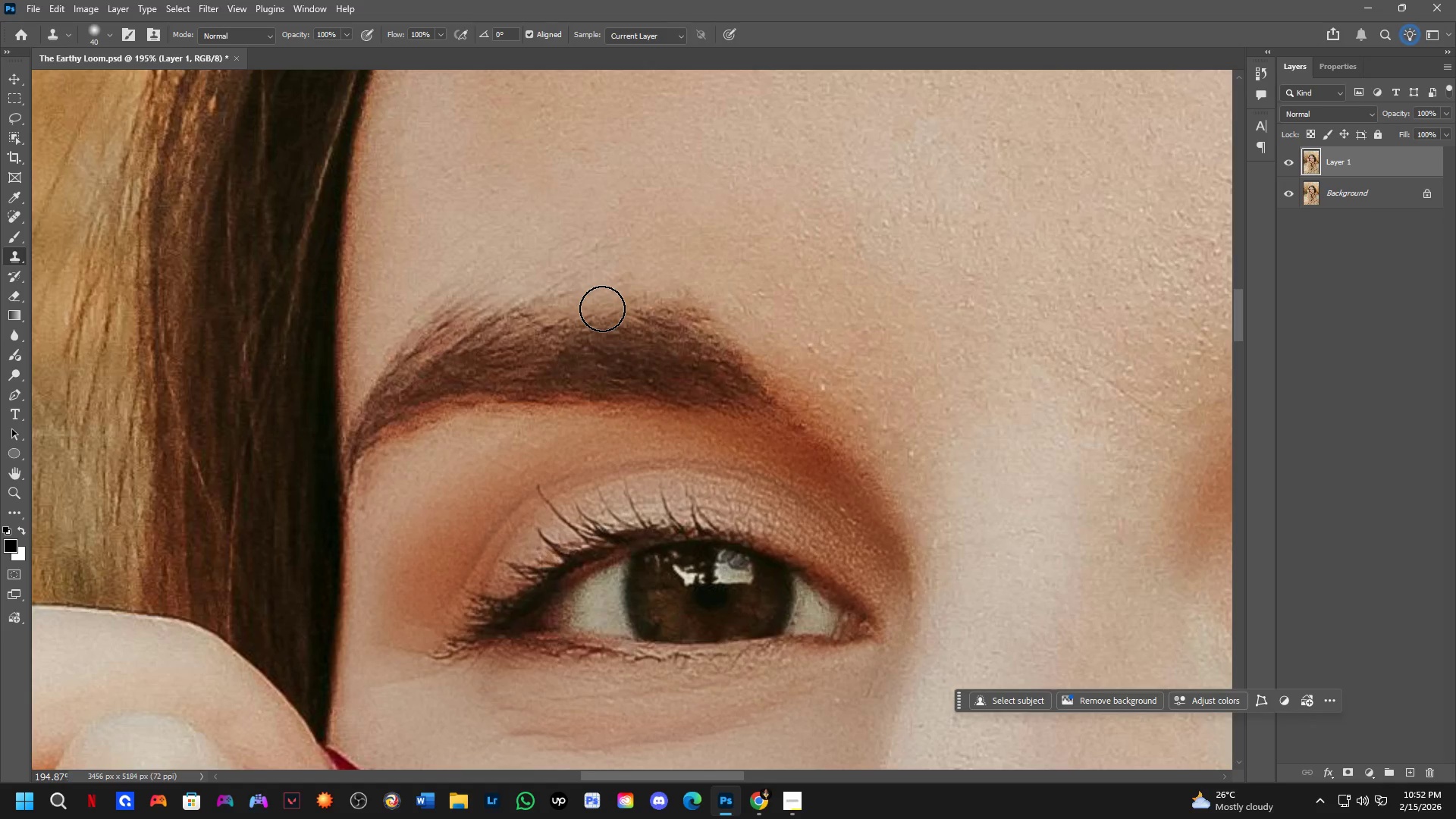 
key(Shift+ShiftLeft)
 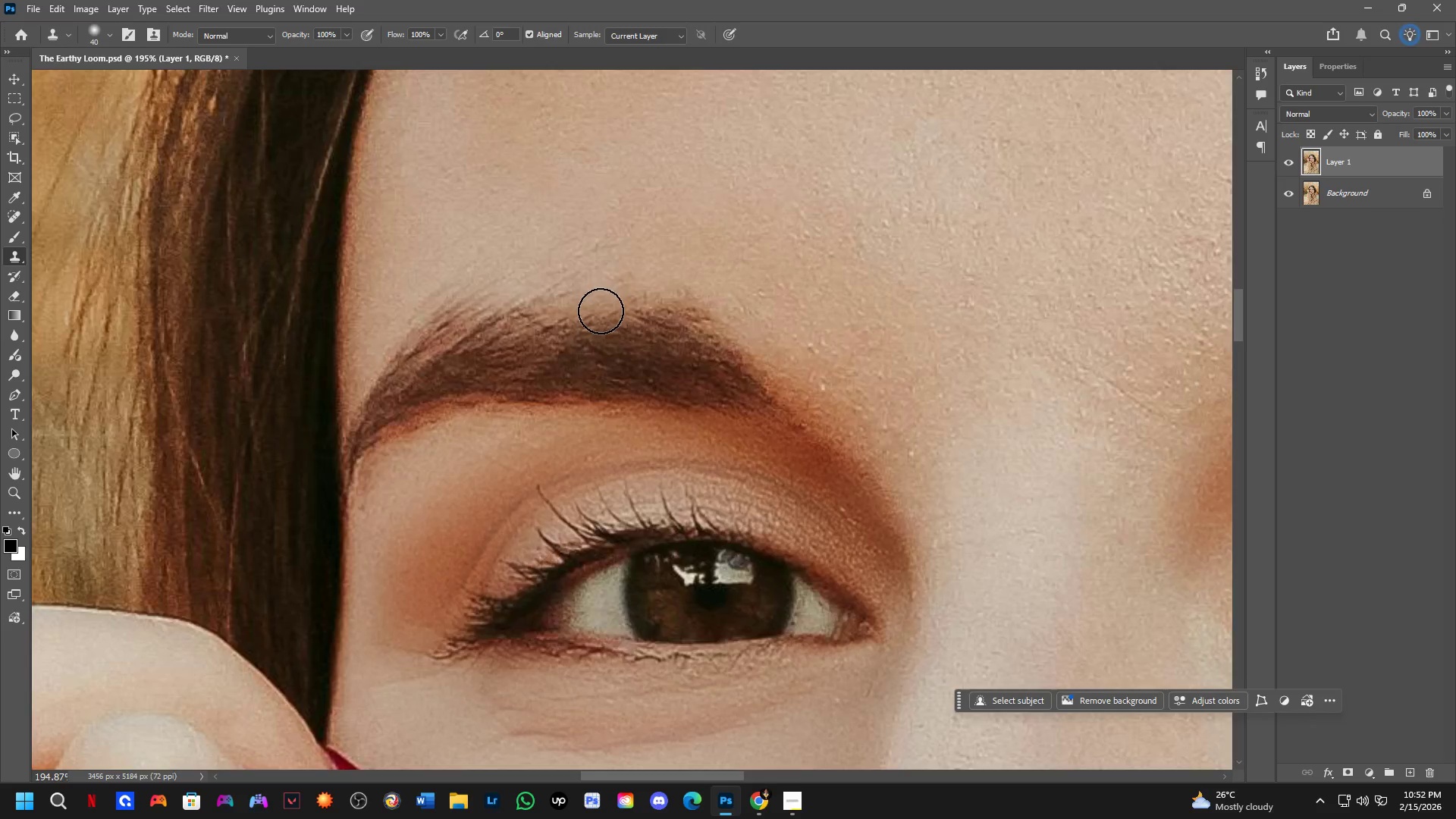 
key(Shift+ShiftLeft)
 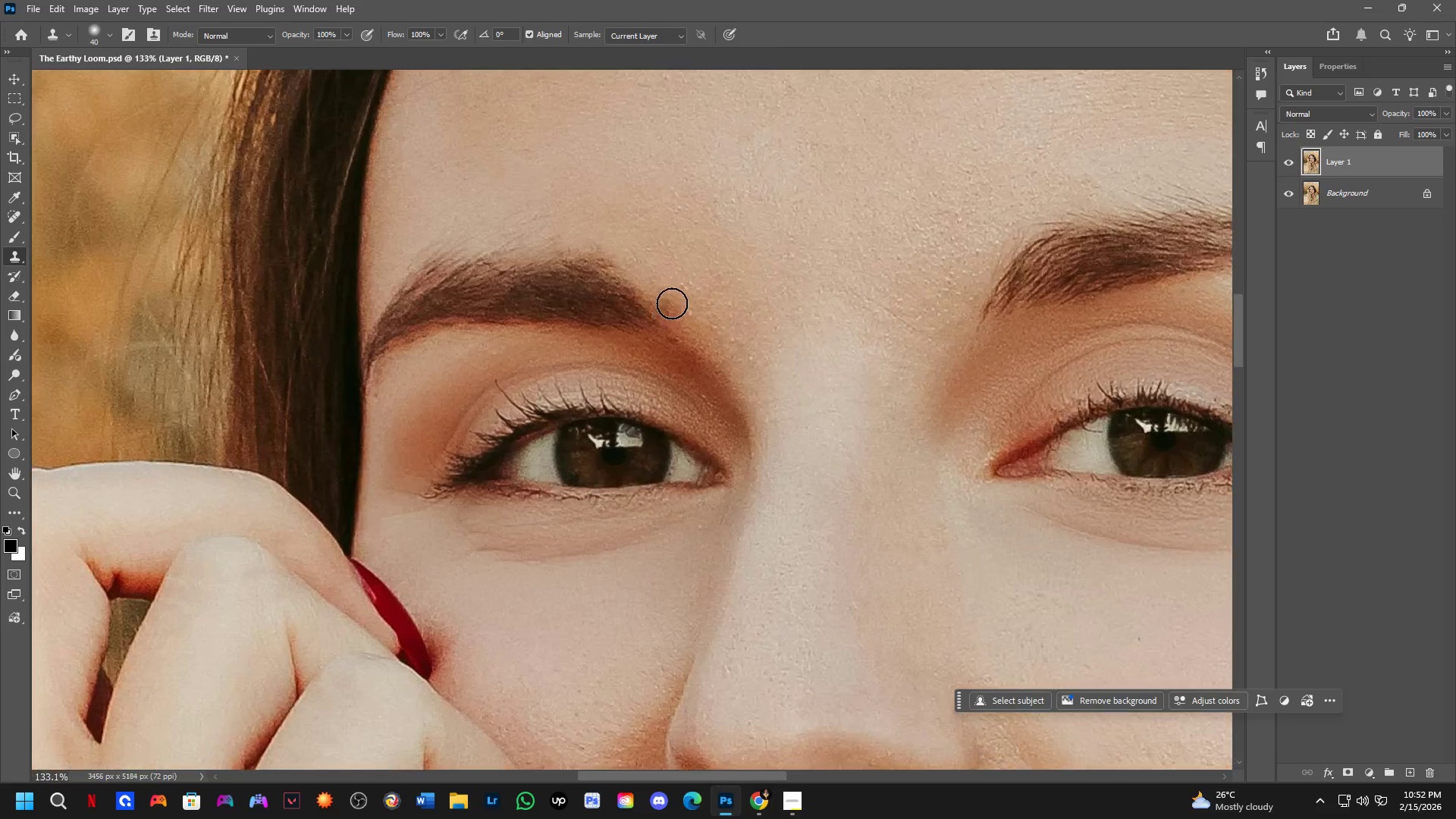 
hold_key(key=AltLeft, duration=0.53)
 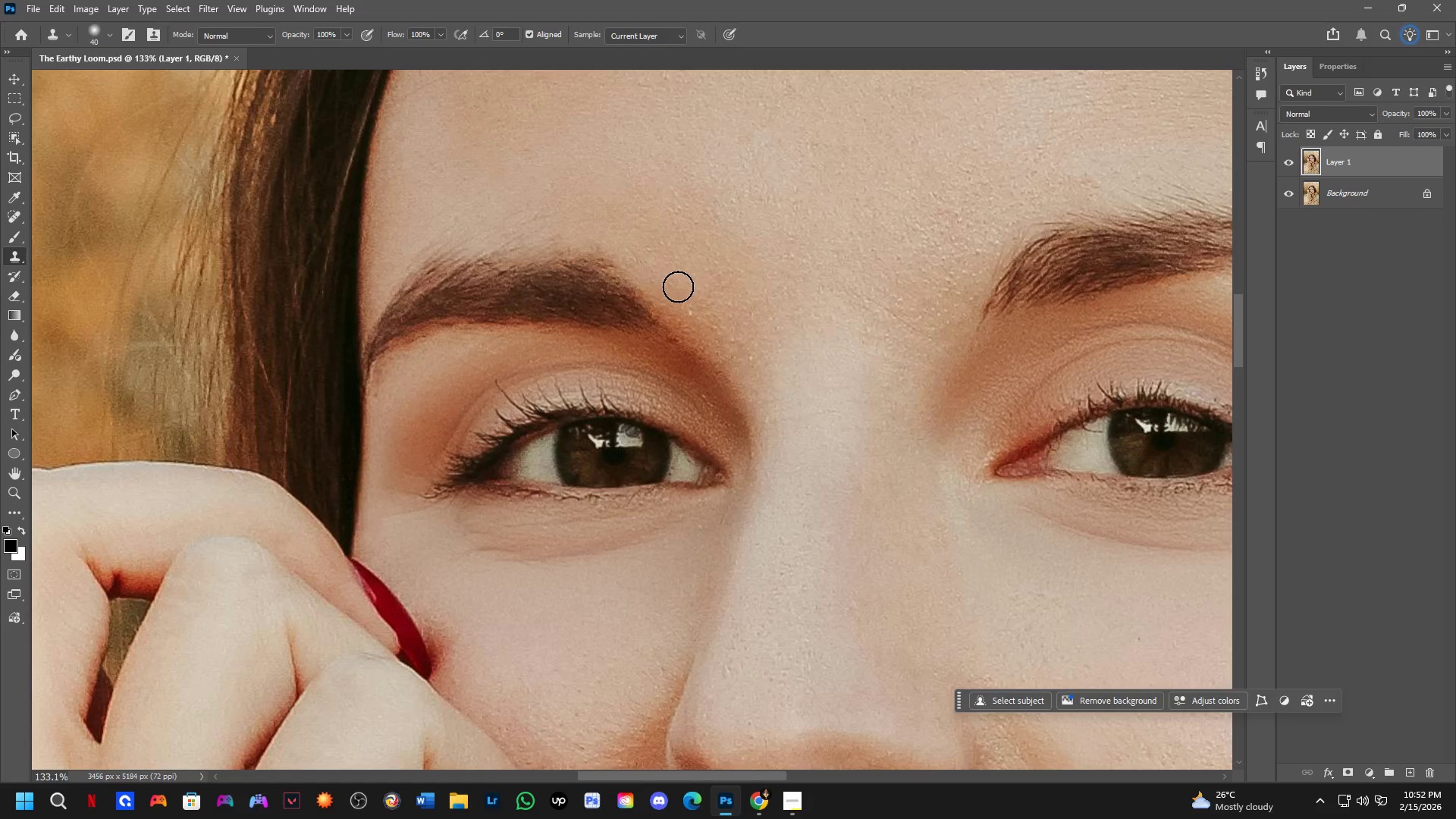 
scroll: coordinate [671, 313], scroll_direction: up, amount: 3.0
 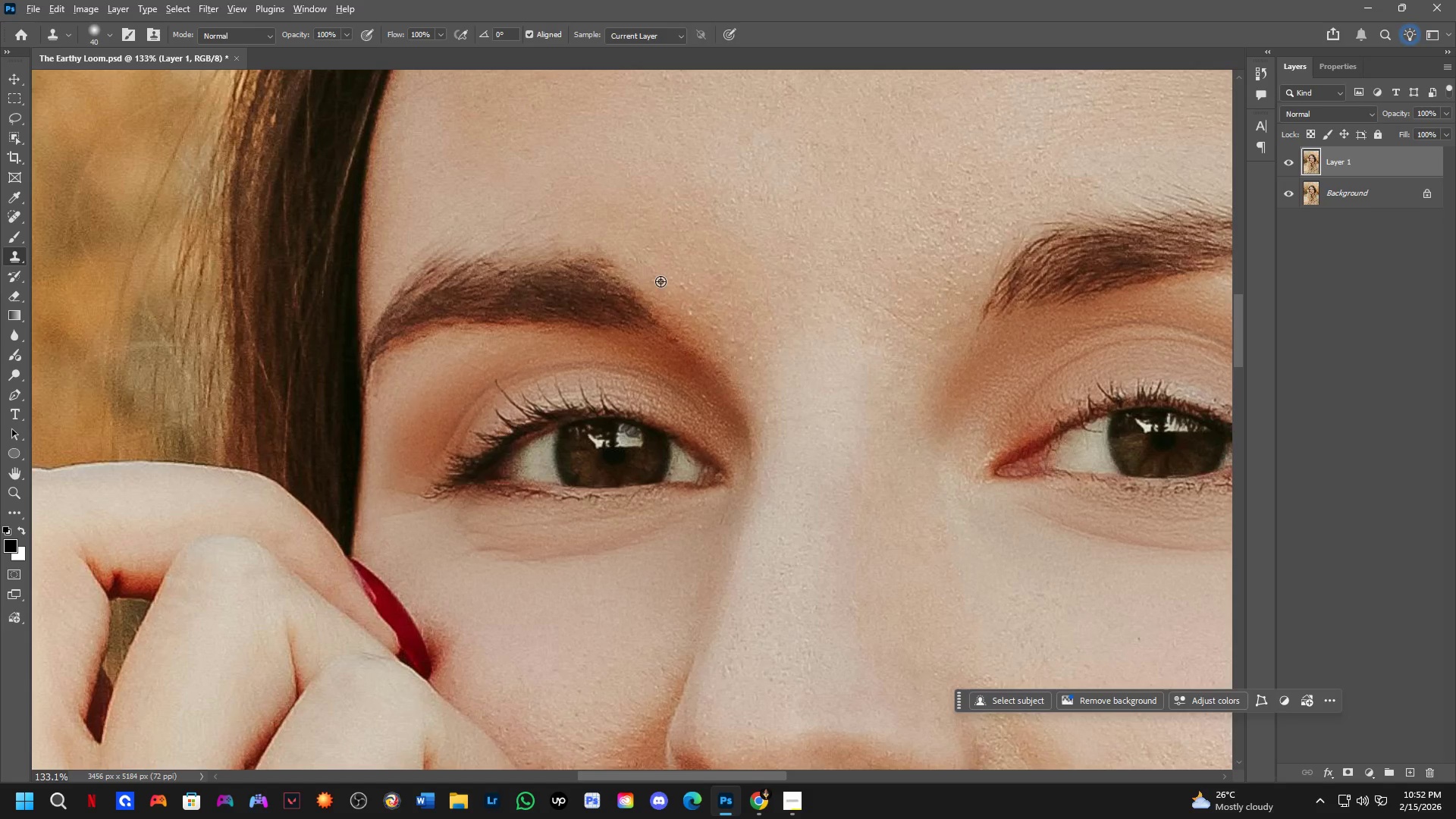 
left_click([661, 281])
 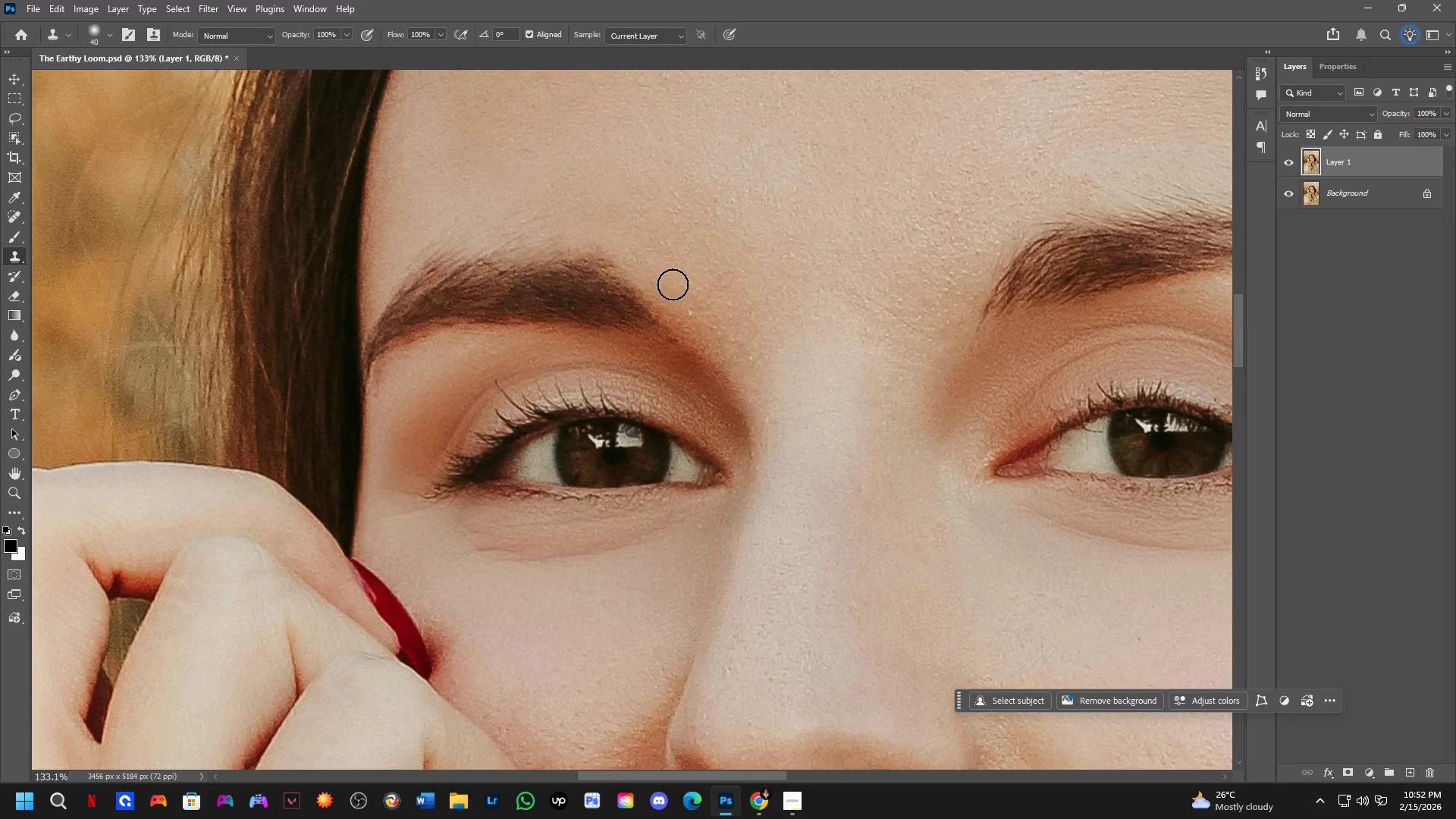 
double_click([677, 285])
 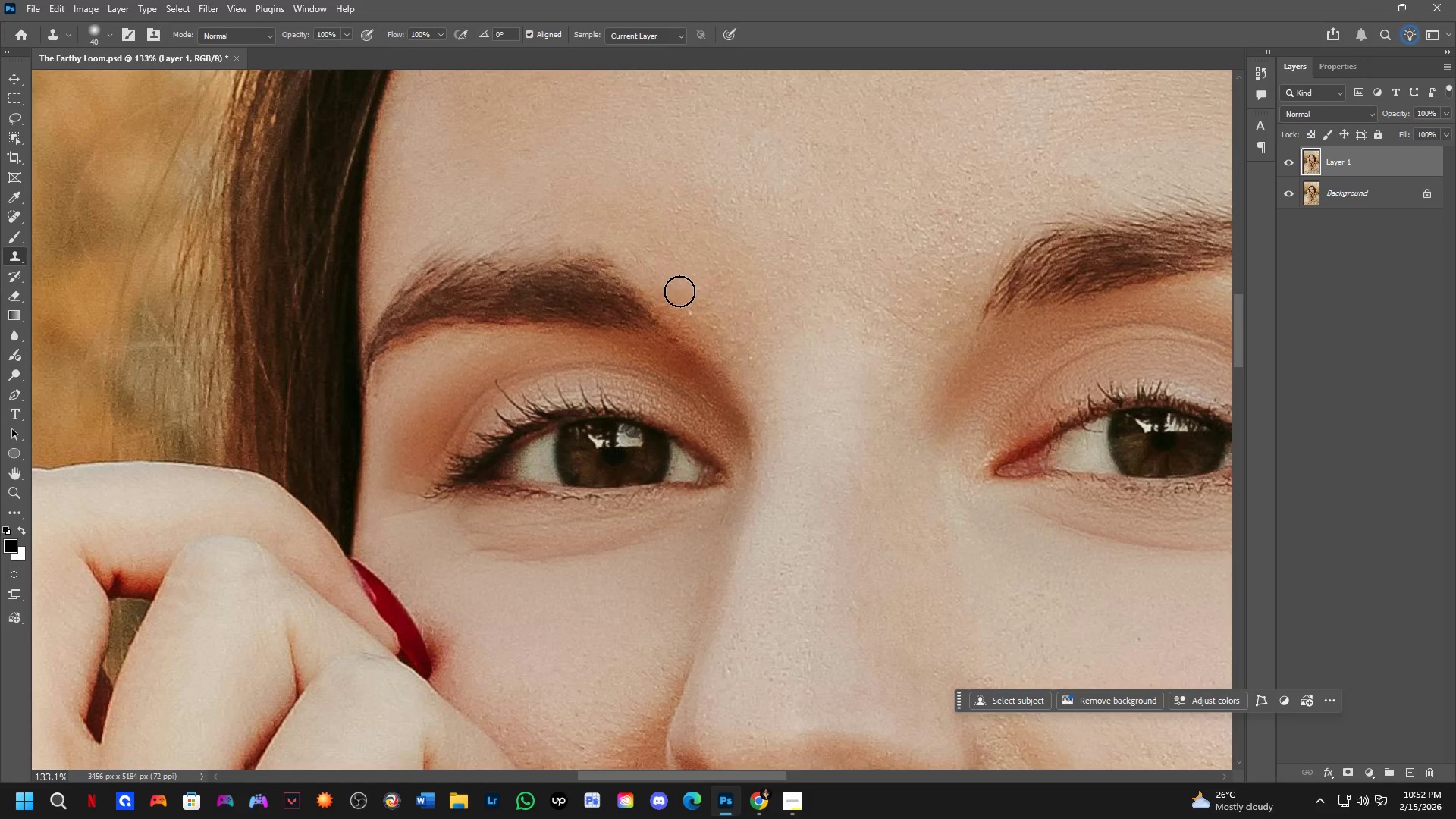 
hold_key(key=AltLeft, duration=0.38)
left_click([674, 288])
 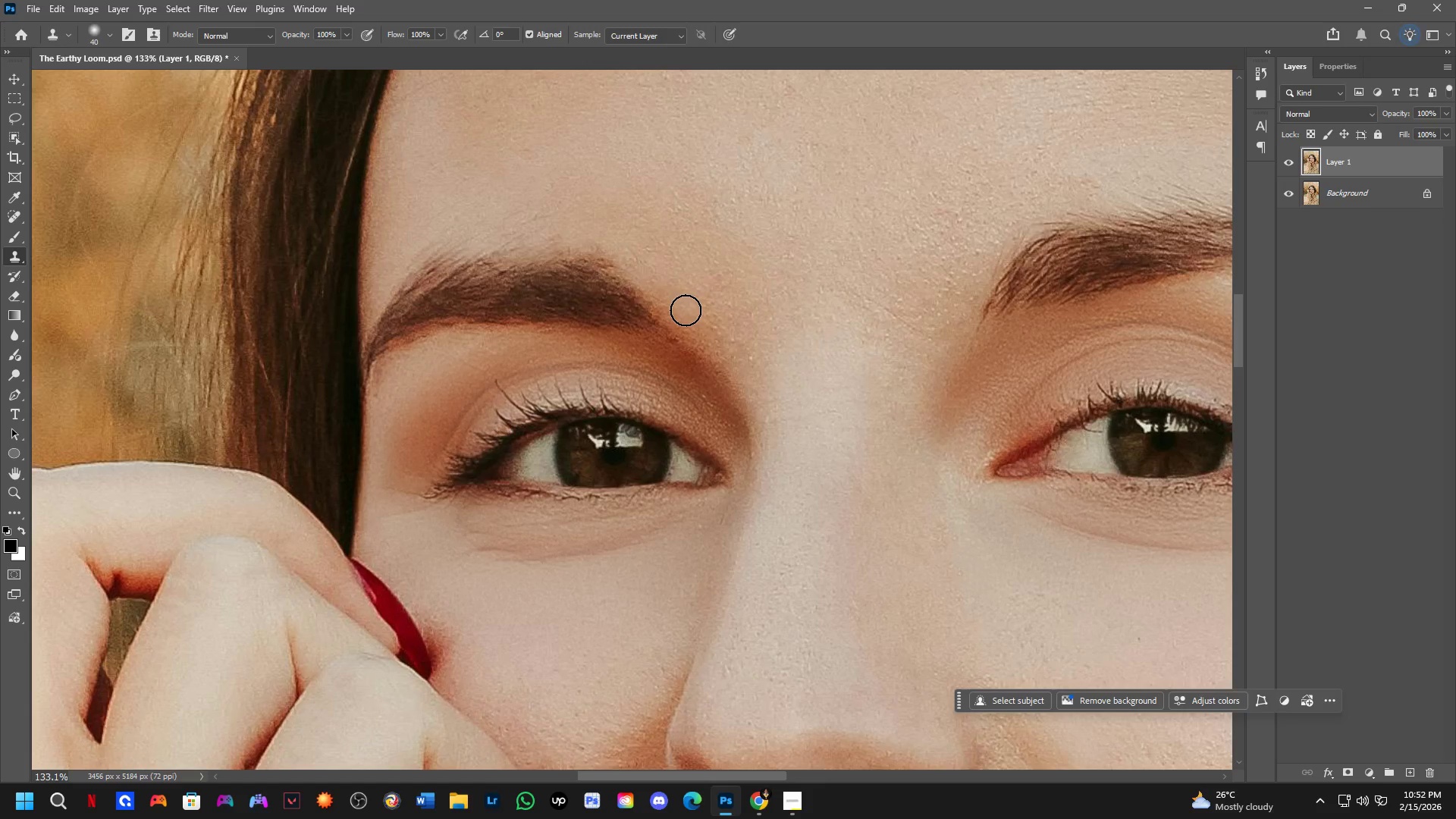 
left_click([688, 310])
 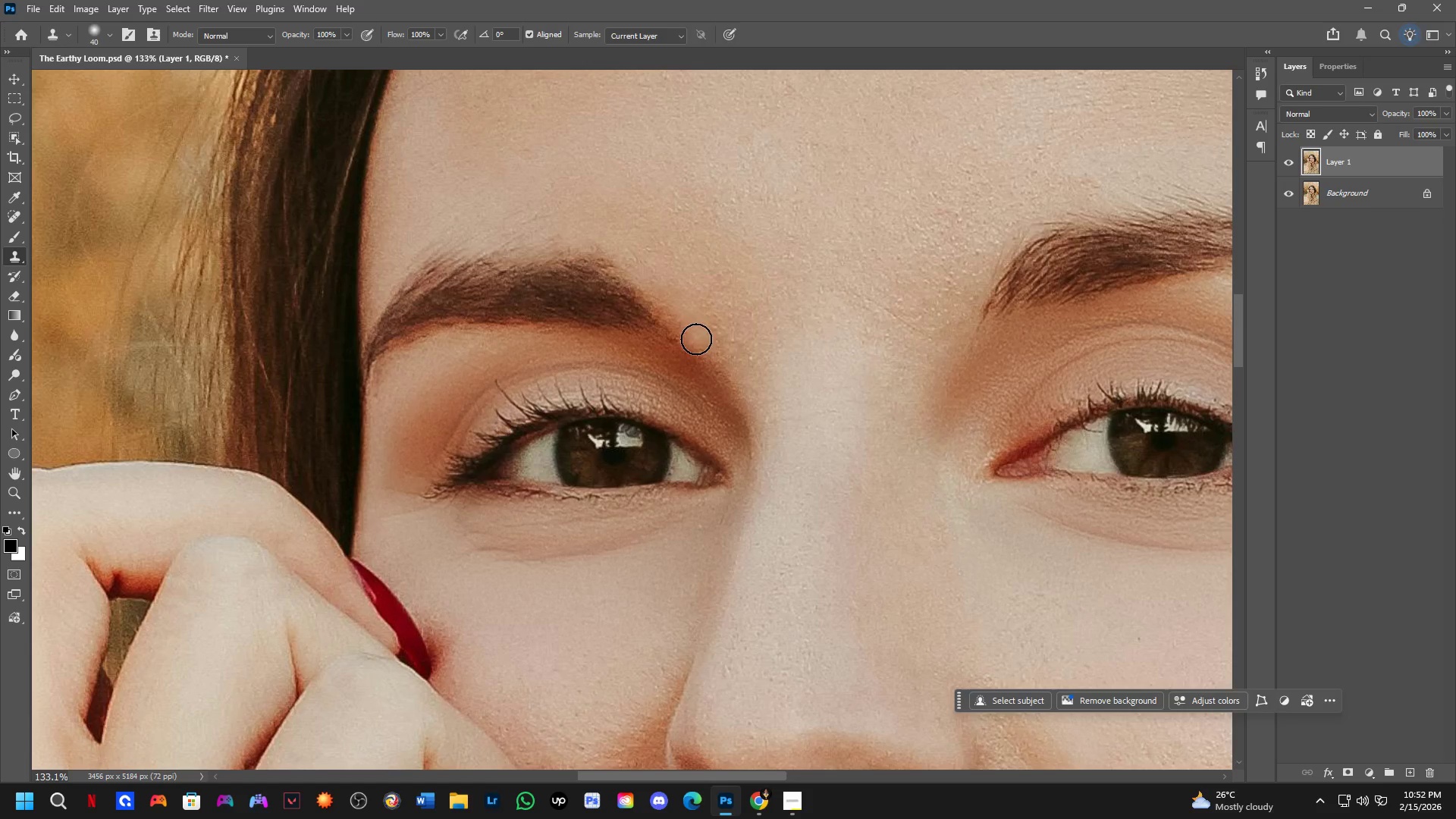 
hold_key(key=AltLeft, duration=1.2)
left_click([693, 350])
 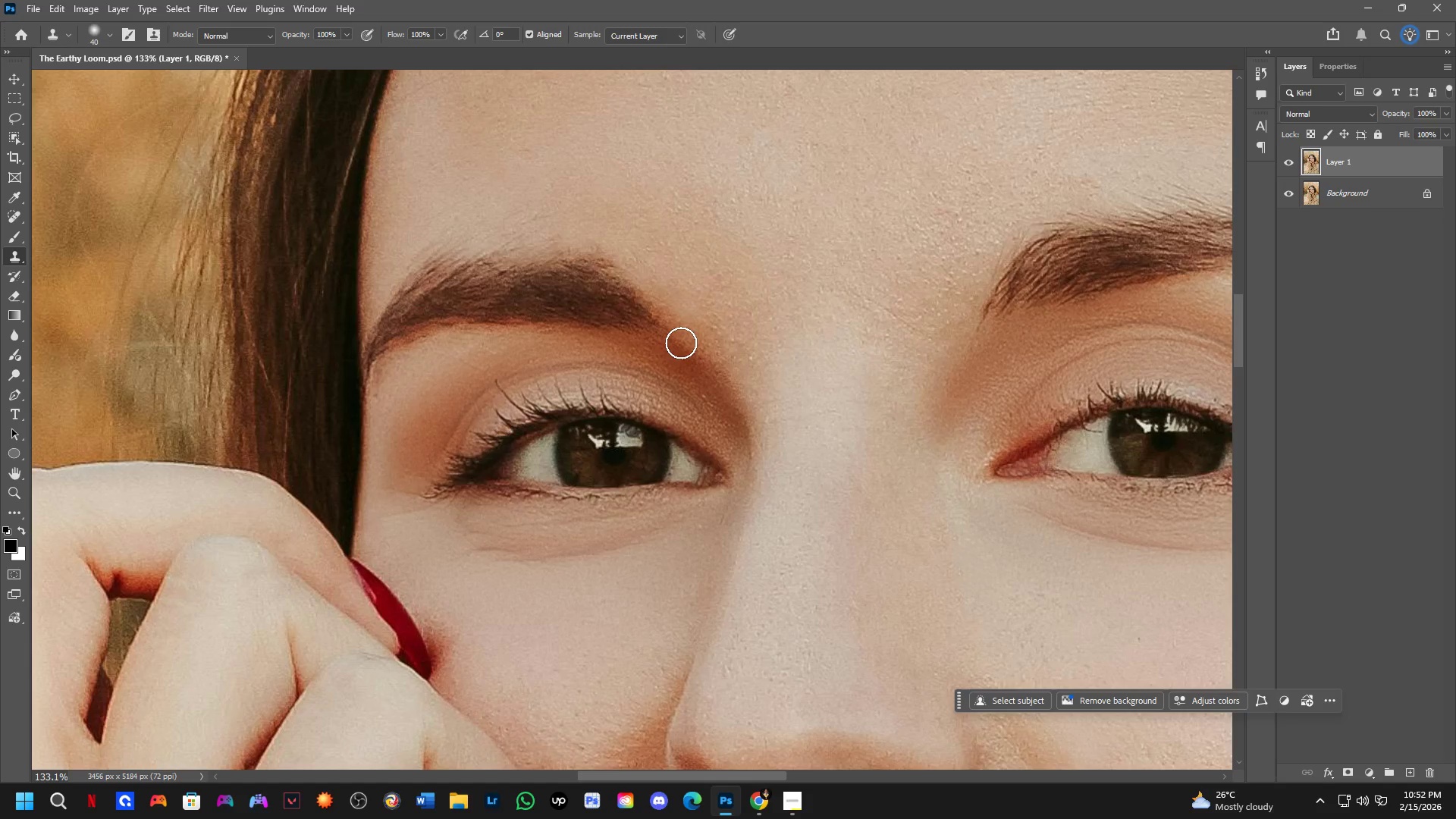 
left_click([681, 342])
 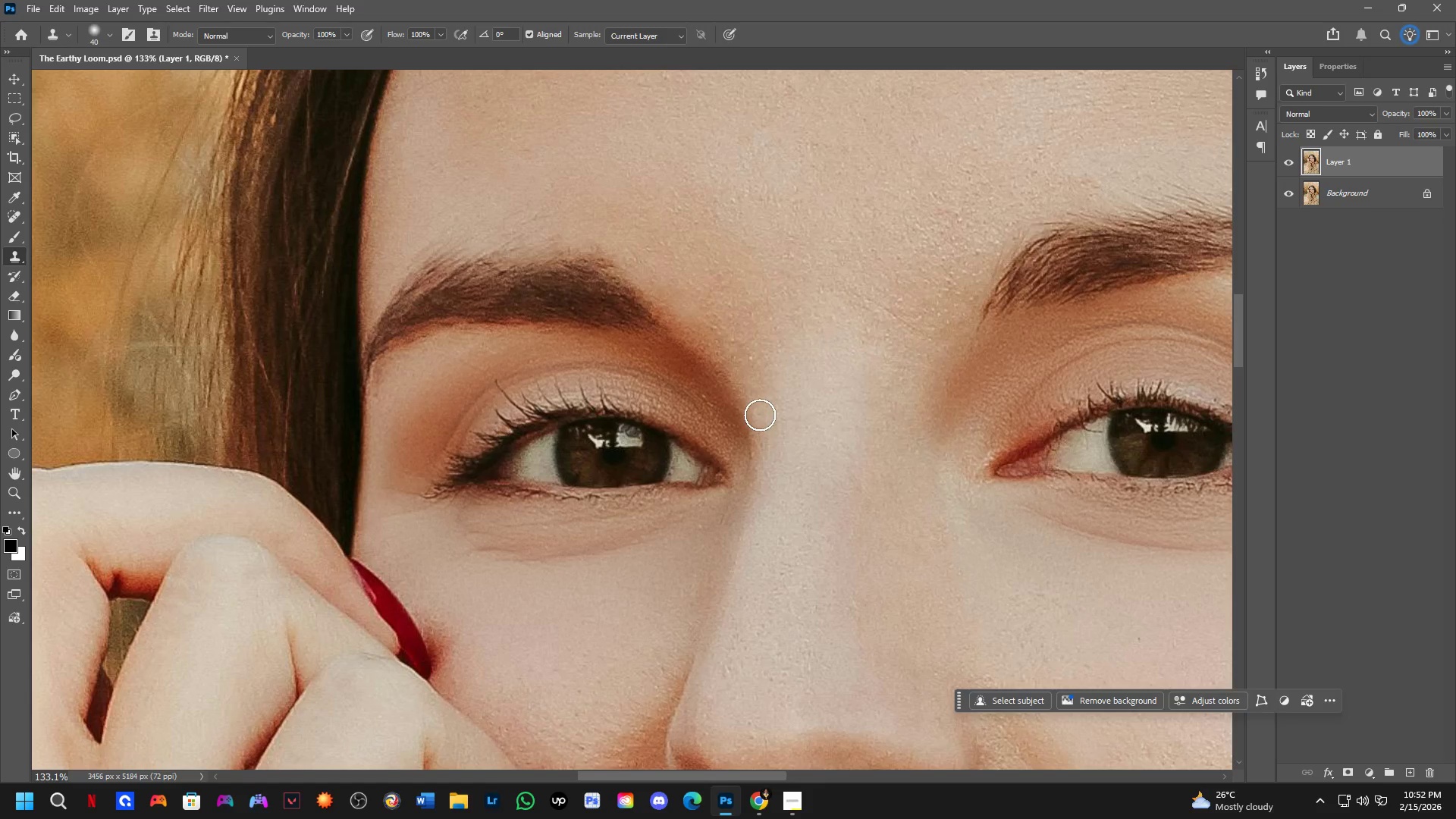 
key(Shift+ShiftLeft)
 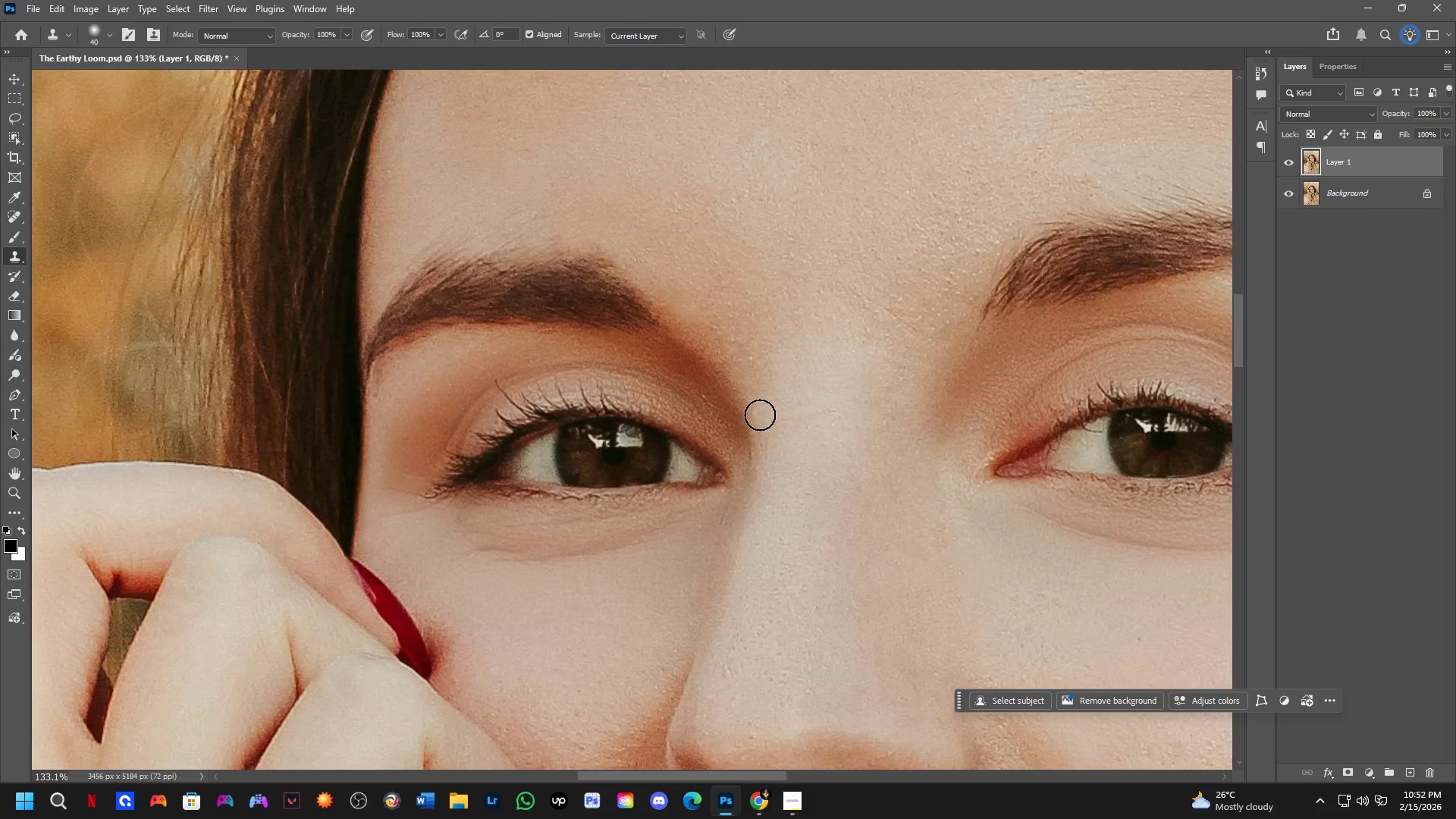 
hold_key(key=Space, duration=0.73)
 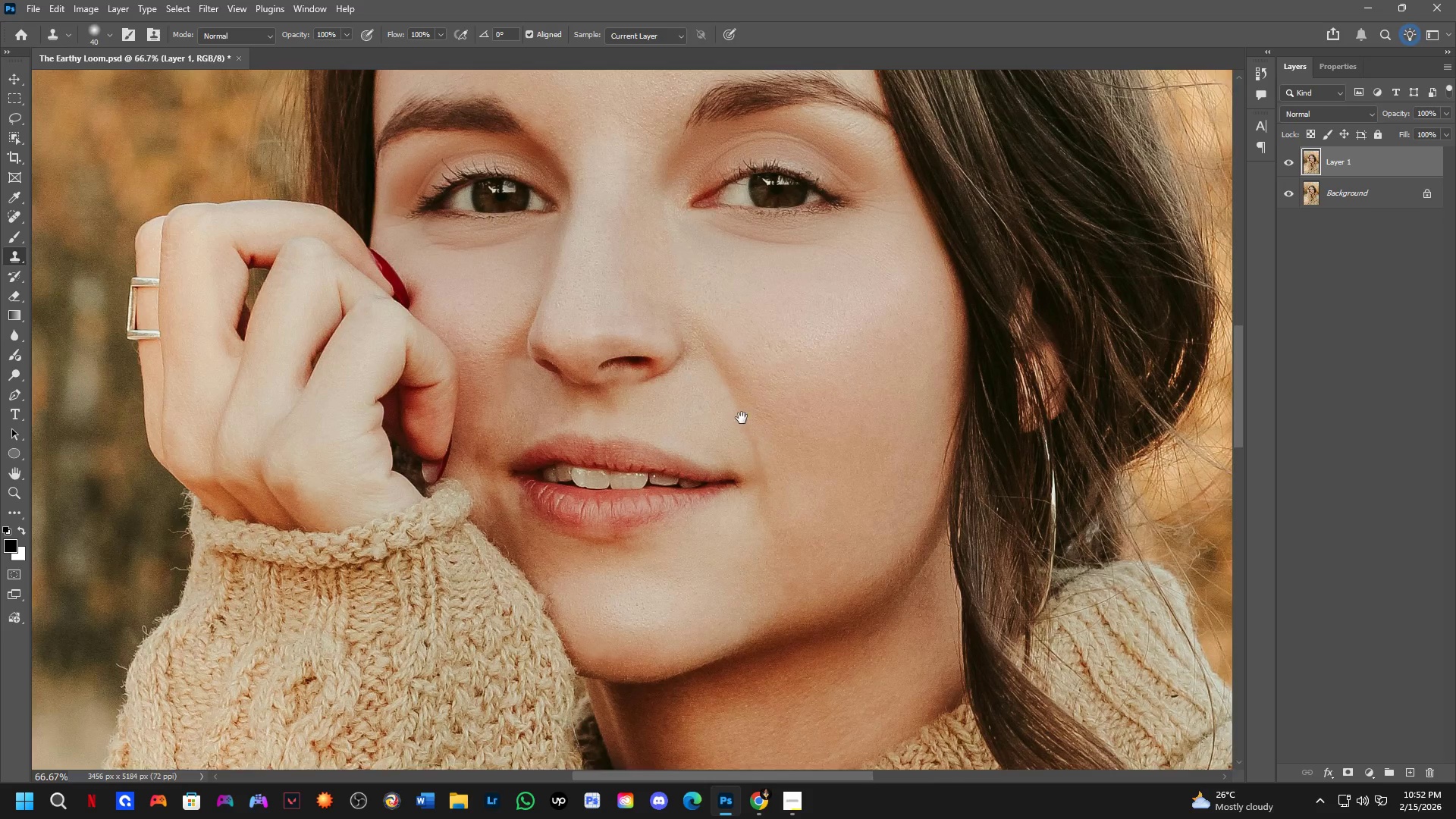 
left_click_drag(start_coordinate=[826, 543], to_coordinate=[694, 430])
 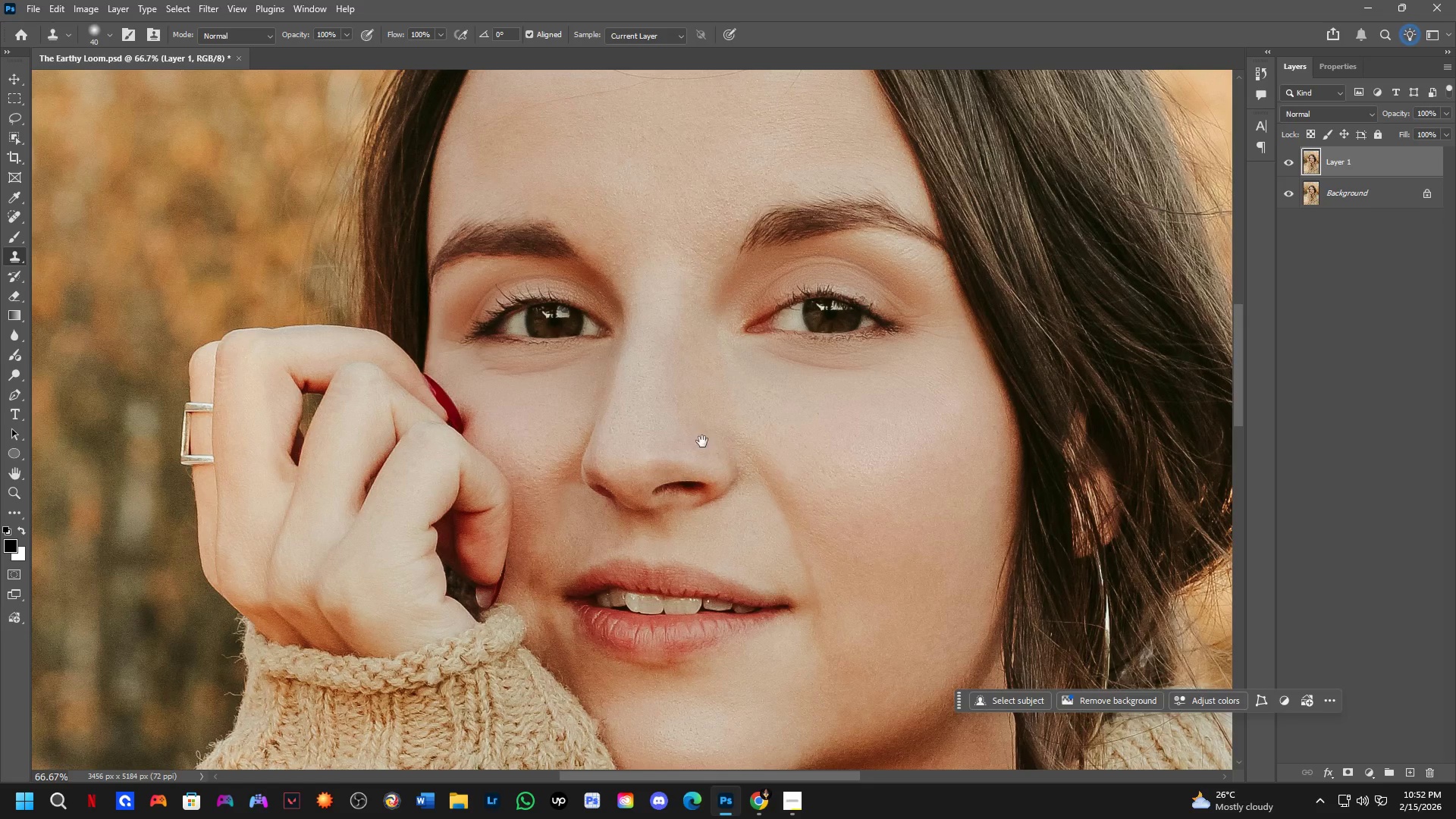 
scroll: coordinate [760, 415], scroll_direction: down, amount: 2.0
 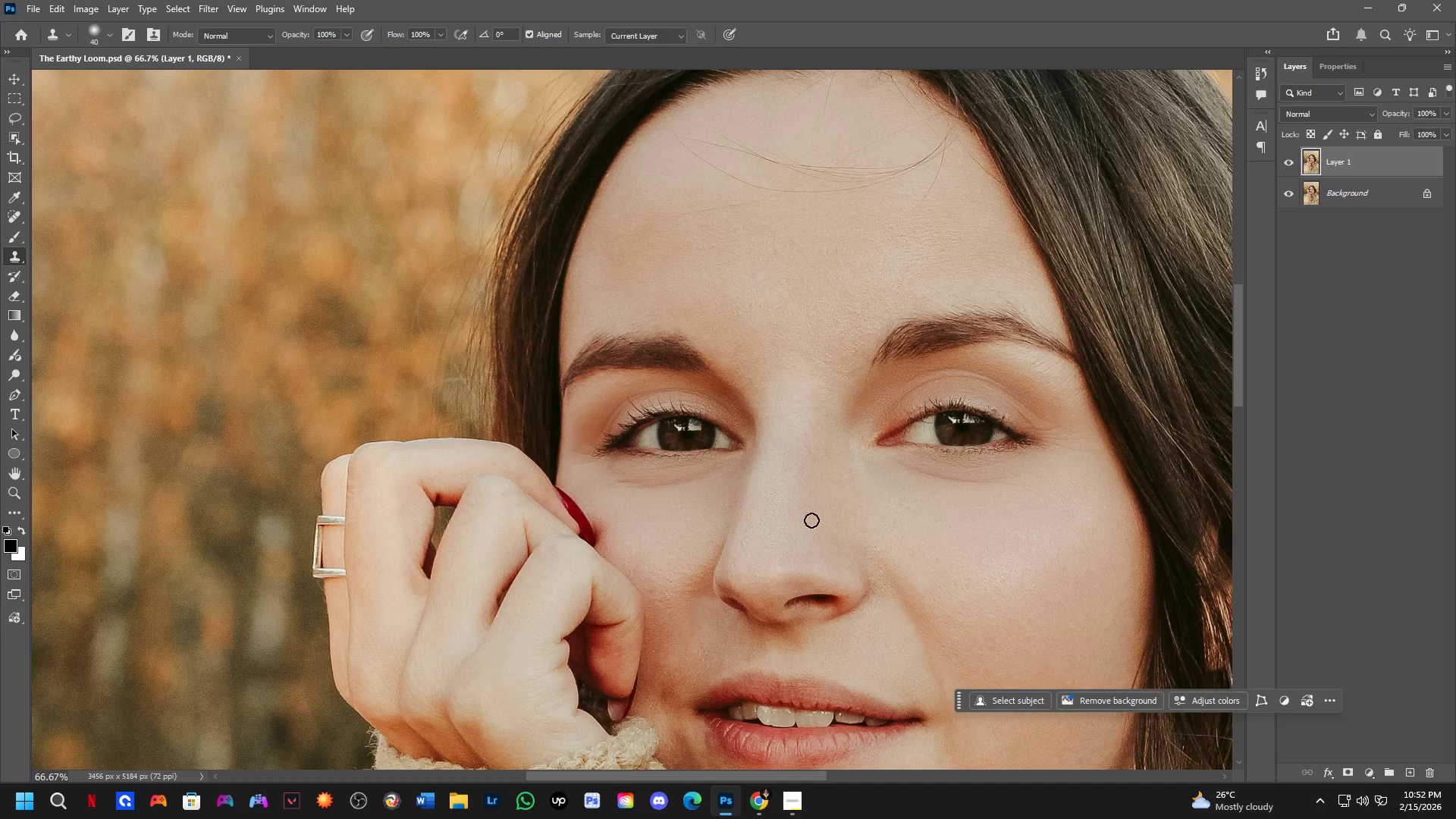 
hold_key(key=Space, duration=0.94)
 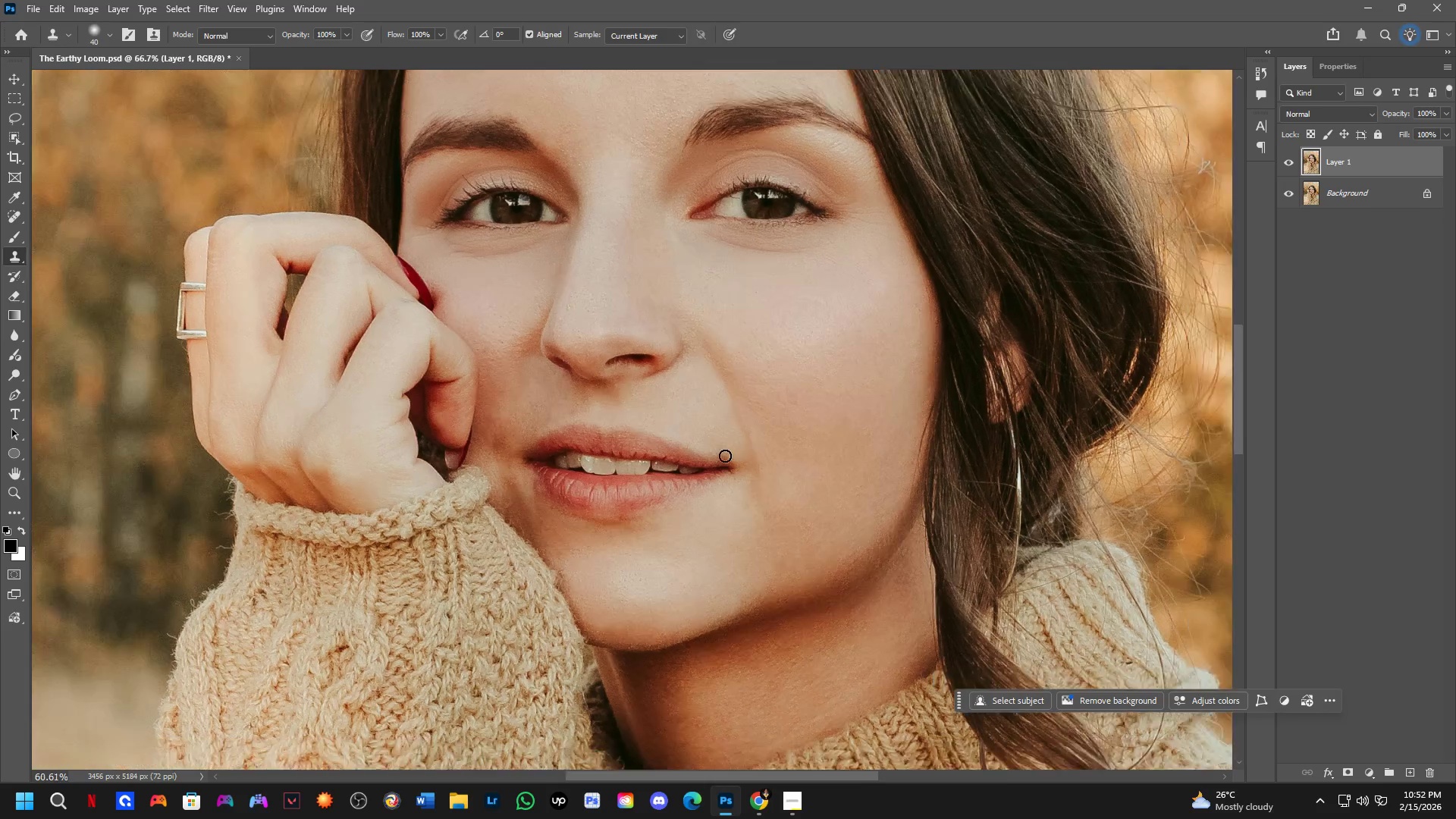 
left_click_drag(start_coordinate=[797, 547], to_coordinate=[739, 410])
 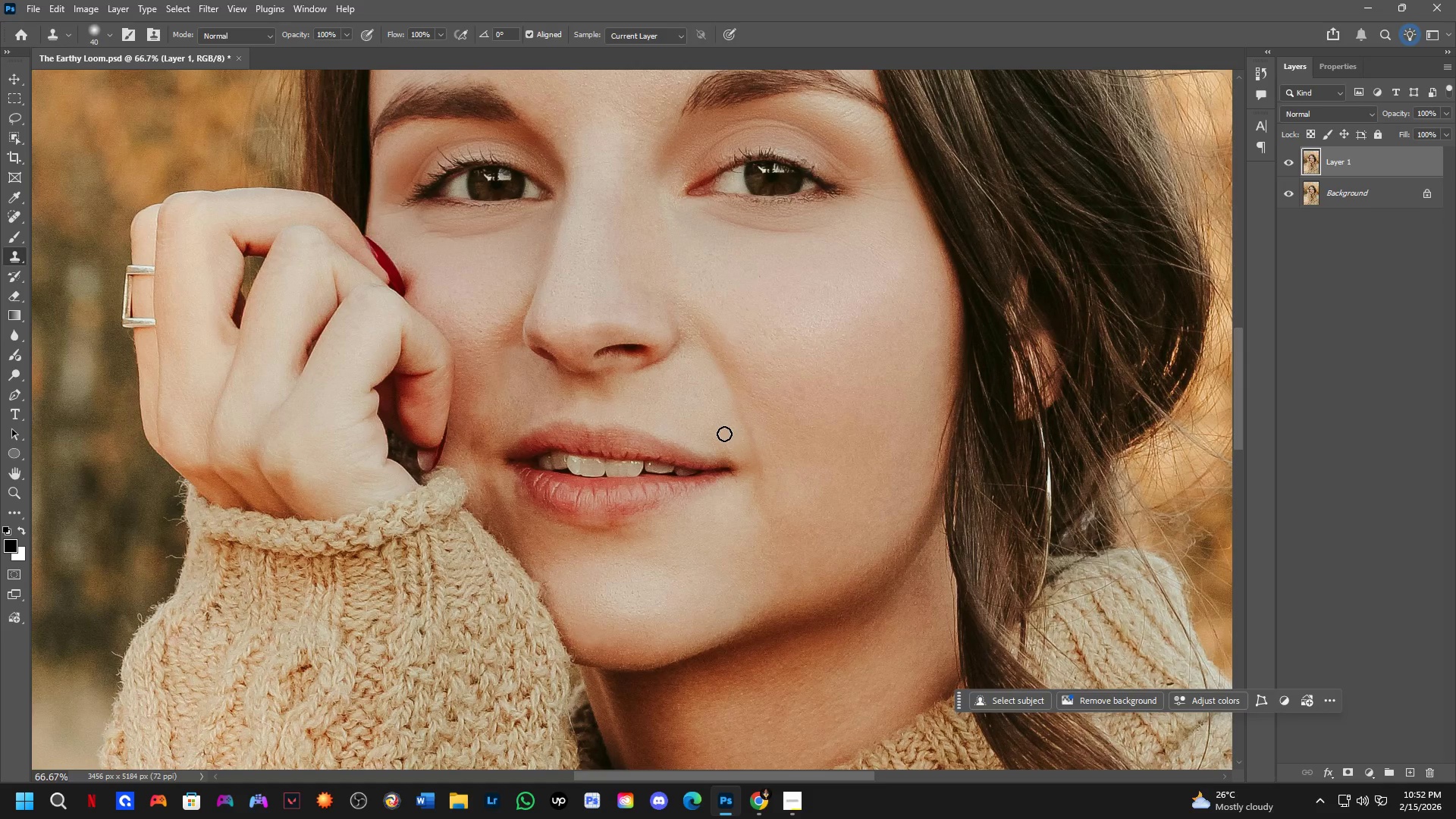 
hold_key(key=Space, duration=0.89)
 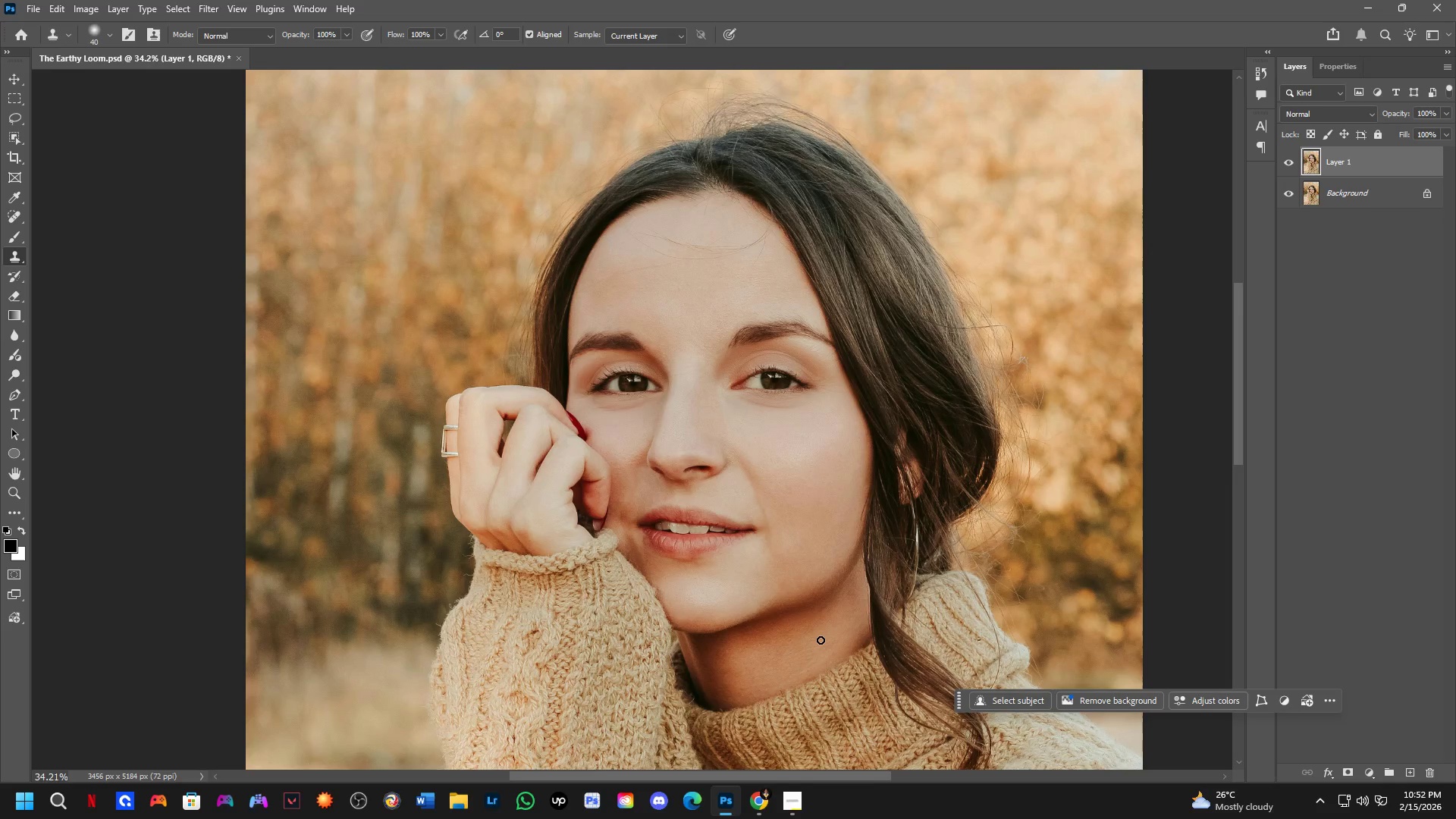 
left_click_drag(start_coordinate=[830, 544], to_coordinate=[823, 557])
 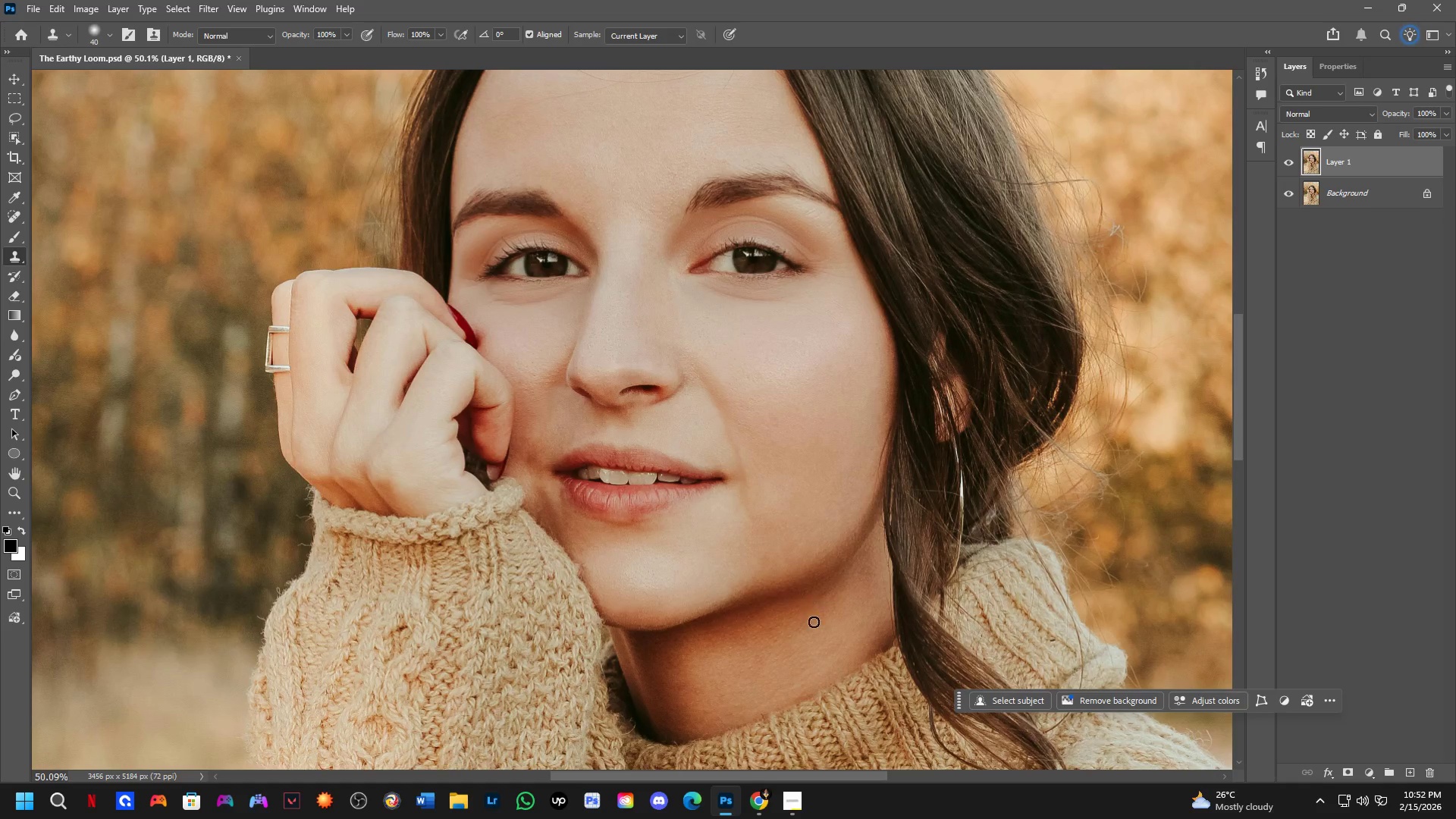 
scroll: coordinate [821, 640], scroll_direction: down, amount: 7.0
 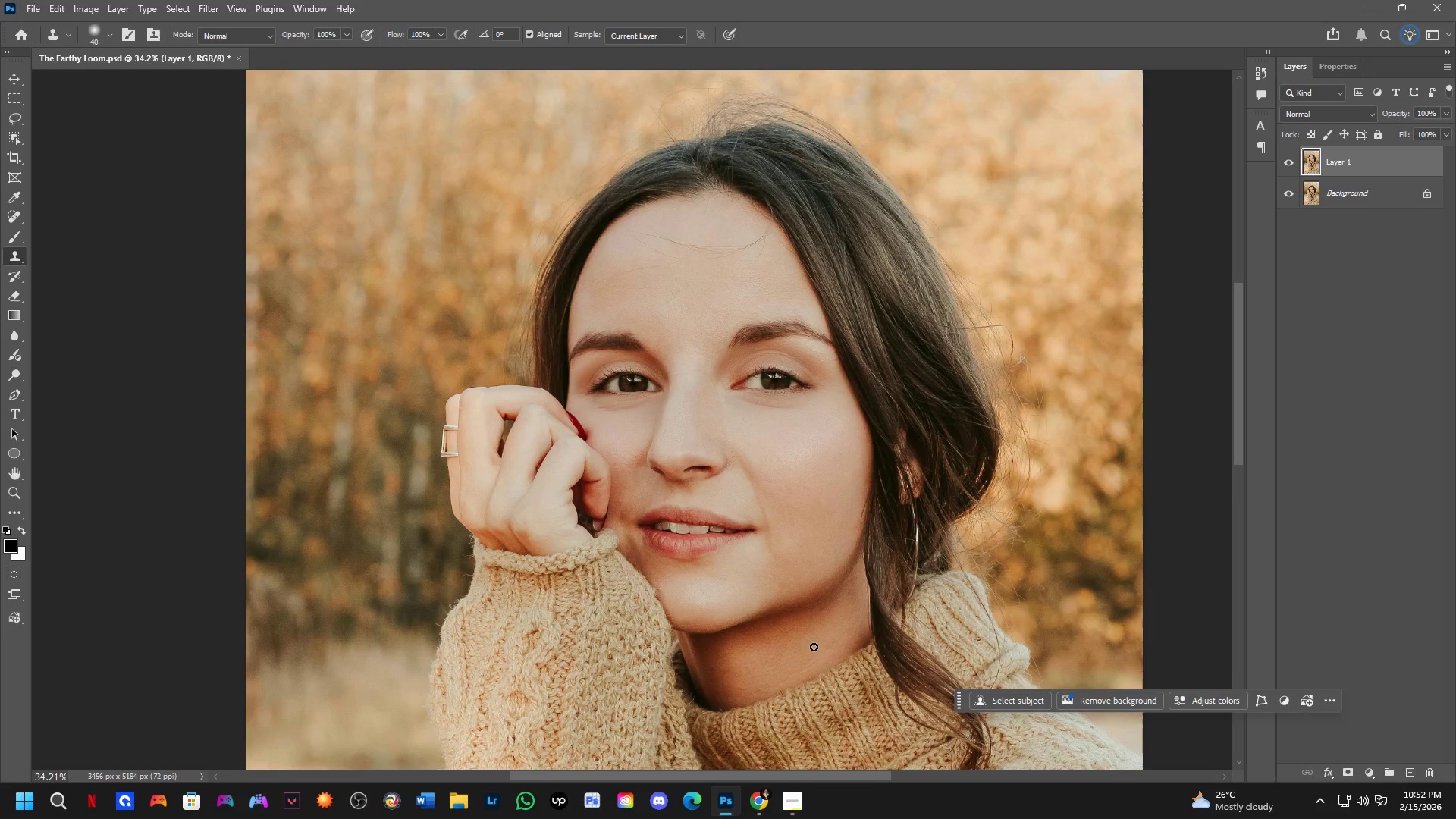 
key(Shift+ShiftLeft)
 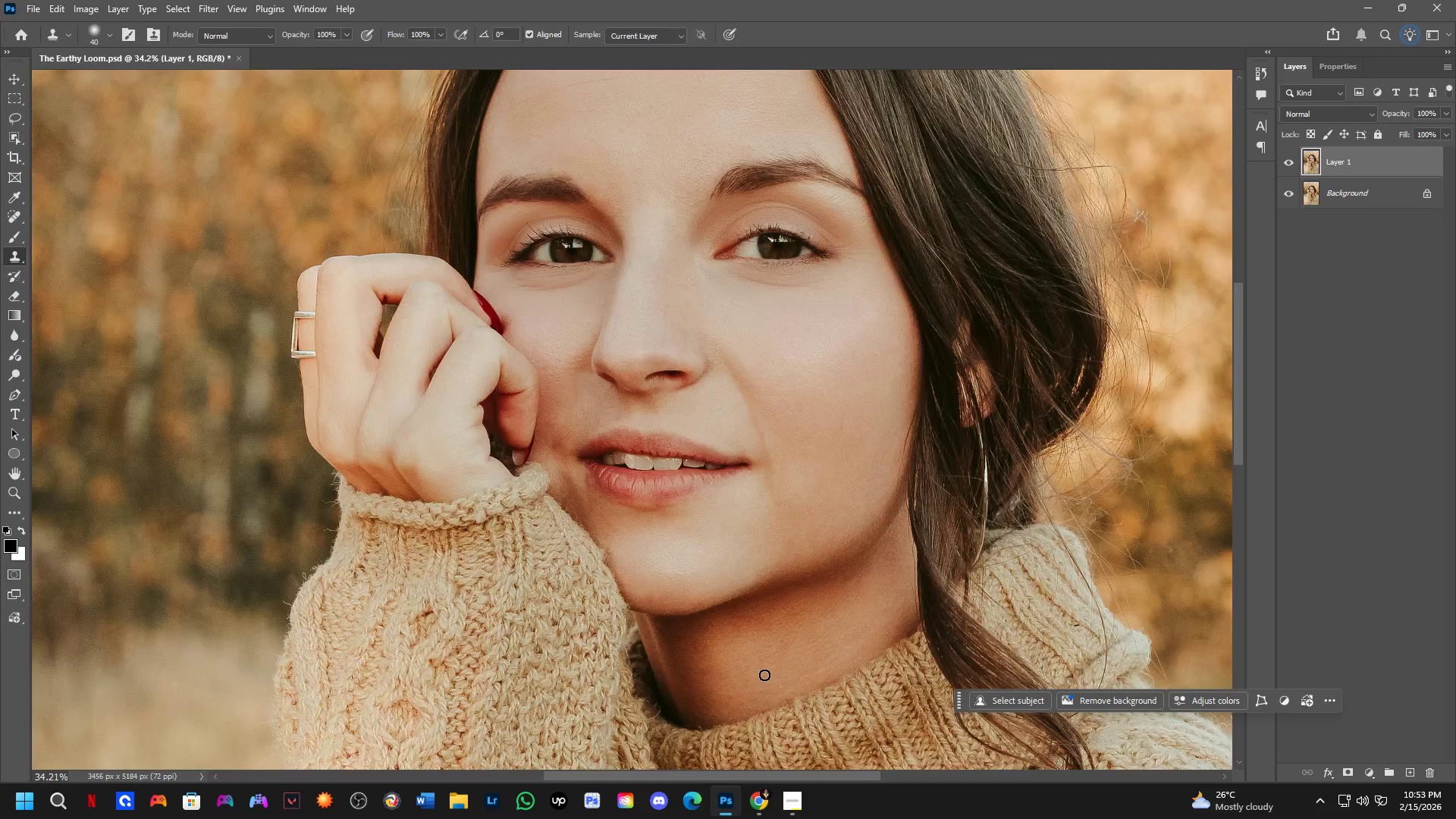 
key(Shift+ShiftLeft)
 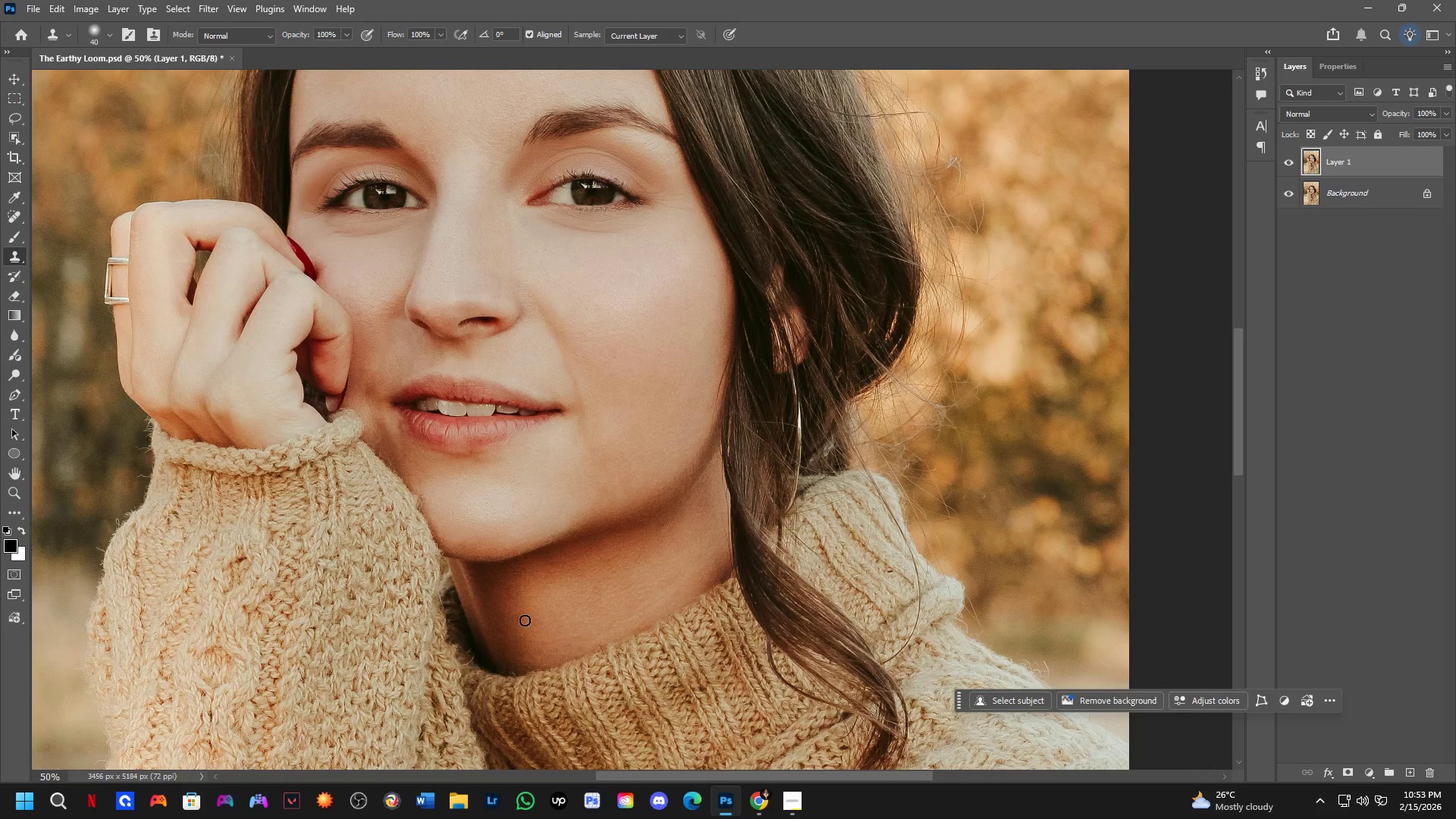 
hold_key(key=AltLeft, duration=0.38)
 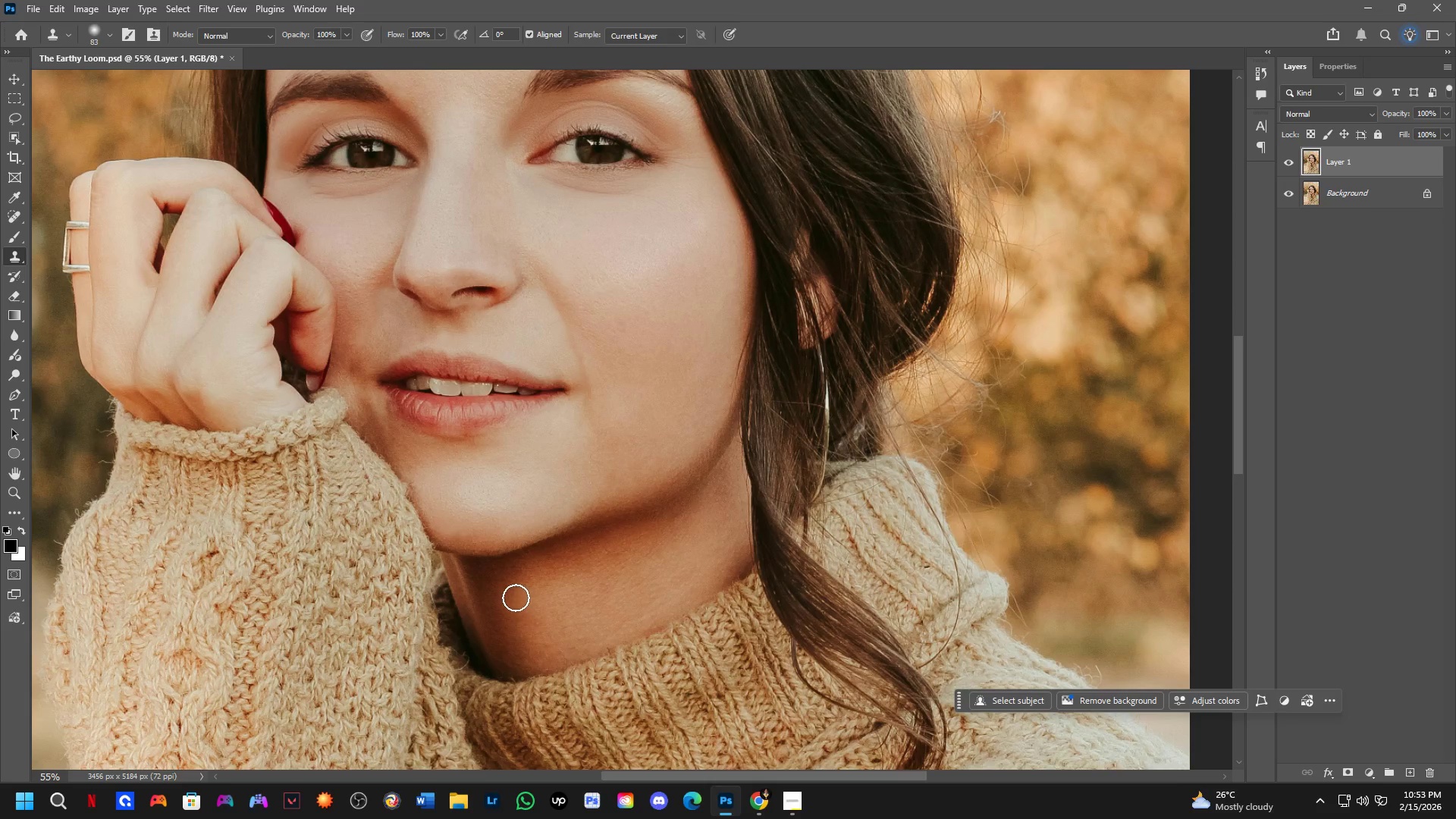 
scroll: coordinate [523, 620], scroll_direction: up, amount: 2.0
 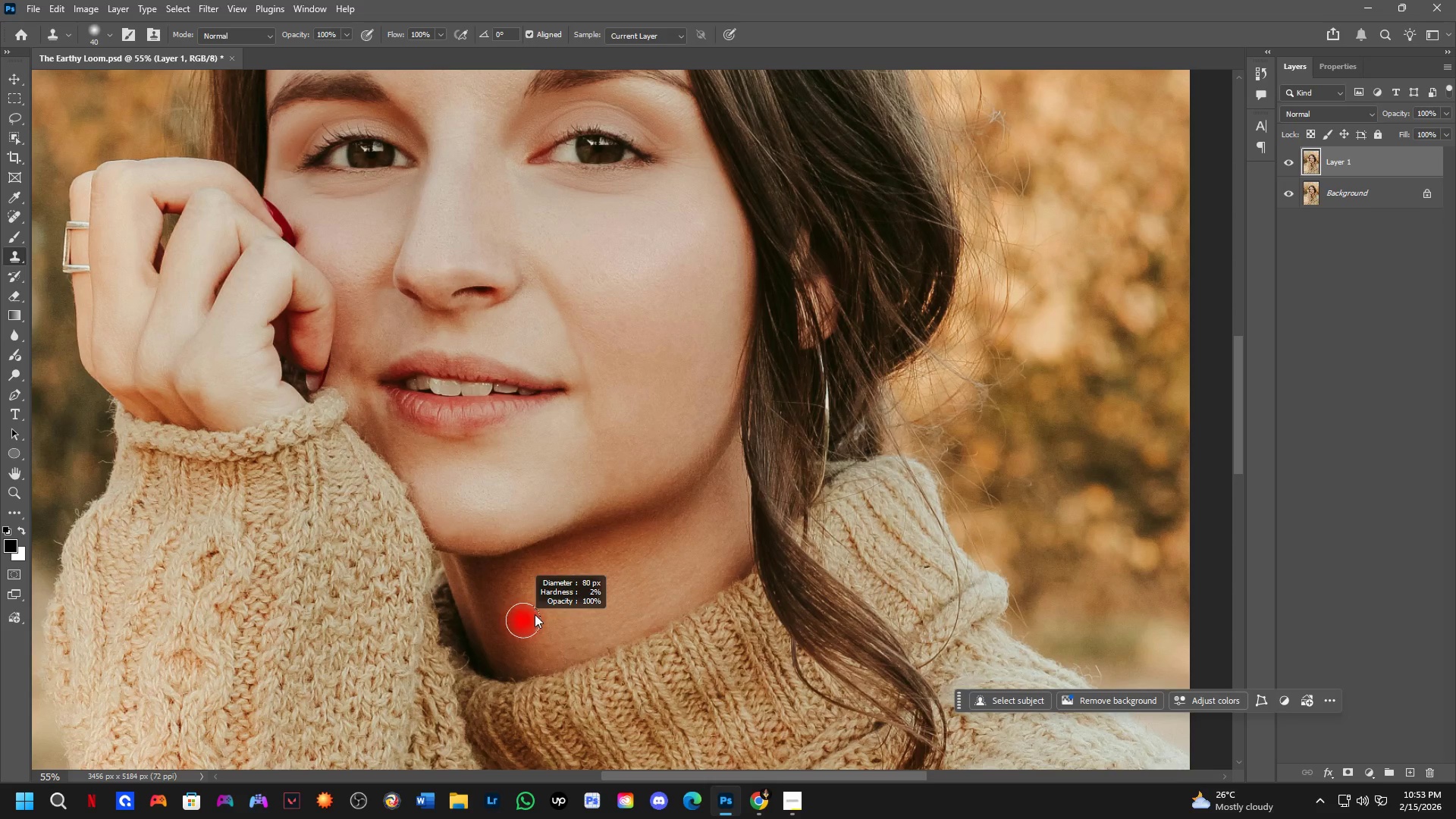 
hold_key(key=AltLeft, duration=0.59)
left_click([513, 594])
 